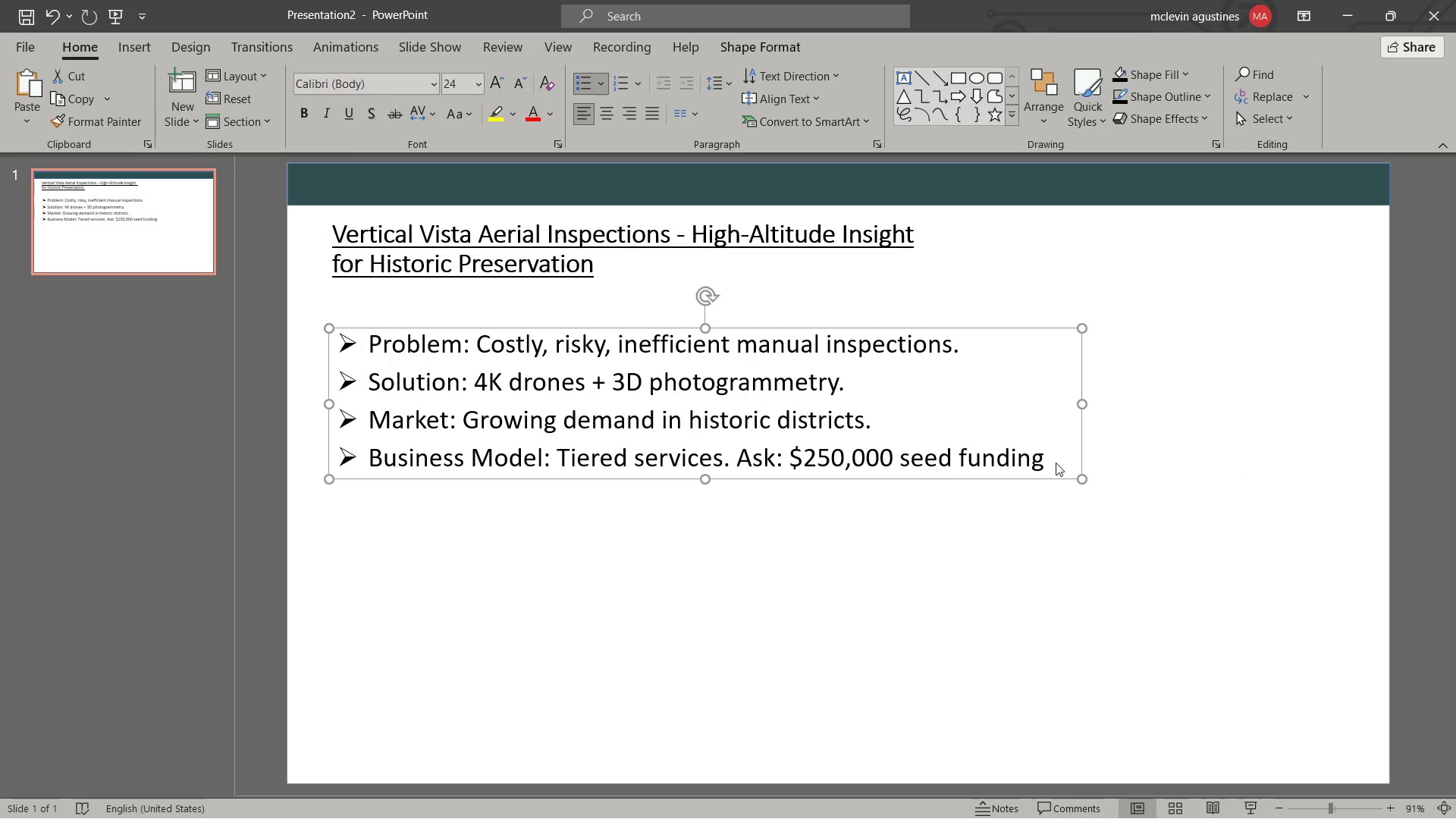 
left_click([1056, 463])
 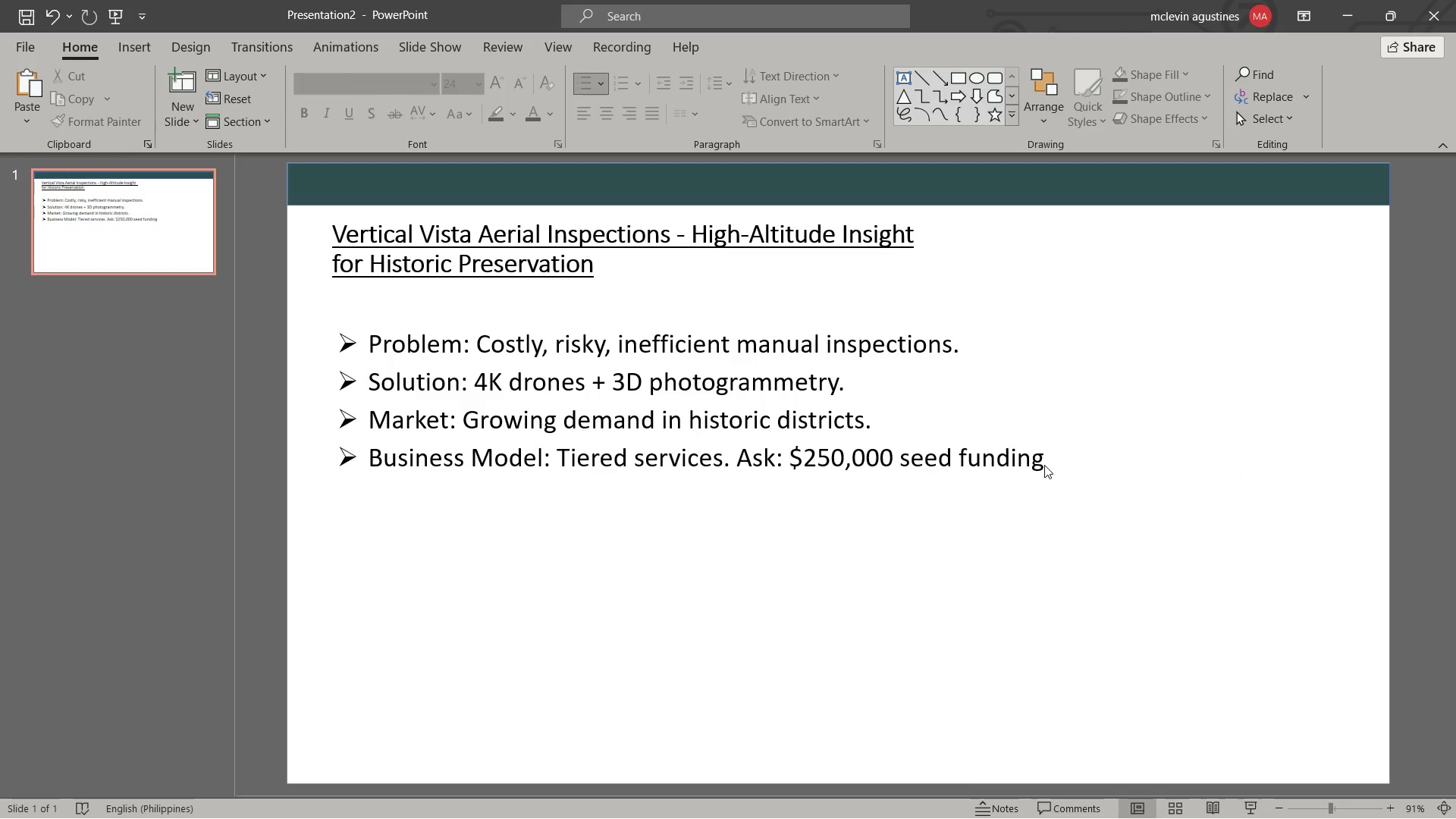 
left_click([1043, 466])
 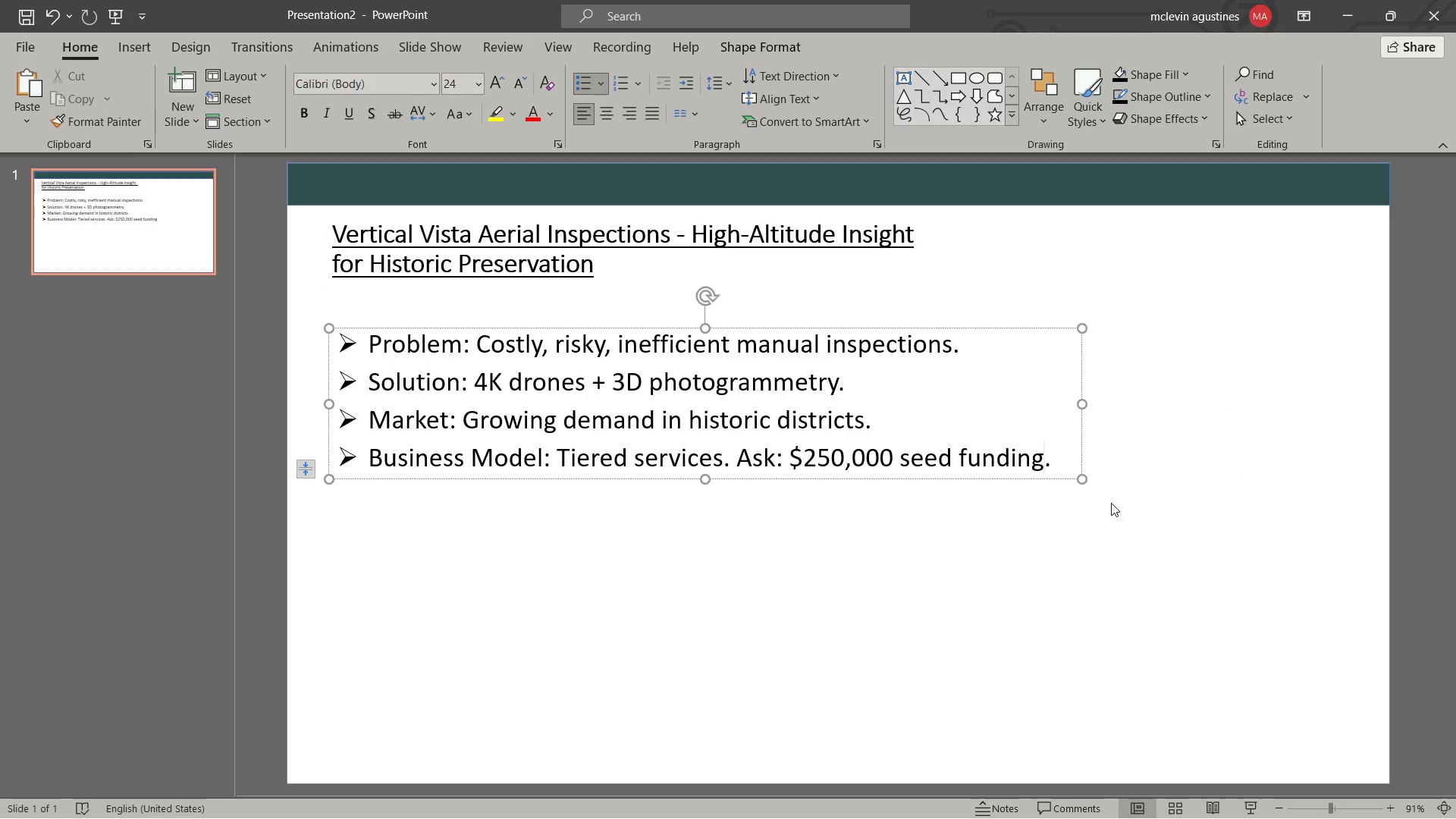 
key(Period)
 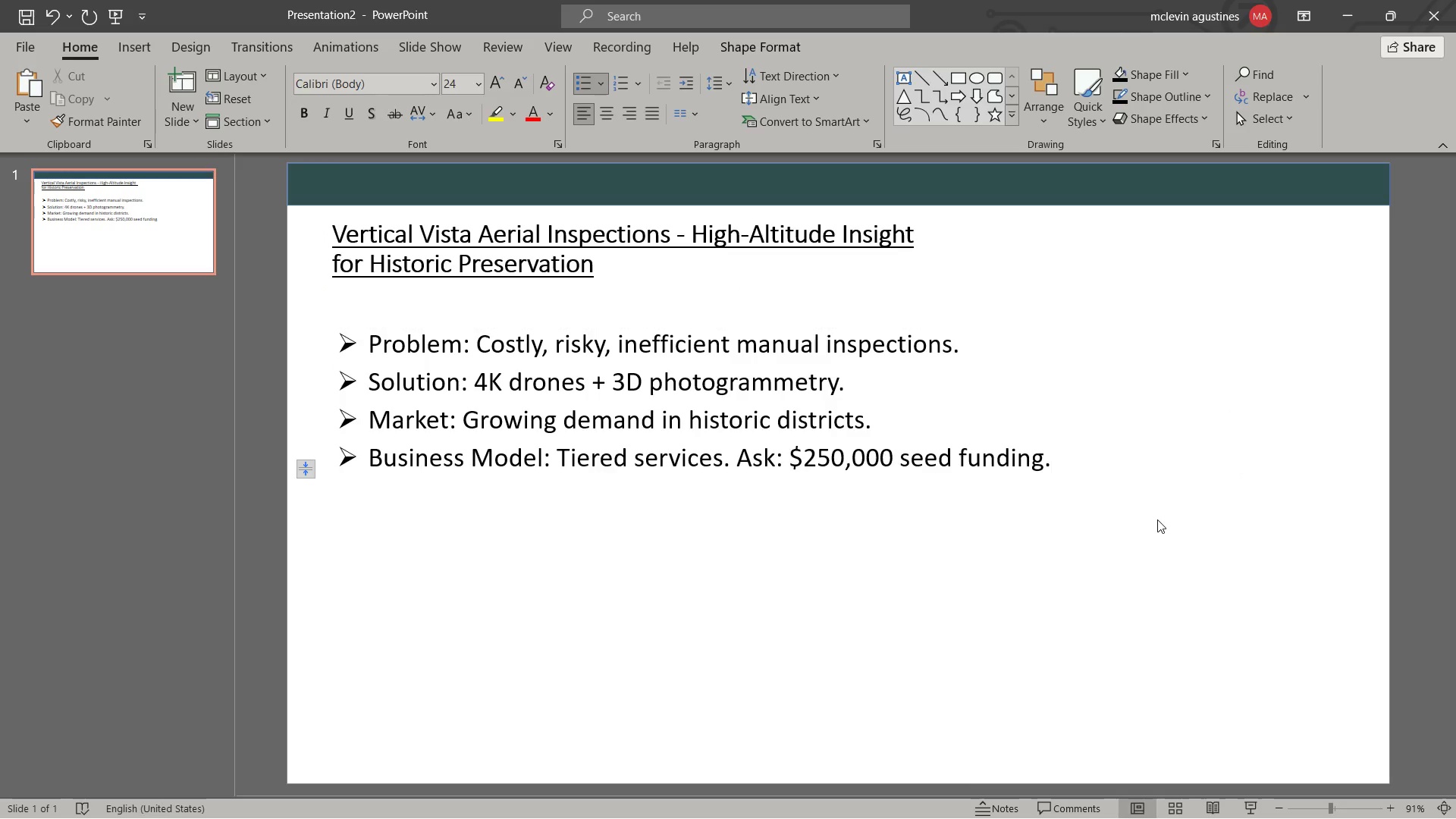 
left_click([1157, 519])
 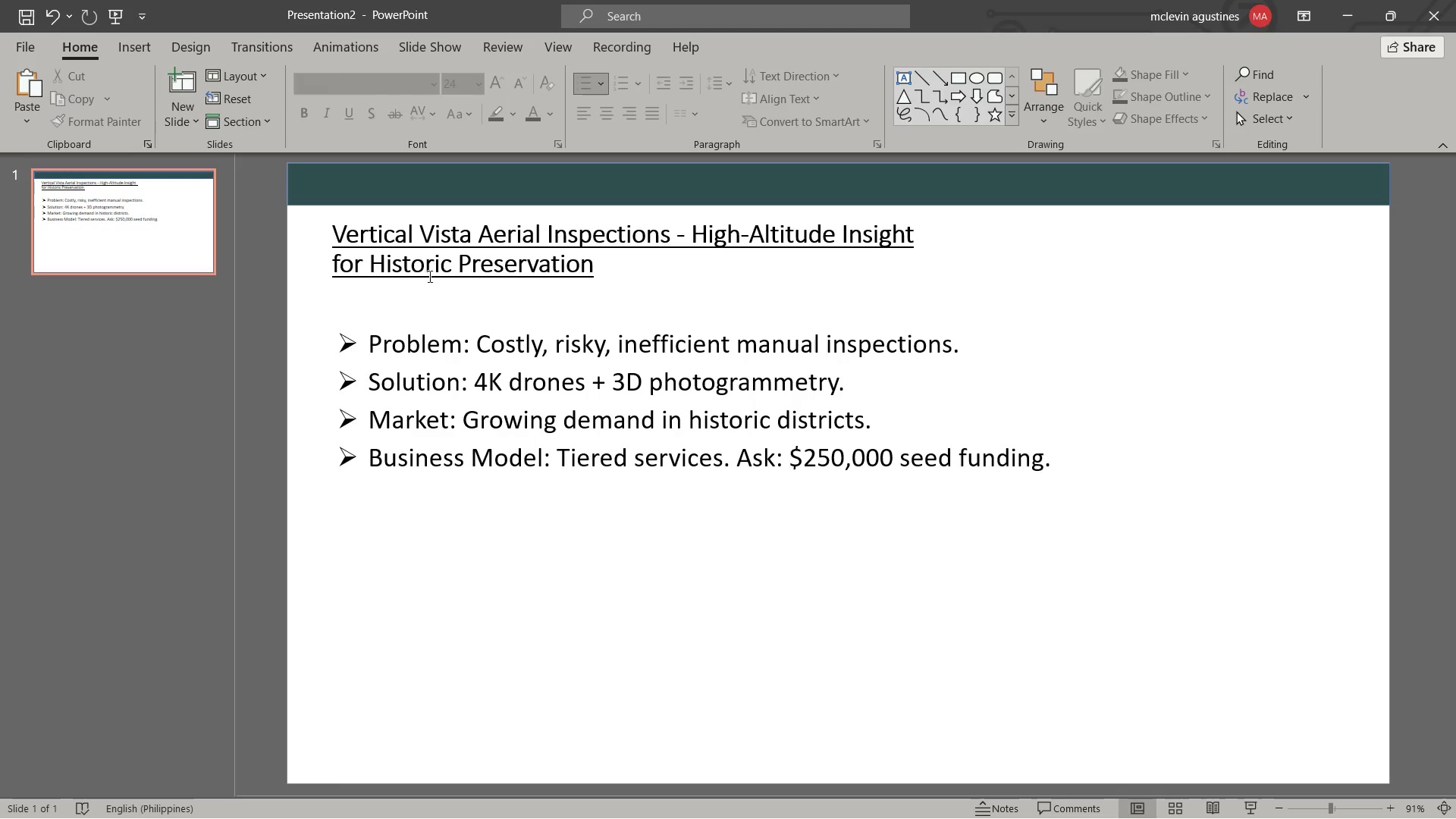 
left_click([464, 256])
 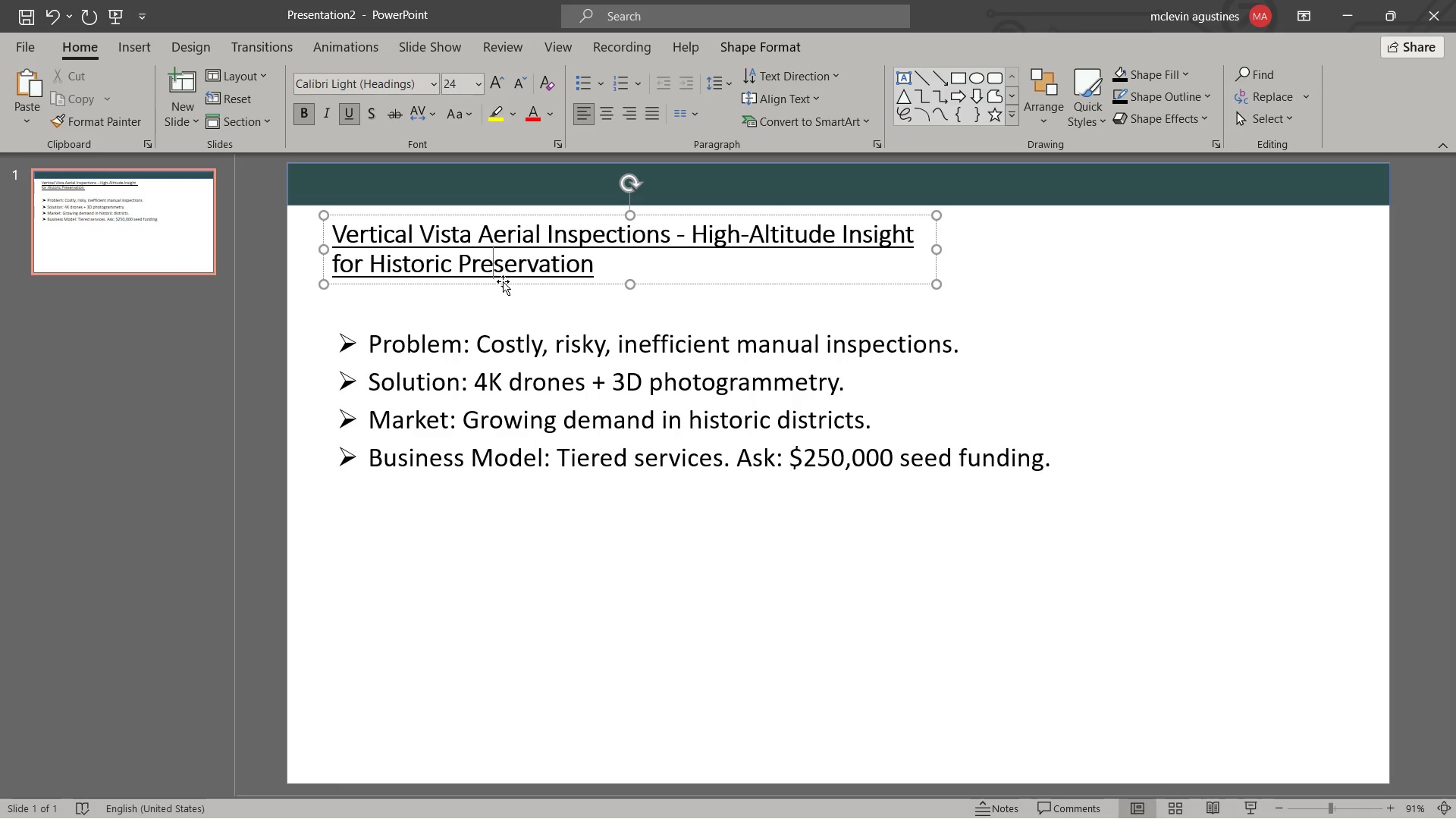 
left_click([504, 282])
 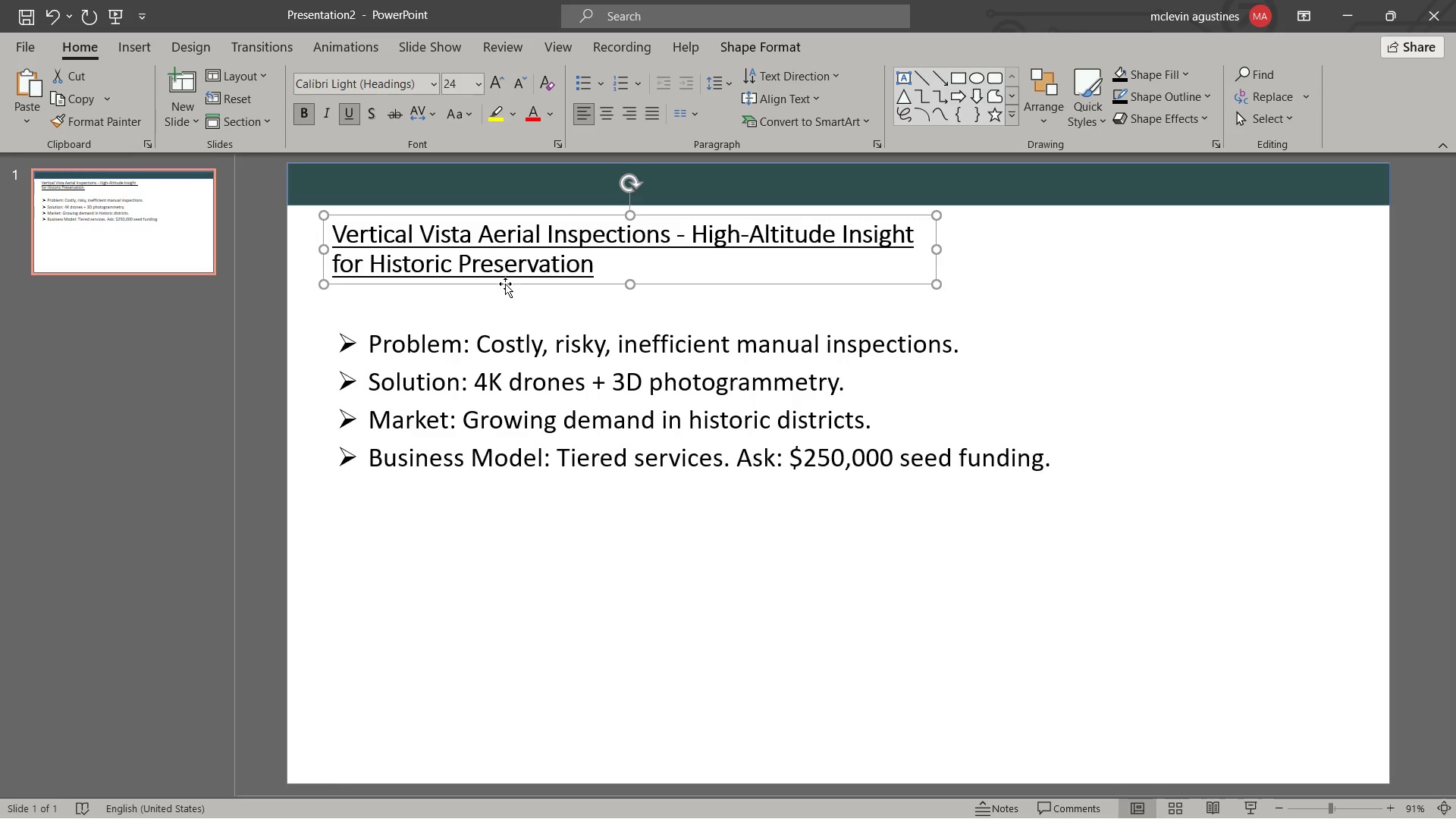 
key(Control+BracketRight)
 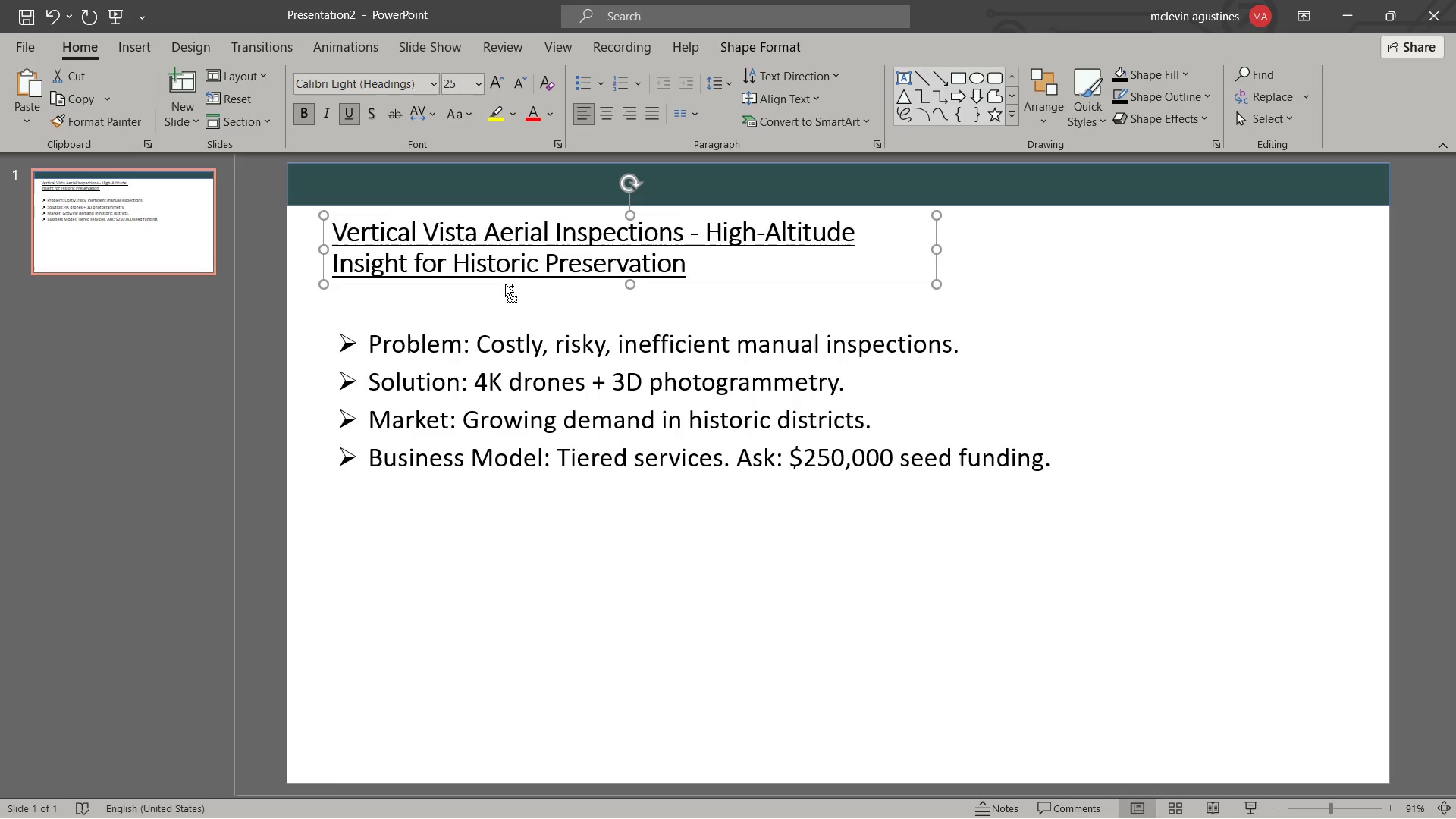 
key(Control+BracketRight)
 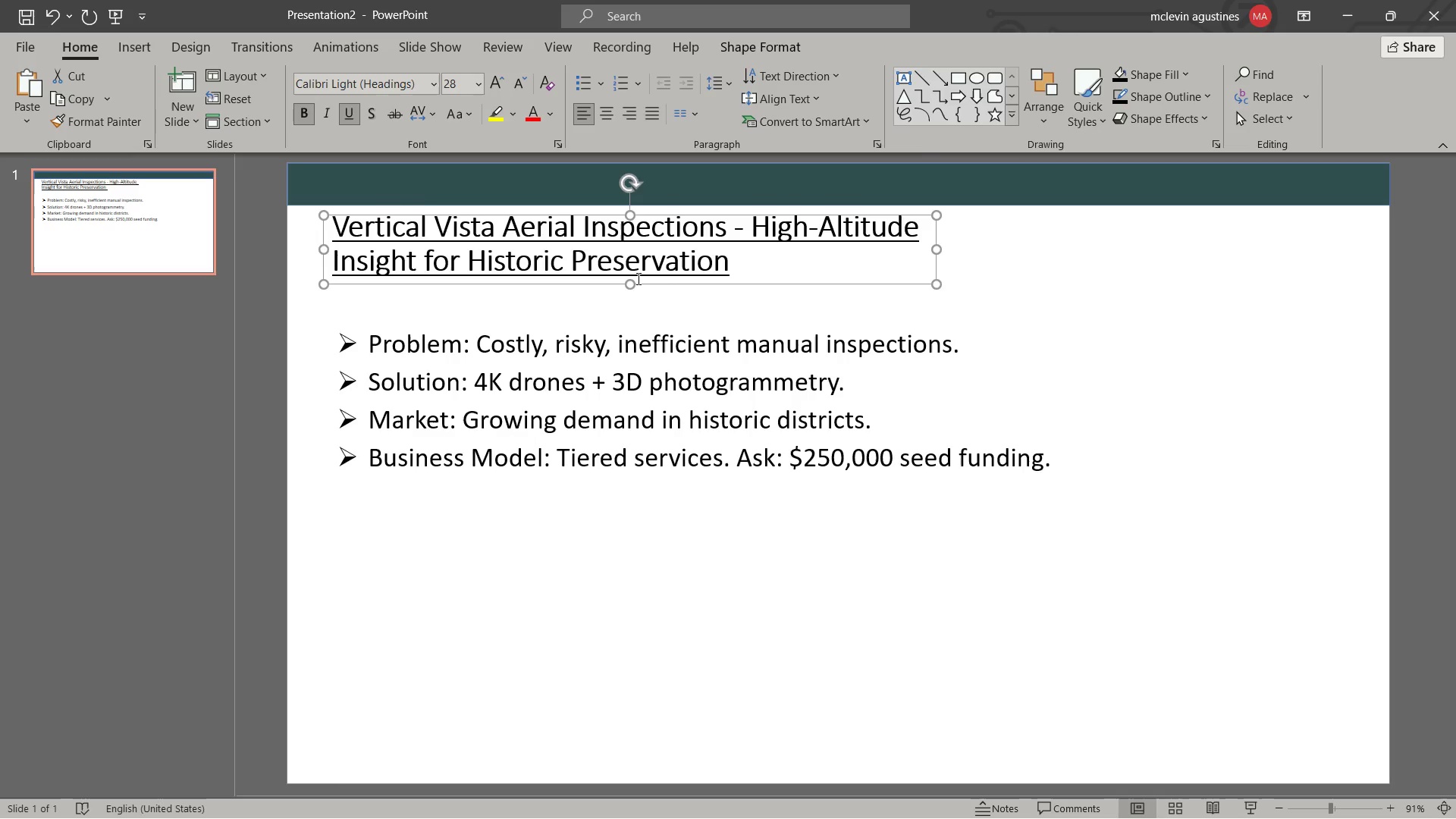 
key(Control+BracketRight)
 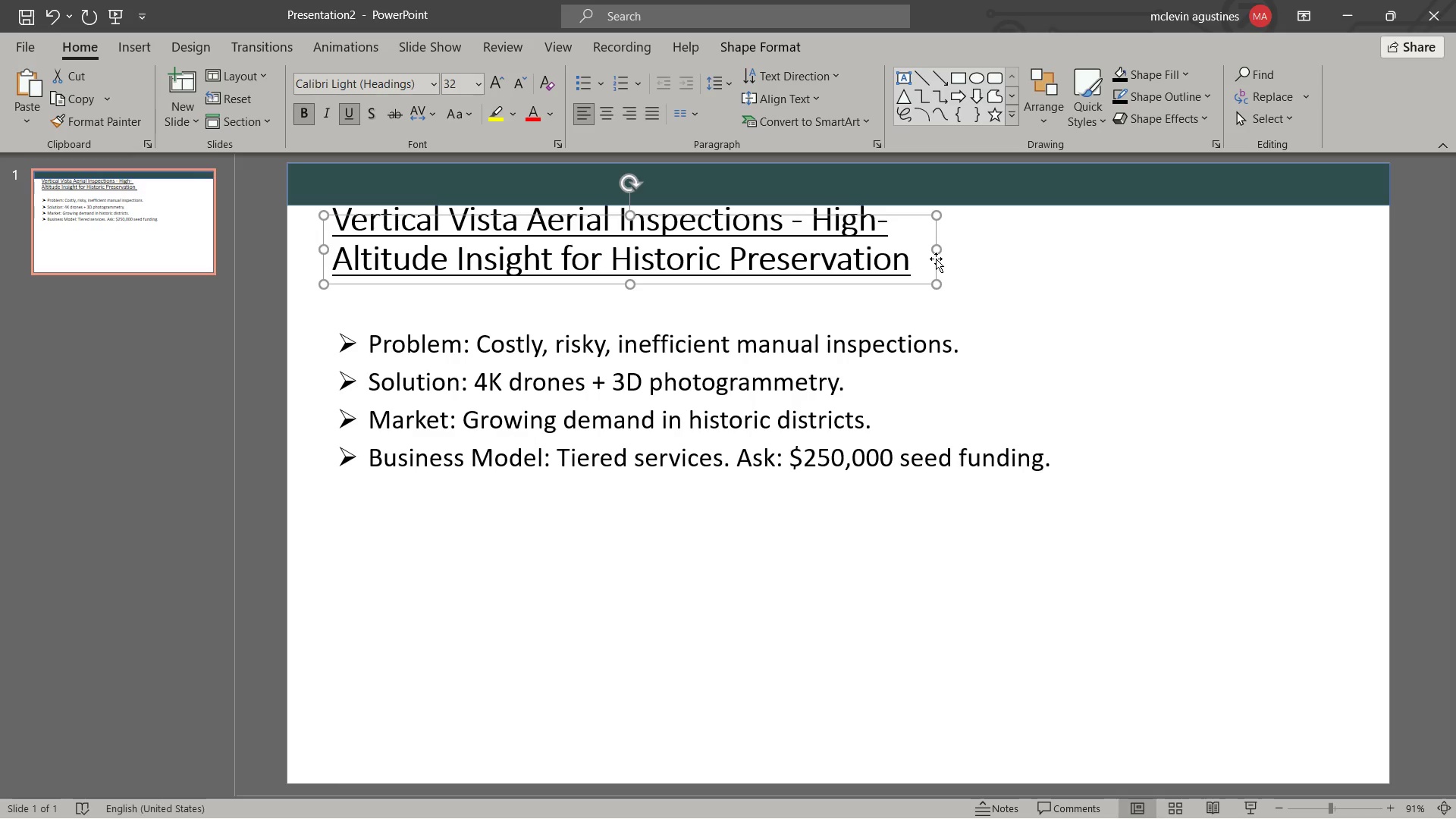 
left_click_drag(start_coordinate=[939, 249], to_coordinate=[1128, 260])
 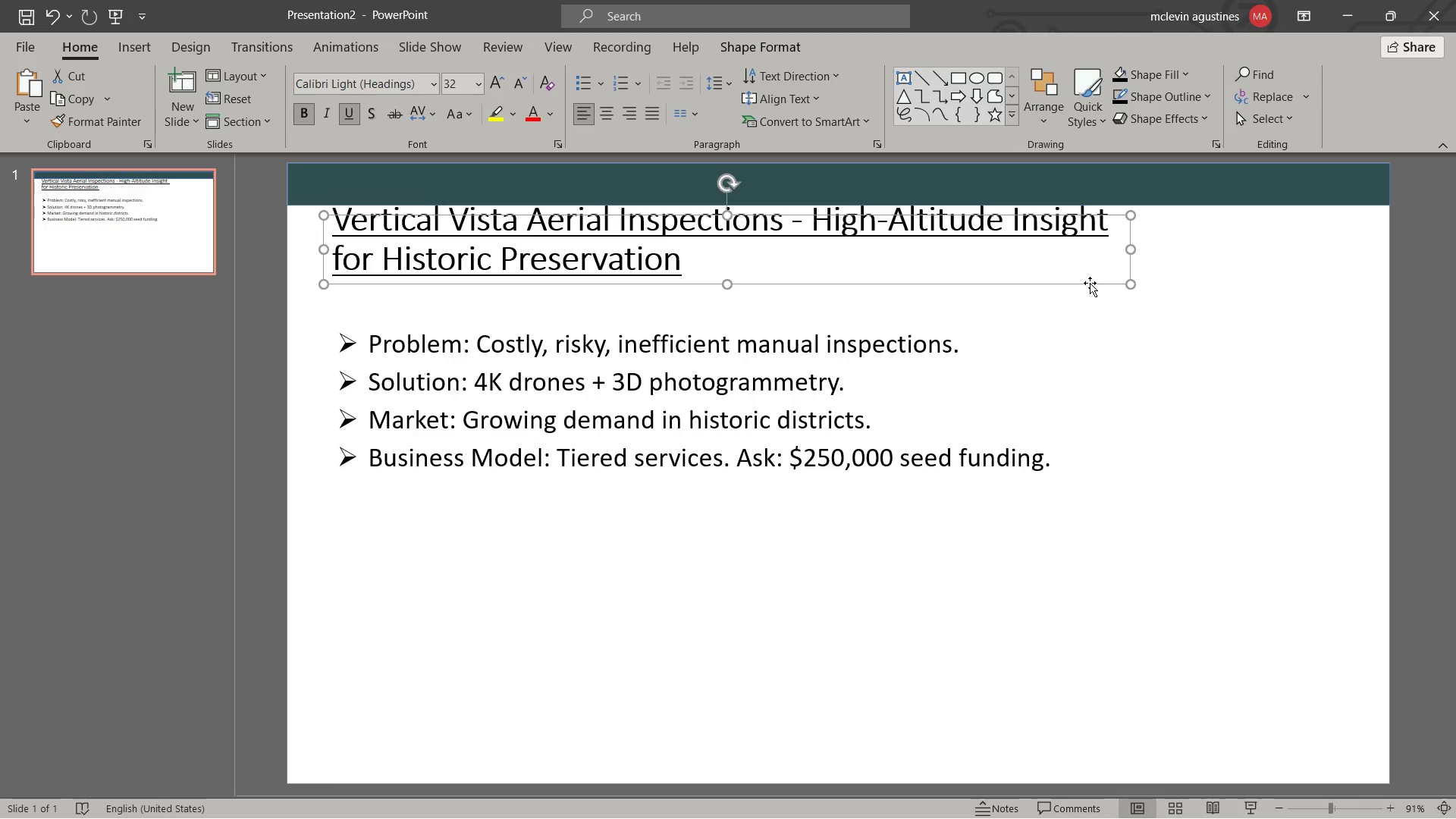 
left_click_drag(start_coordinate=[1090, 284], to_coordinate=[1092, 303])
 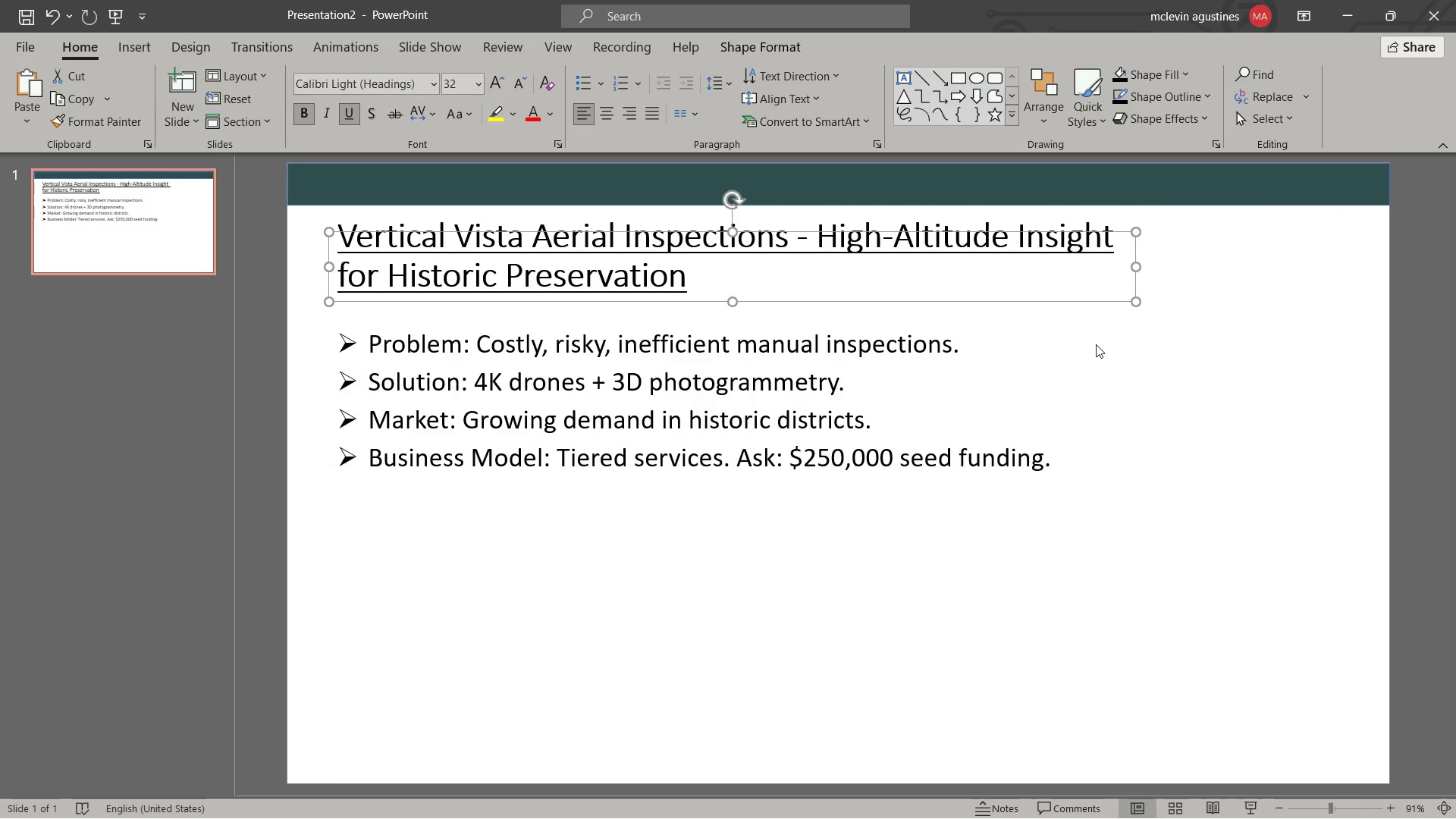 
key(Escape)
 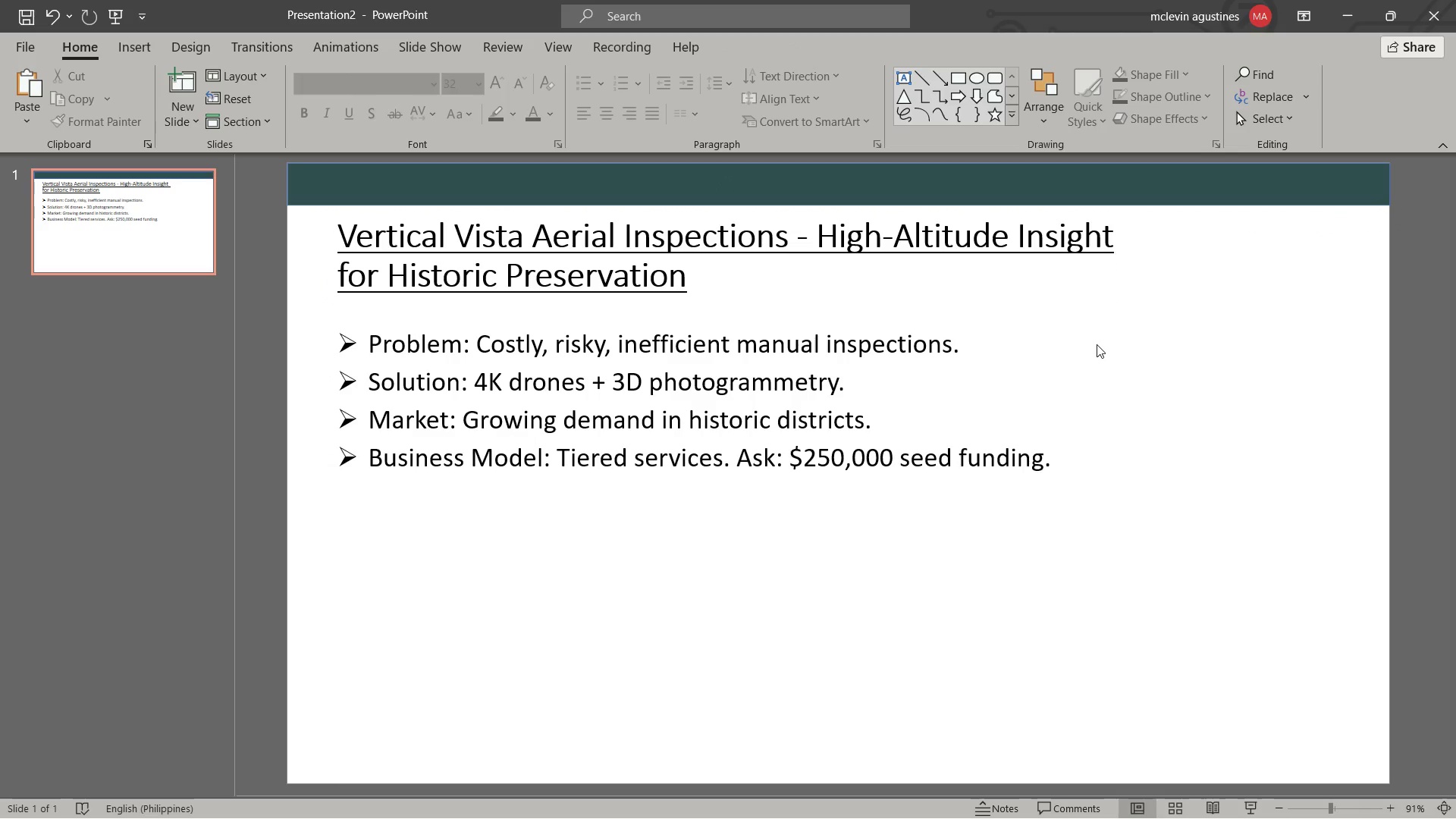 
key(Alt+Tab)
 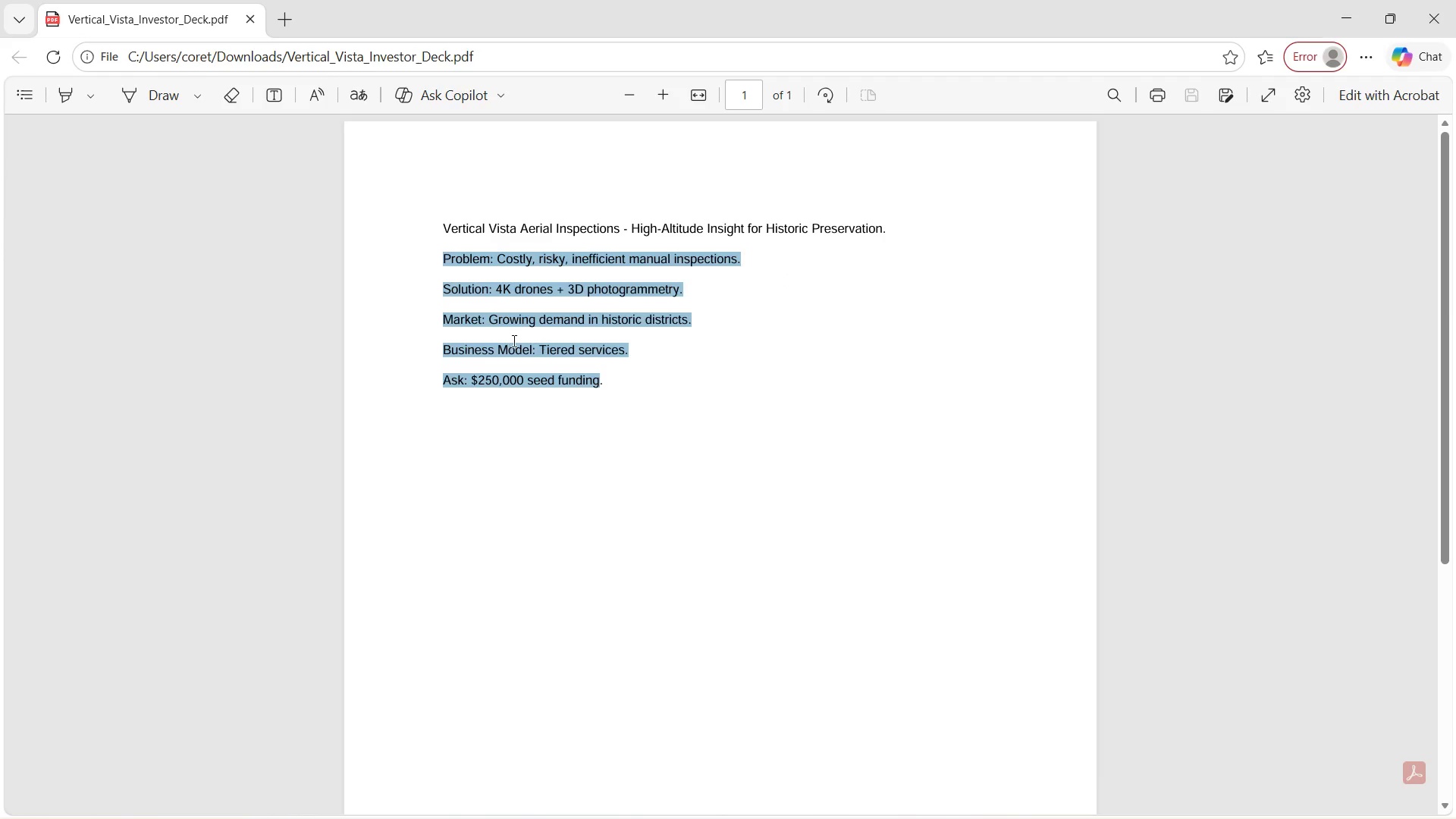 
key(Alt+Tab)
 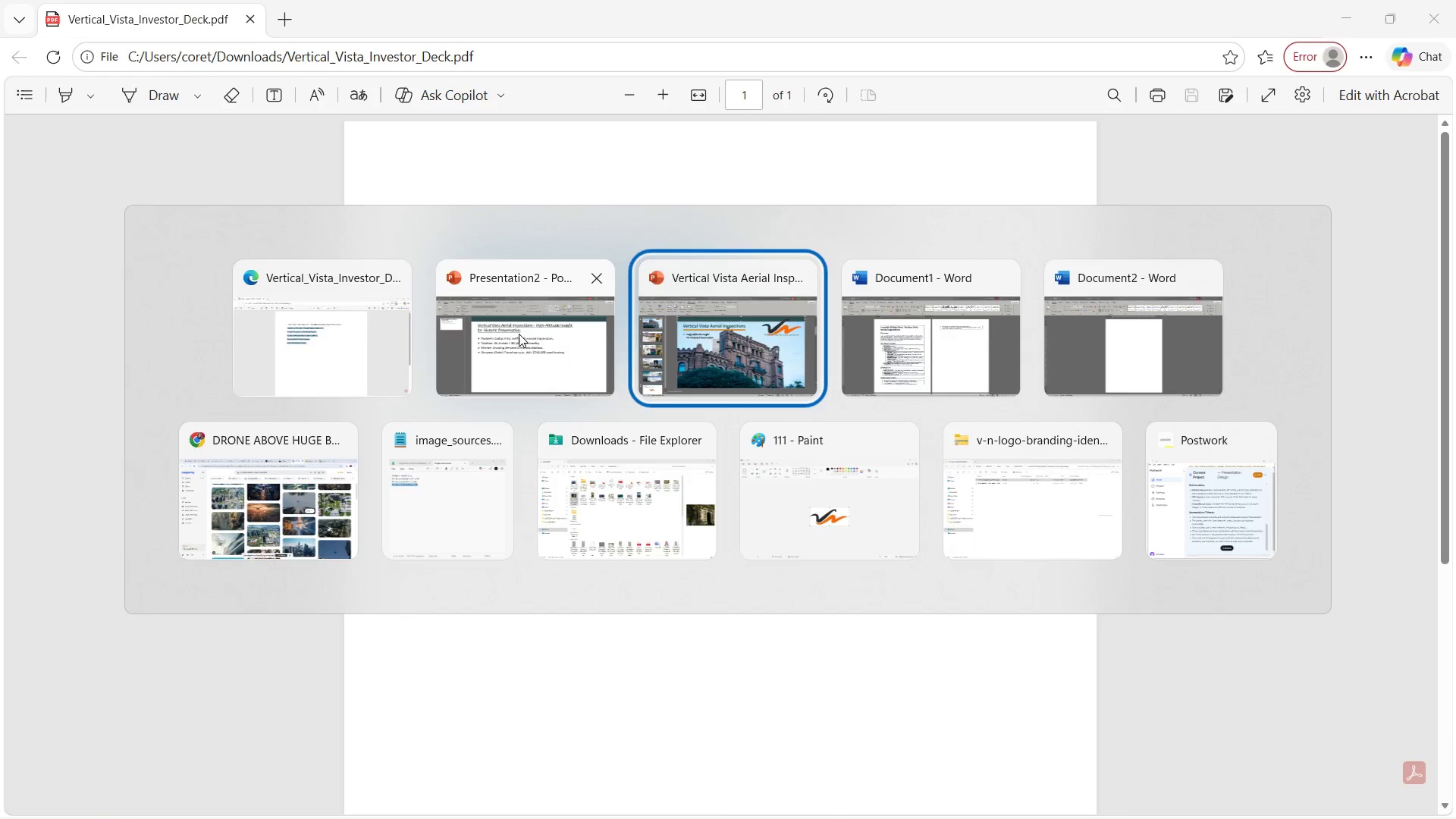 
key(Alt+Tab)
 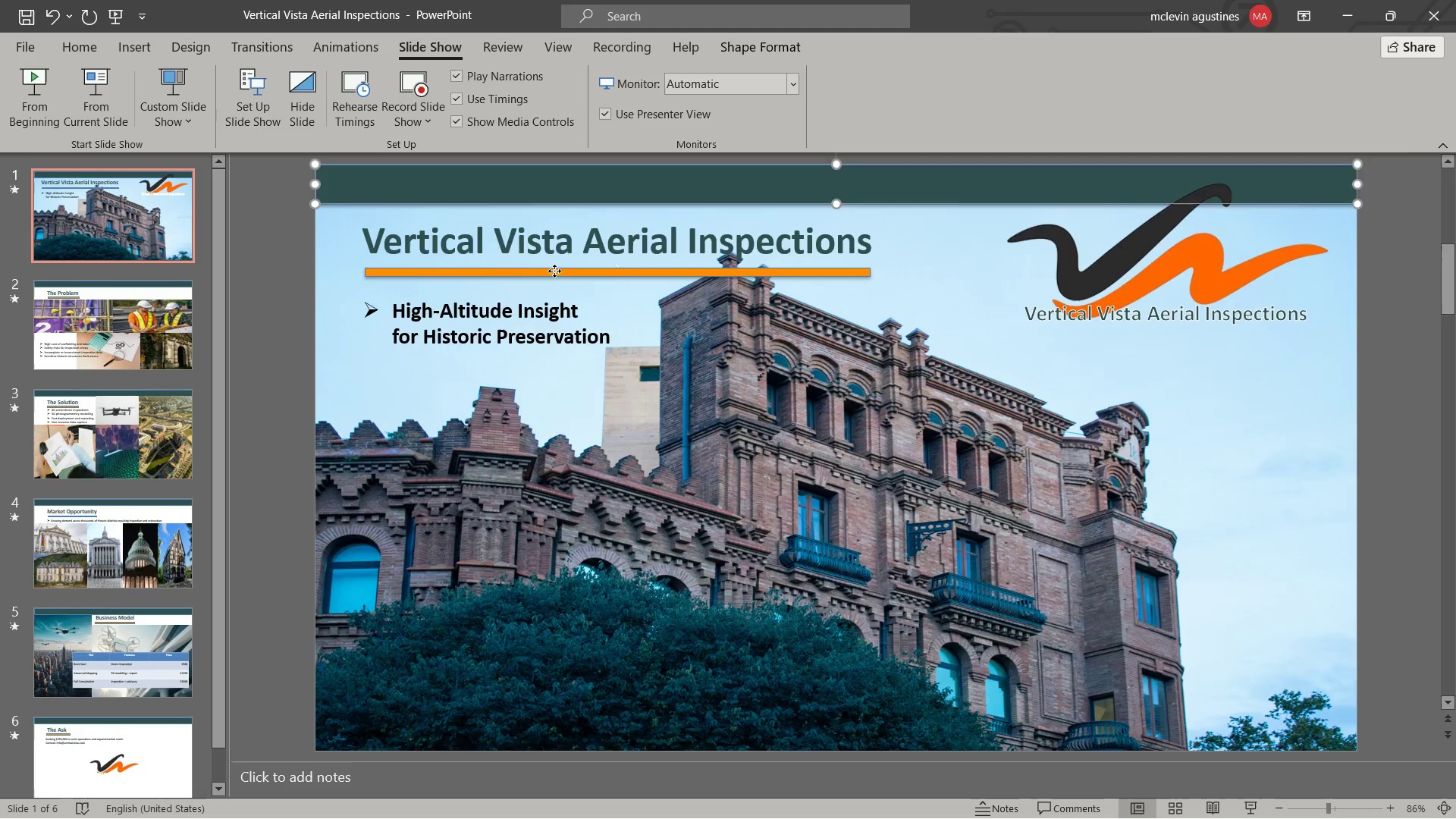 
key(Control+C)
 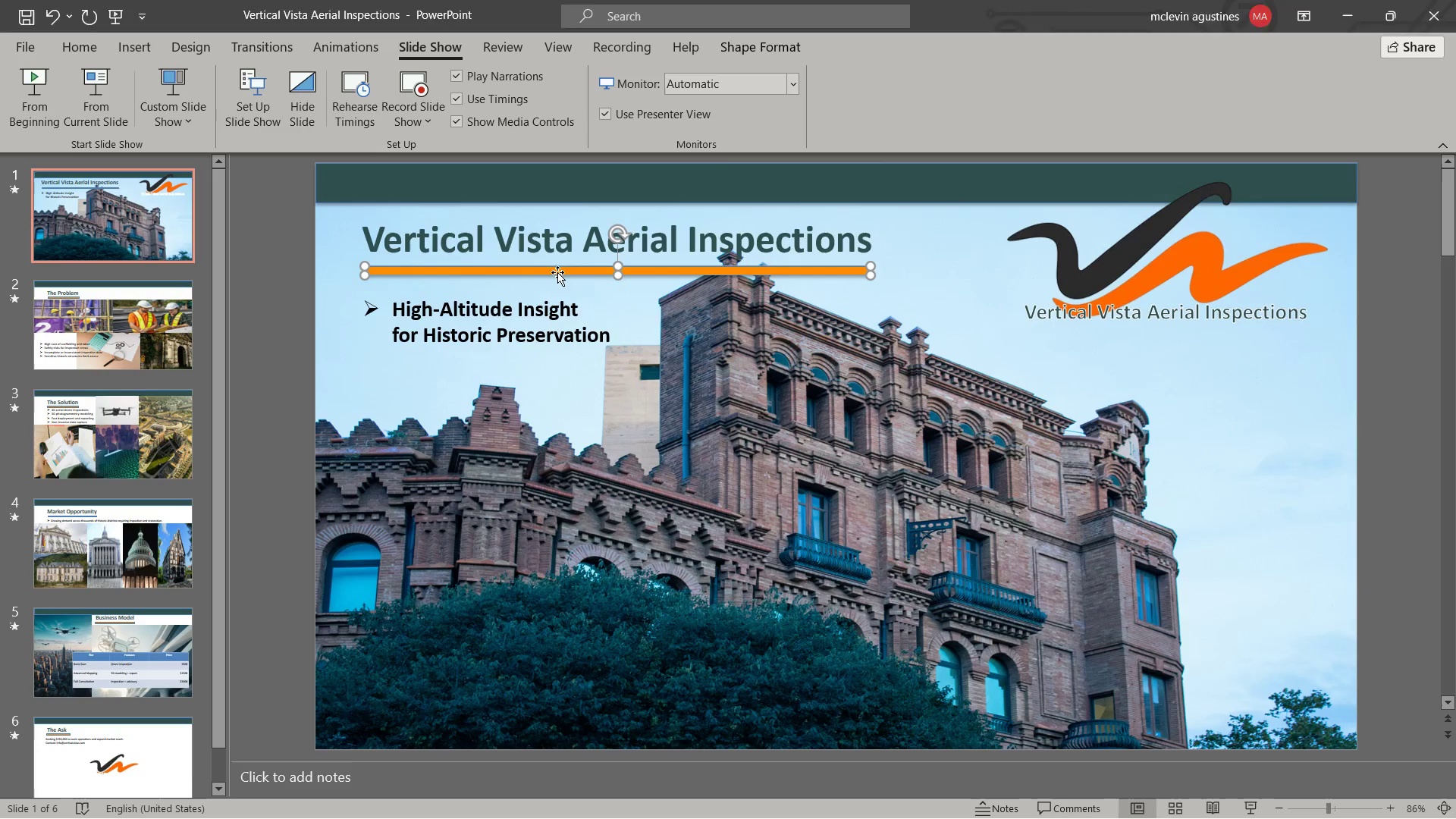 
key(Alt+Control+AltLeft)
 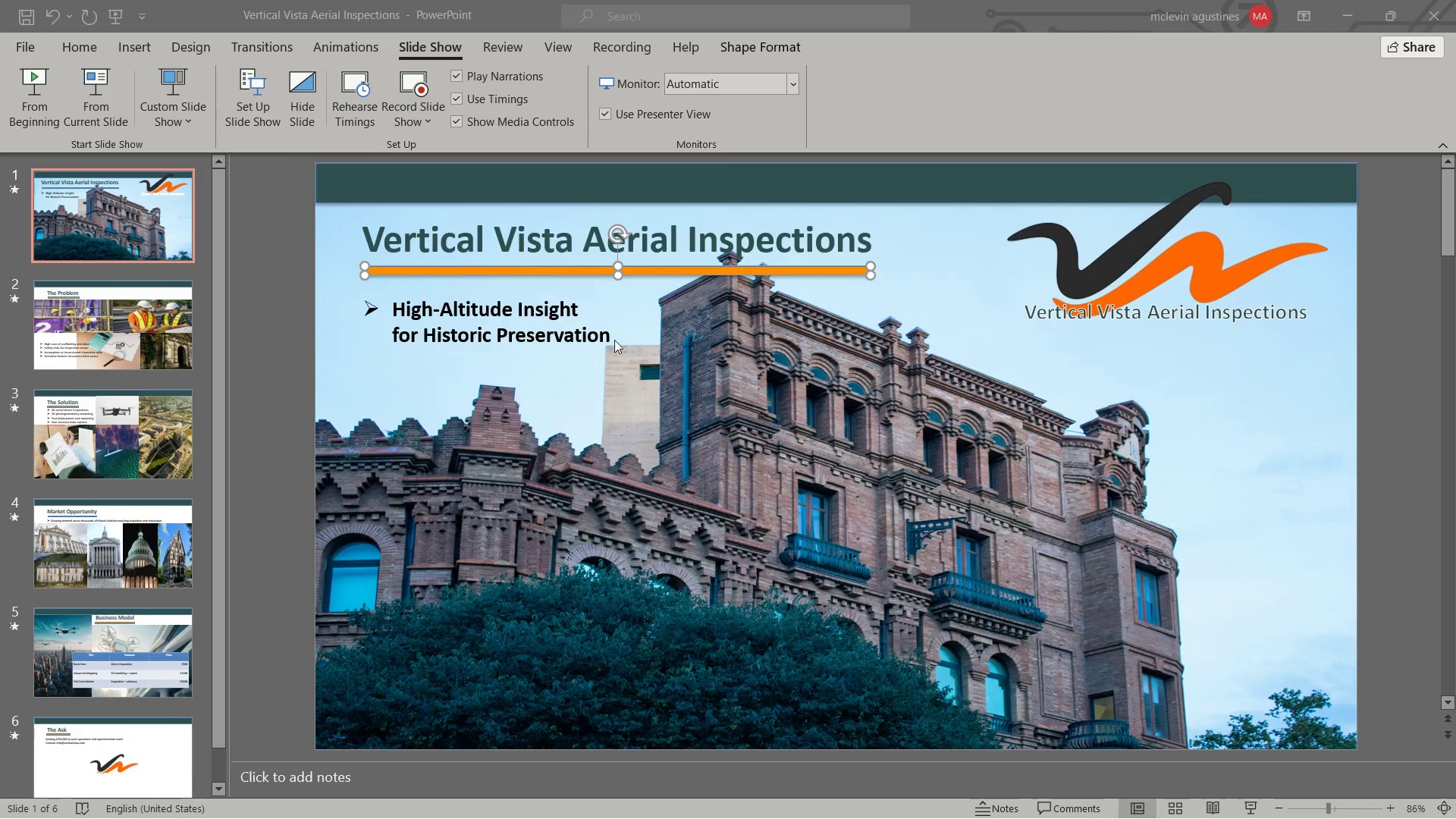 
key(Alt+Tab)
 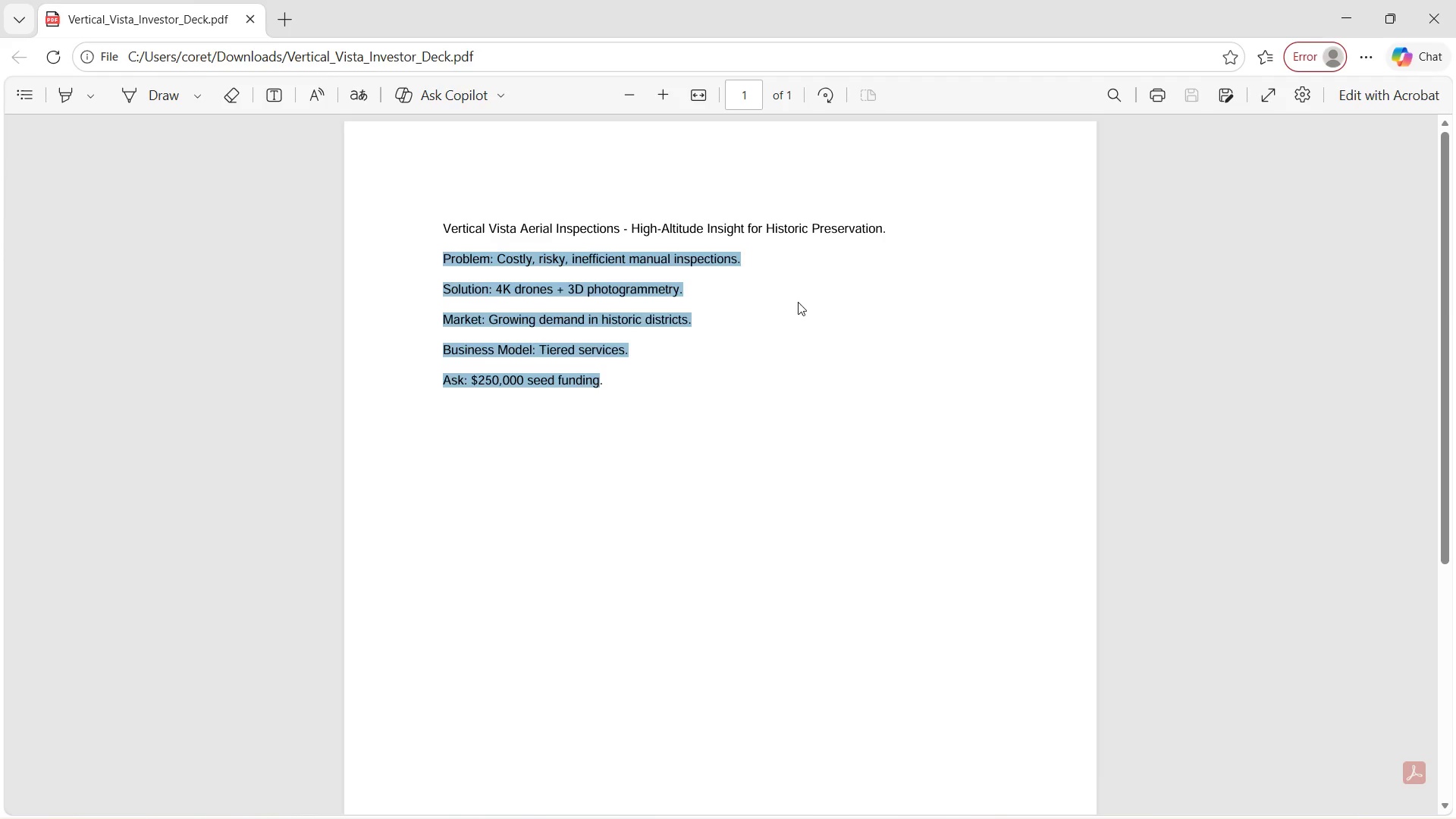 
key(Alt+Tab)
 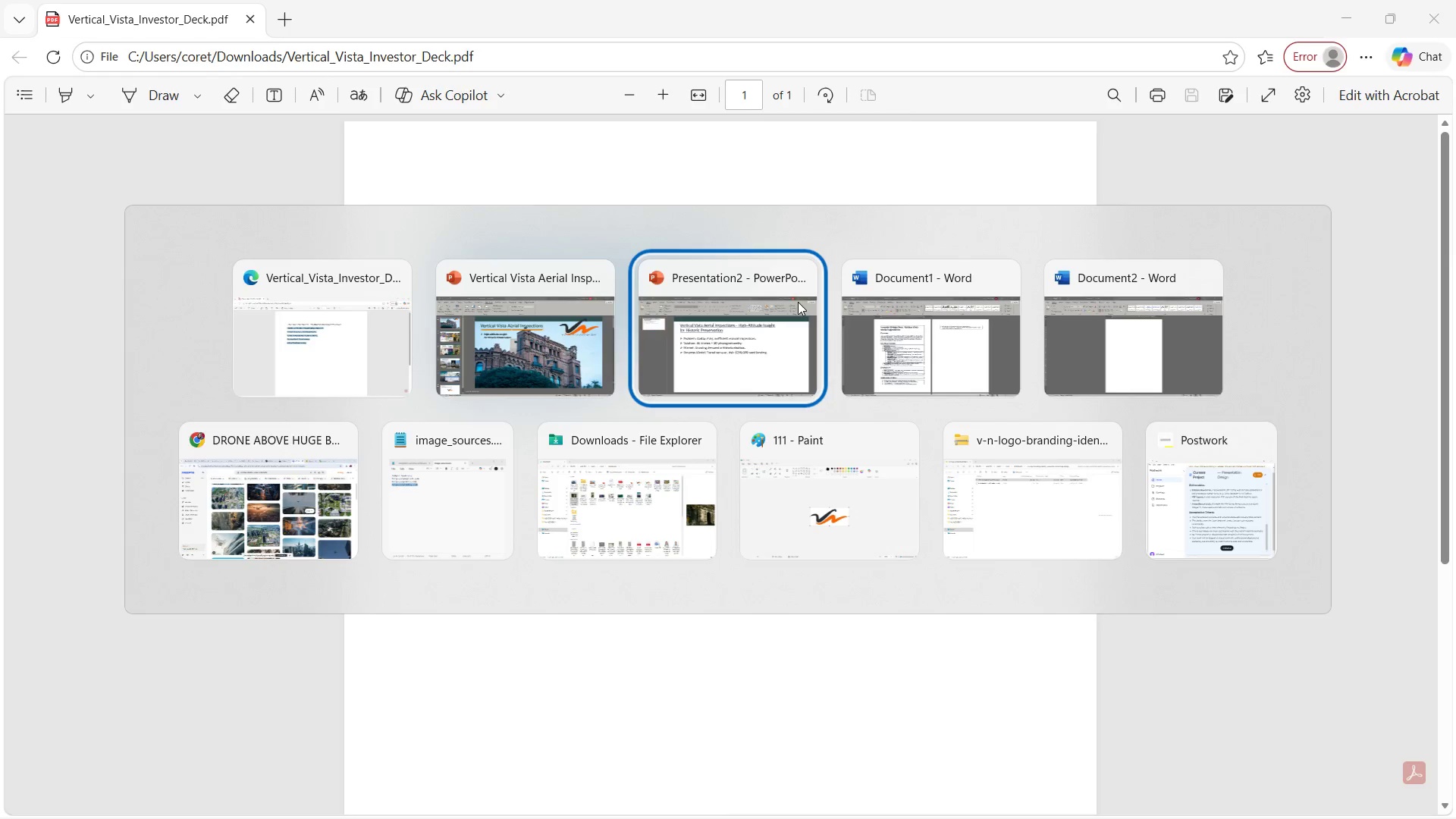 
key(Alt+Tab)
 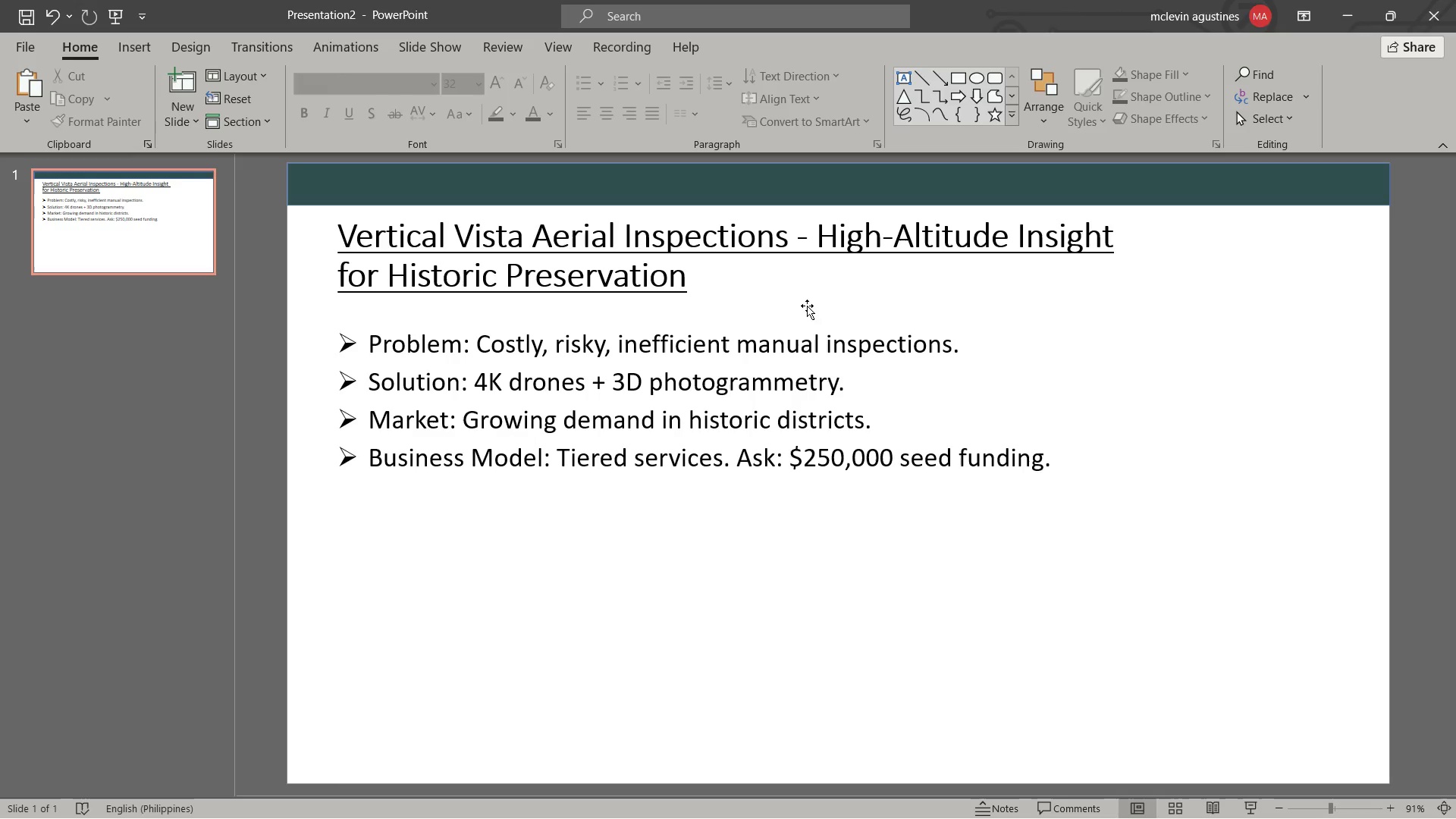 
key(Control+V)
 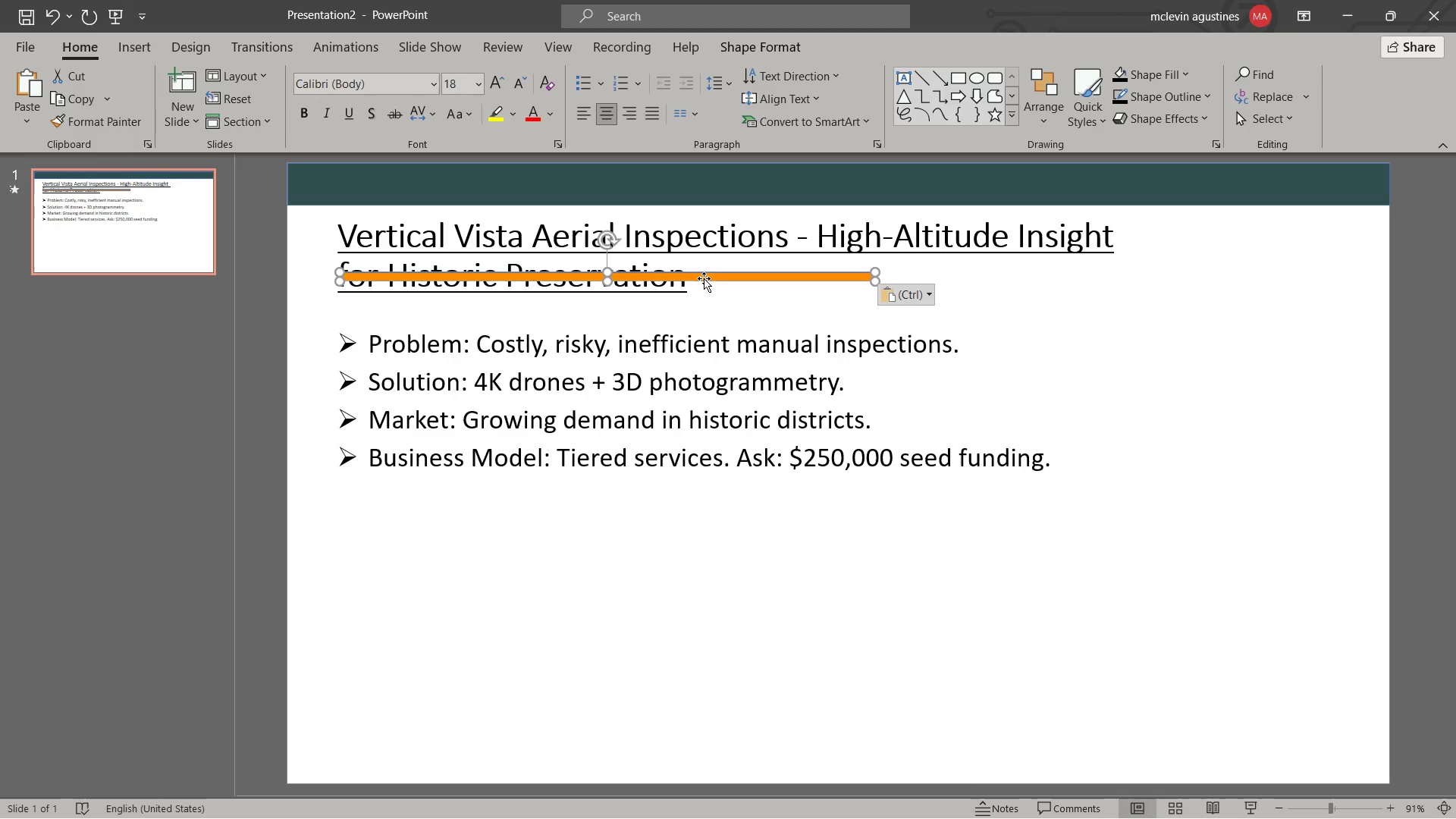 
left_click_drag(start_coordinate=[705, 278], to_coordinate=[702, 313])
 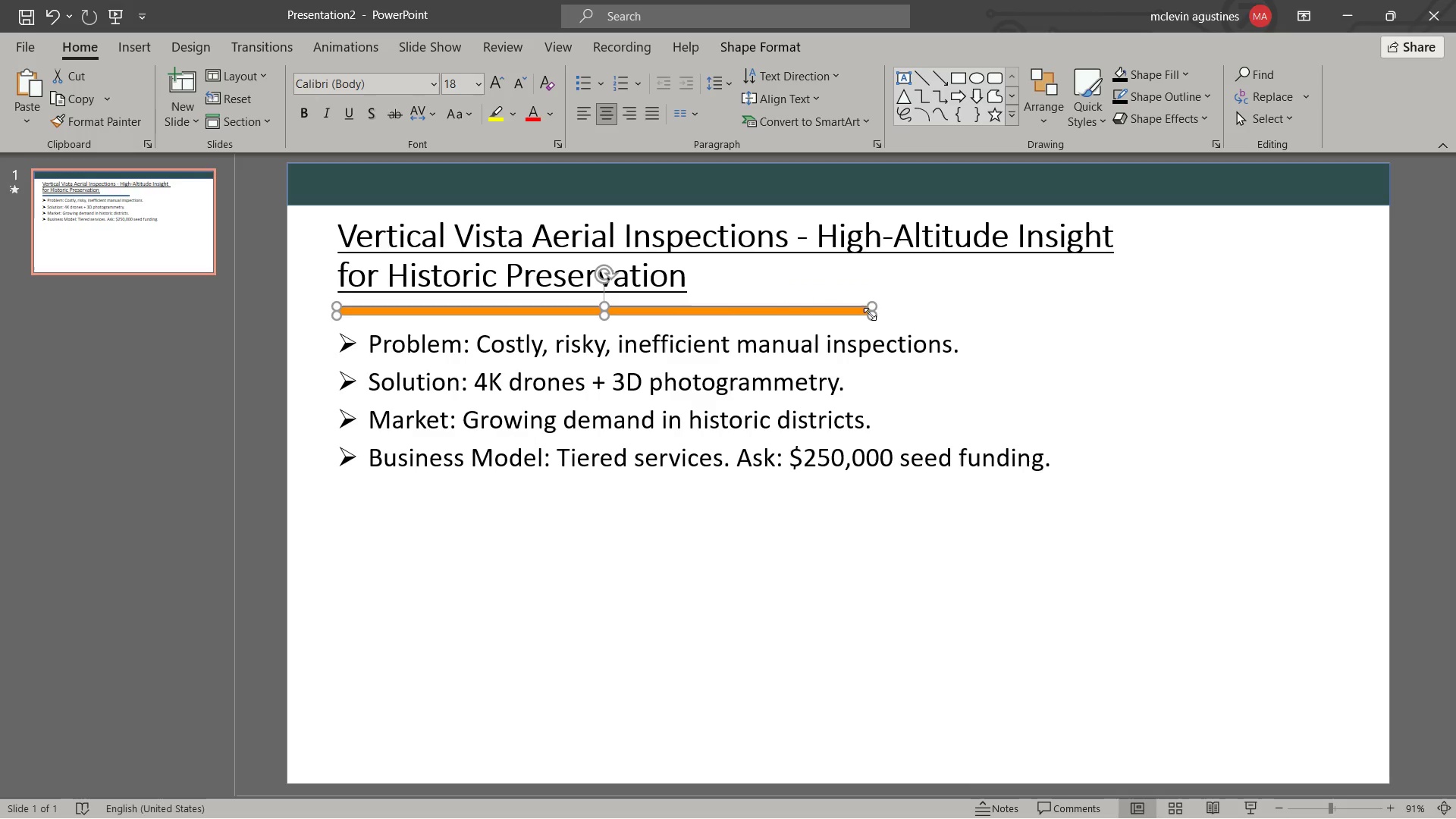 
left_click_drag(start_coordinate=[870, 314], to_coordinate=[1334, 312])
 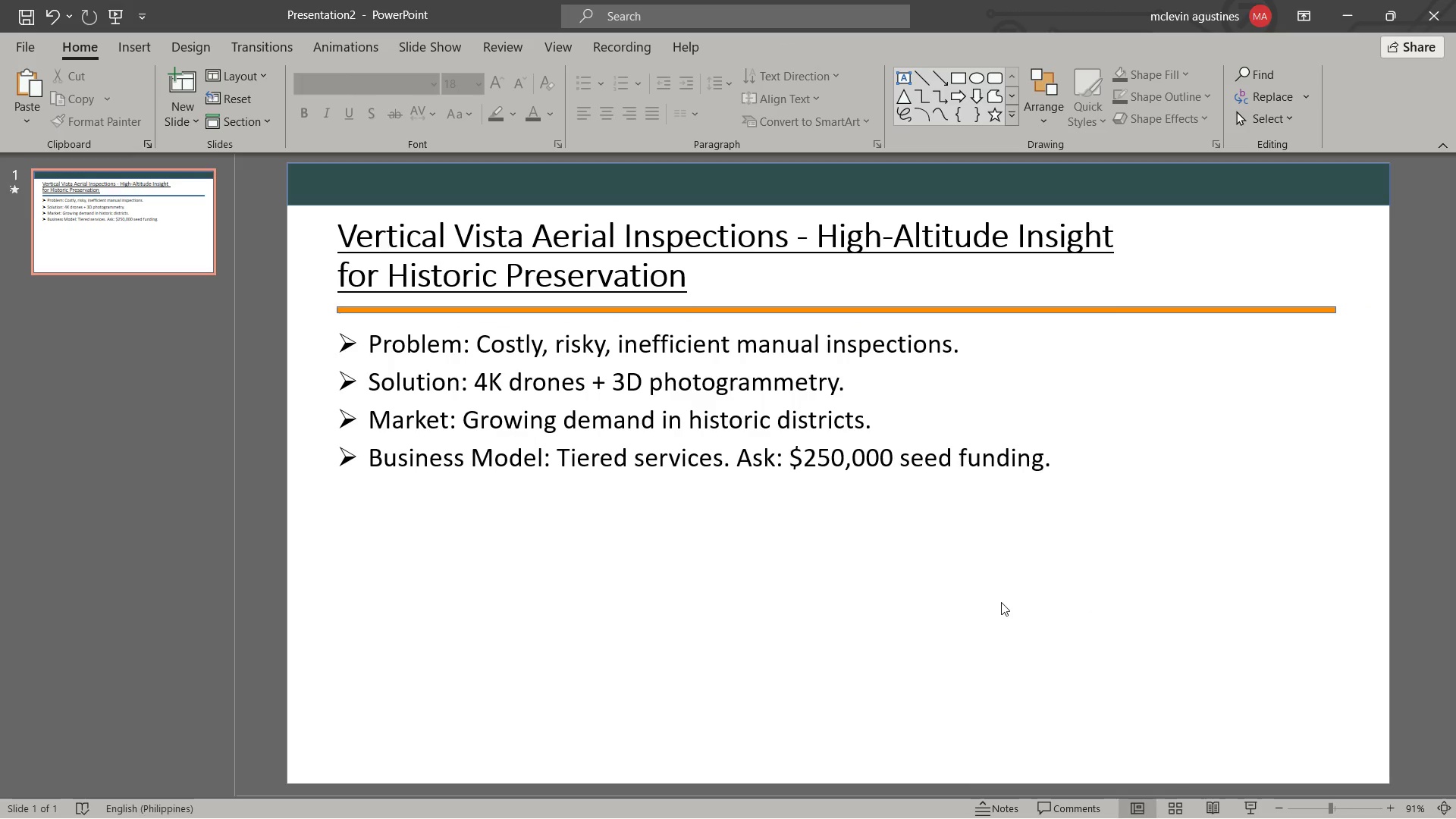 
key(Alt+Tab)
 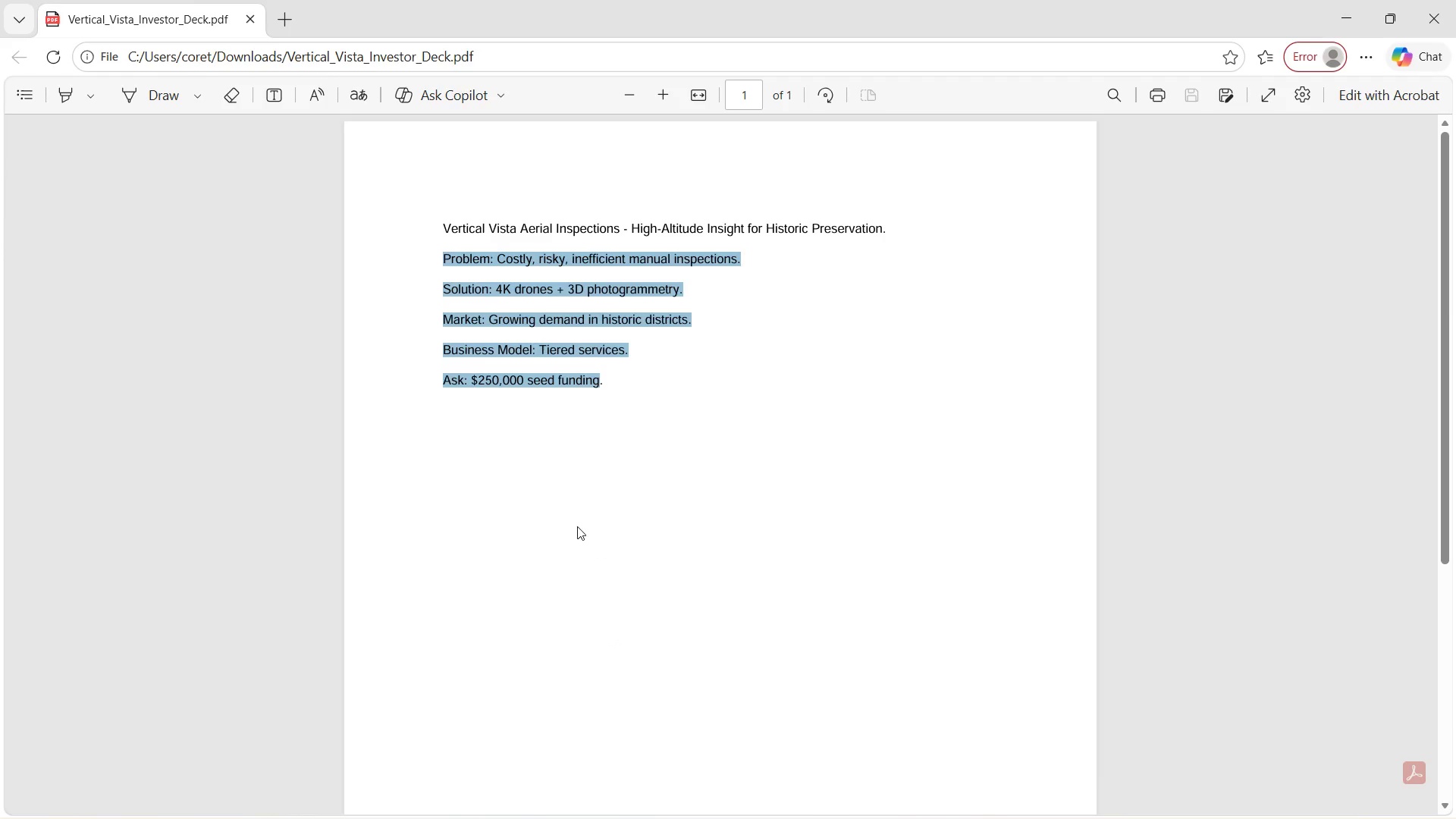 
hold_key(key=AltLeft, duration=1.51)
 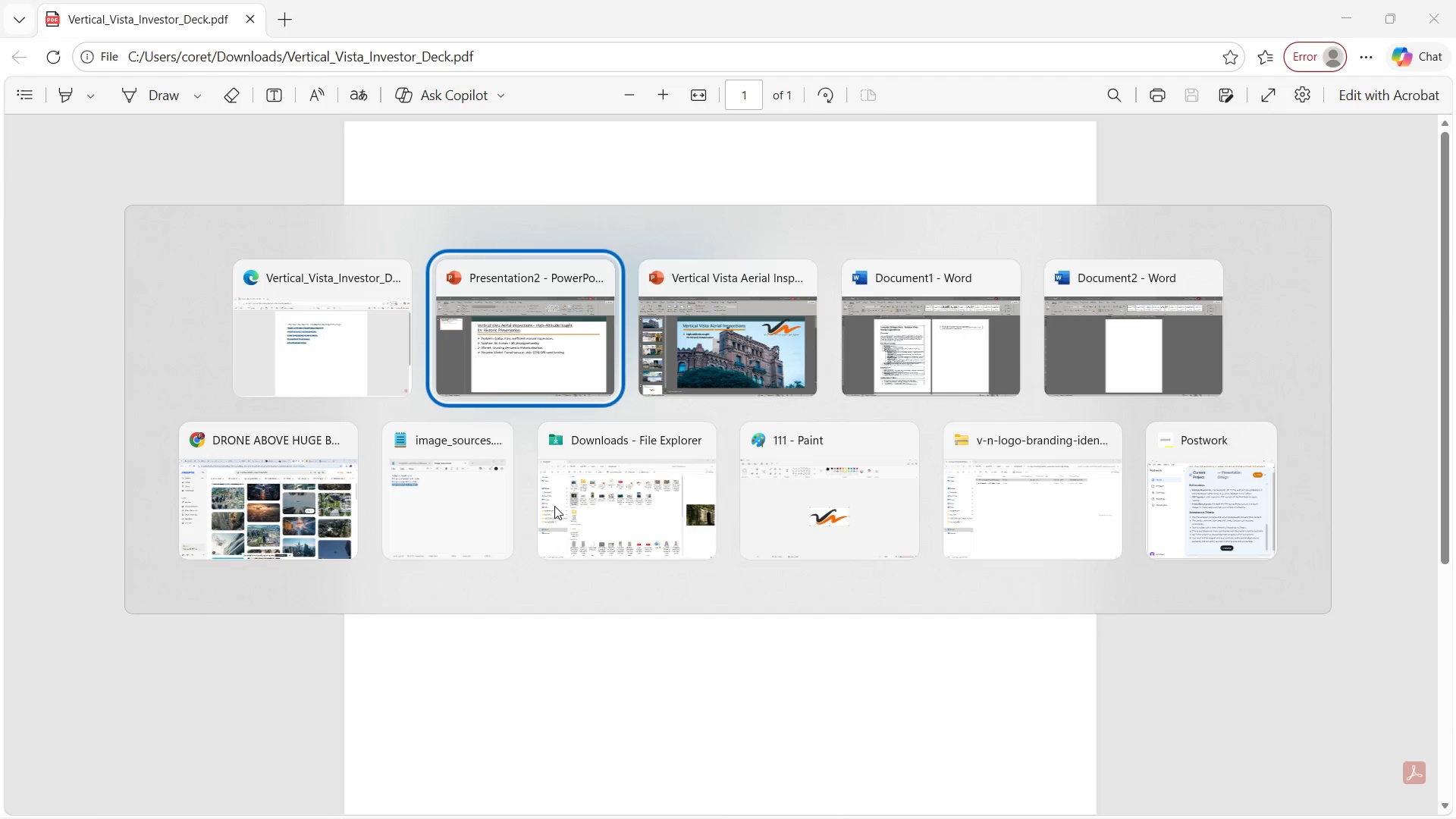 
key(Alt+Tab)
 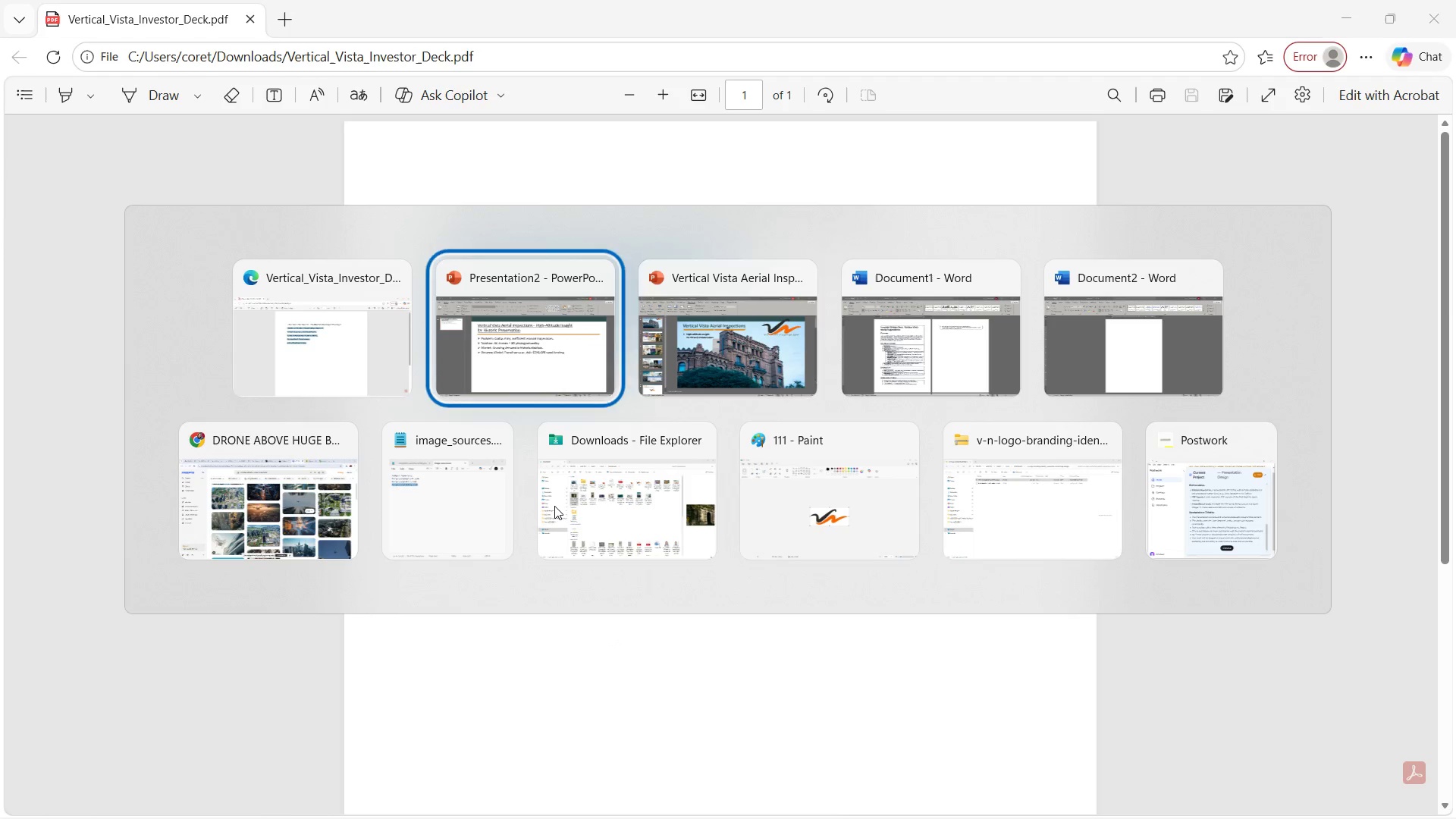 
key(Alt+Tab)
 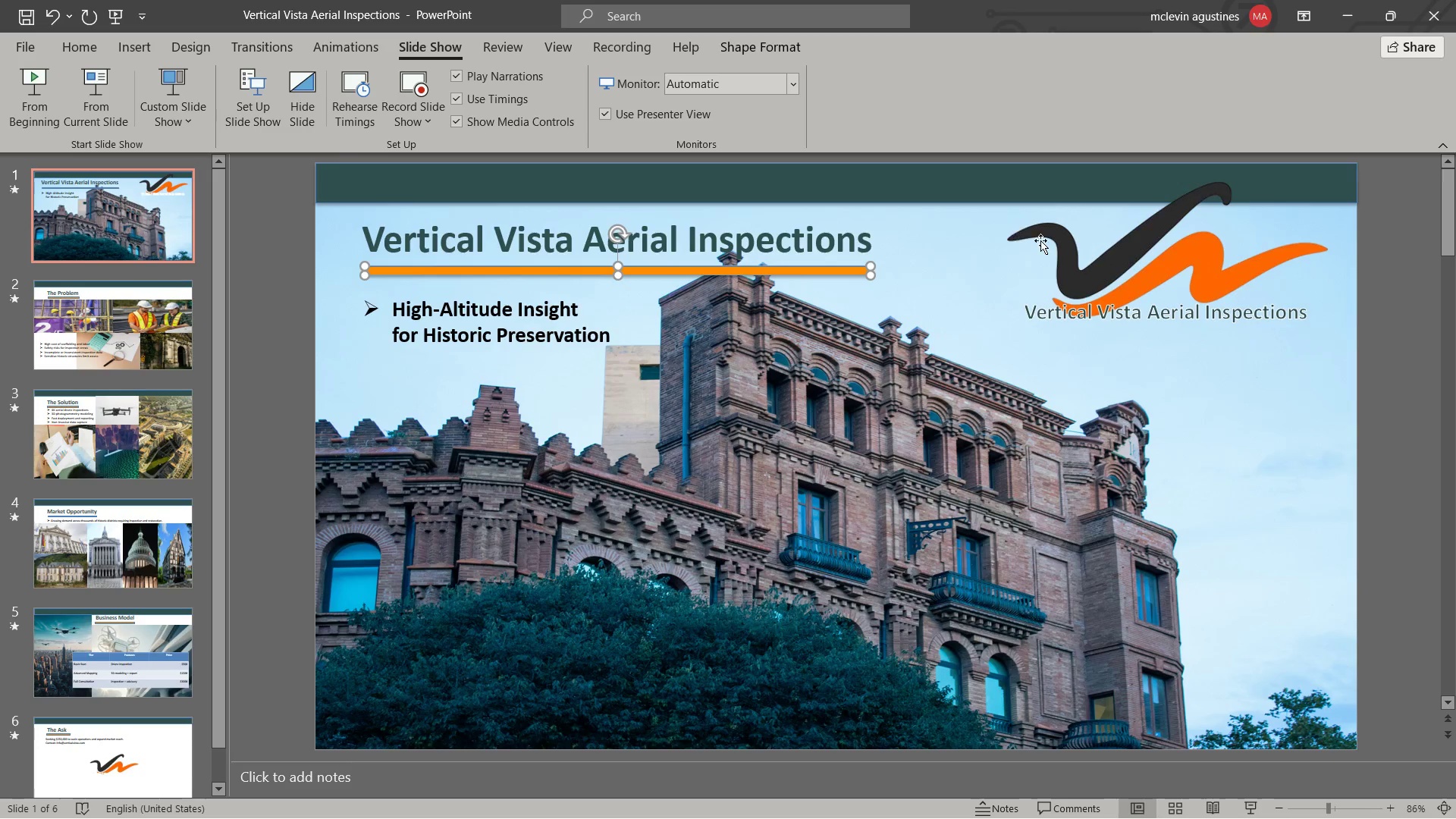 
left_click([1063, 253])
 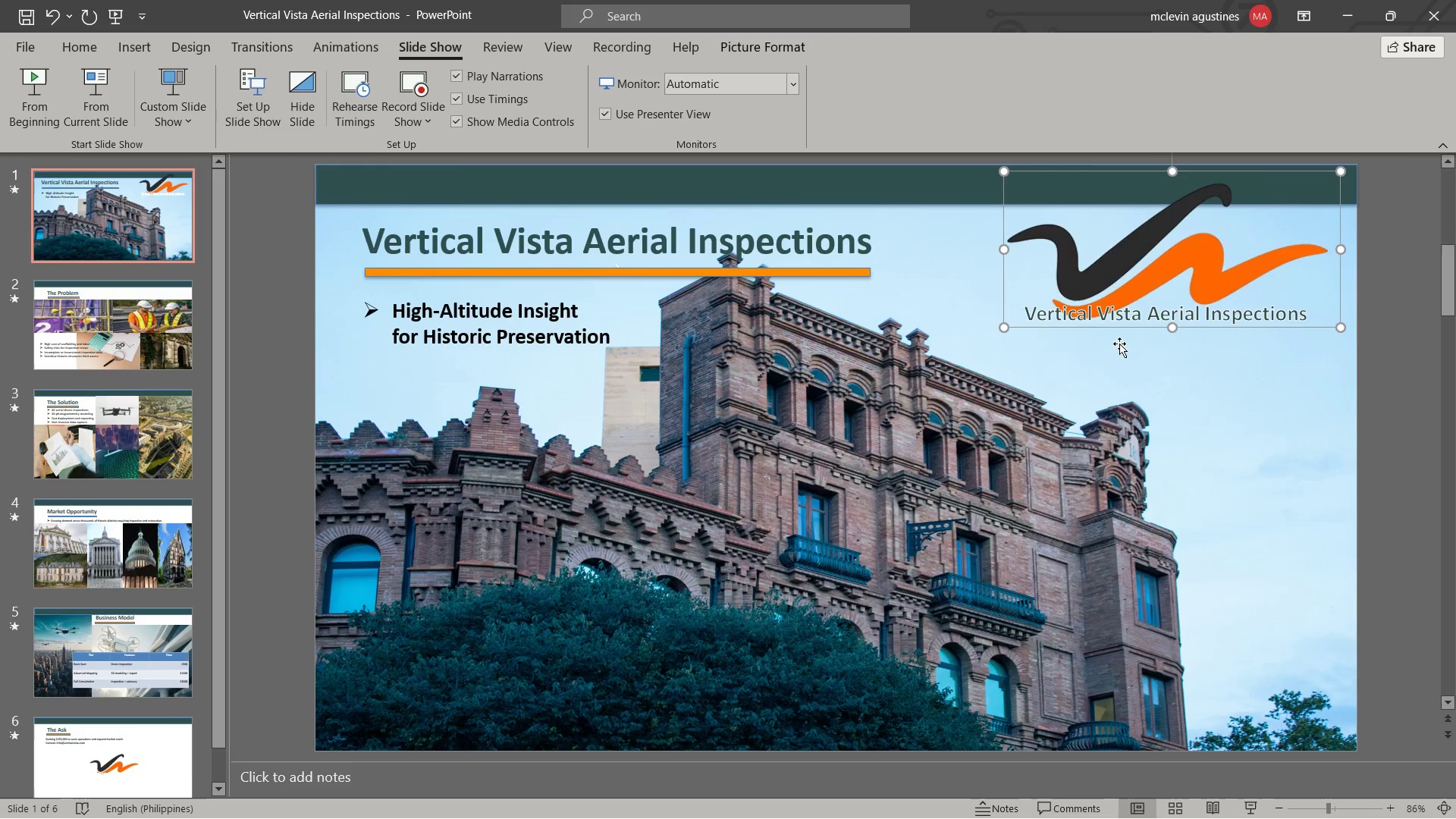 
hold_key(key=ShiftLeft, duration=0.75)
left_click([1124, 313])
 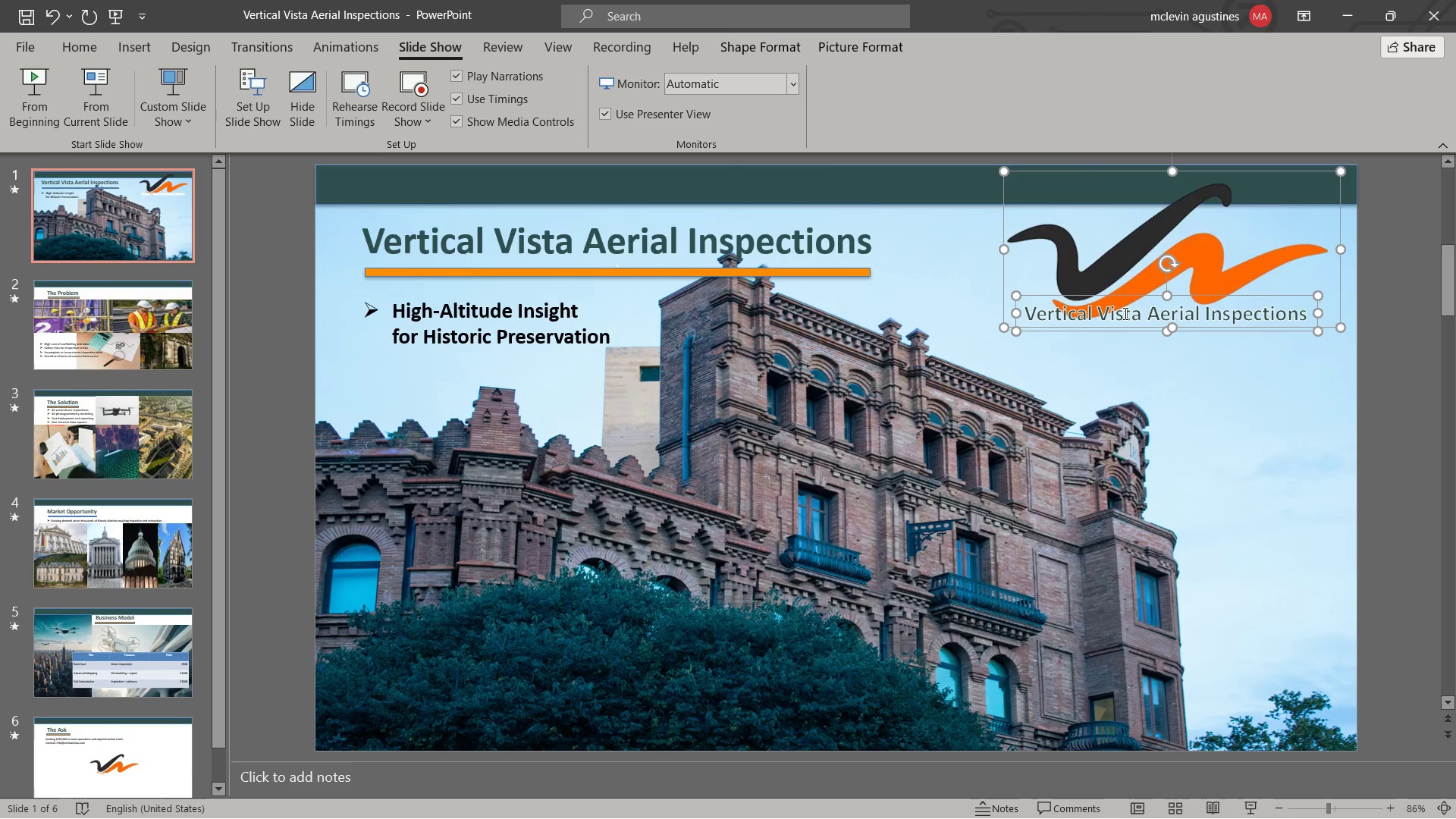 
key(Control+C)
 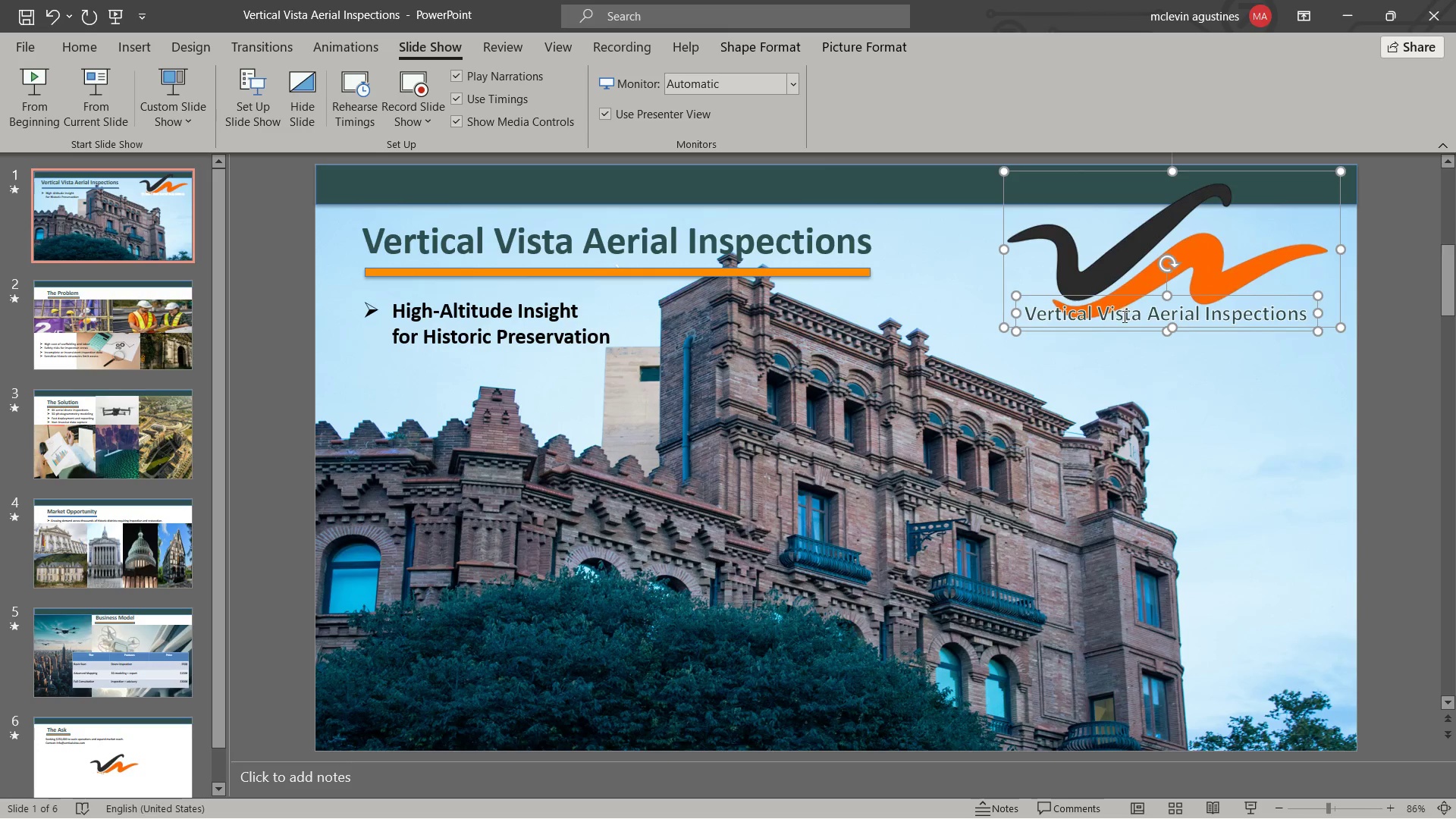 
key(Alt+Control+AltLeft)
 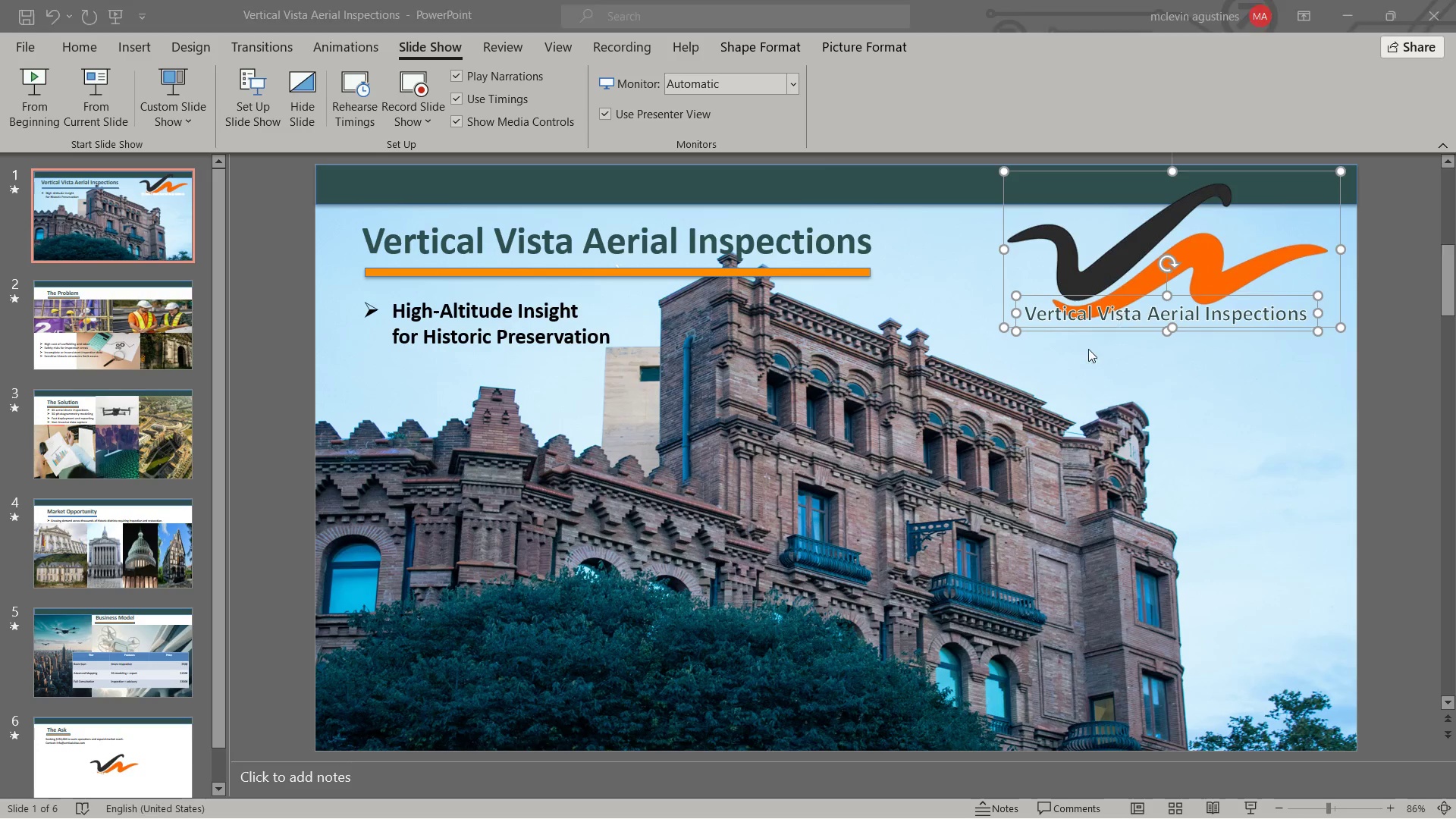 
key(Alt+Tab)
 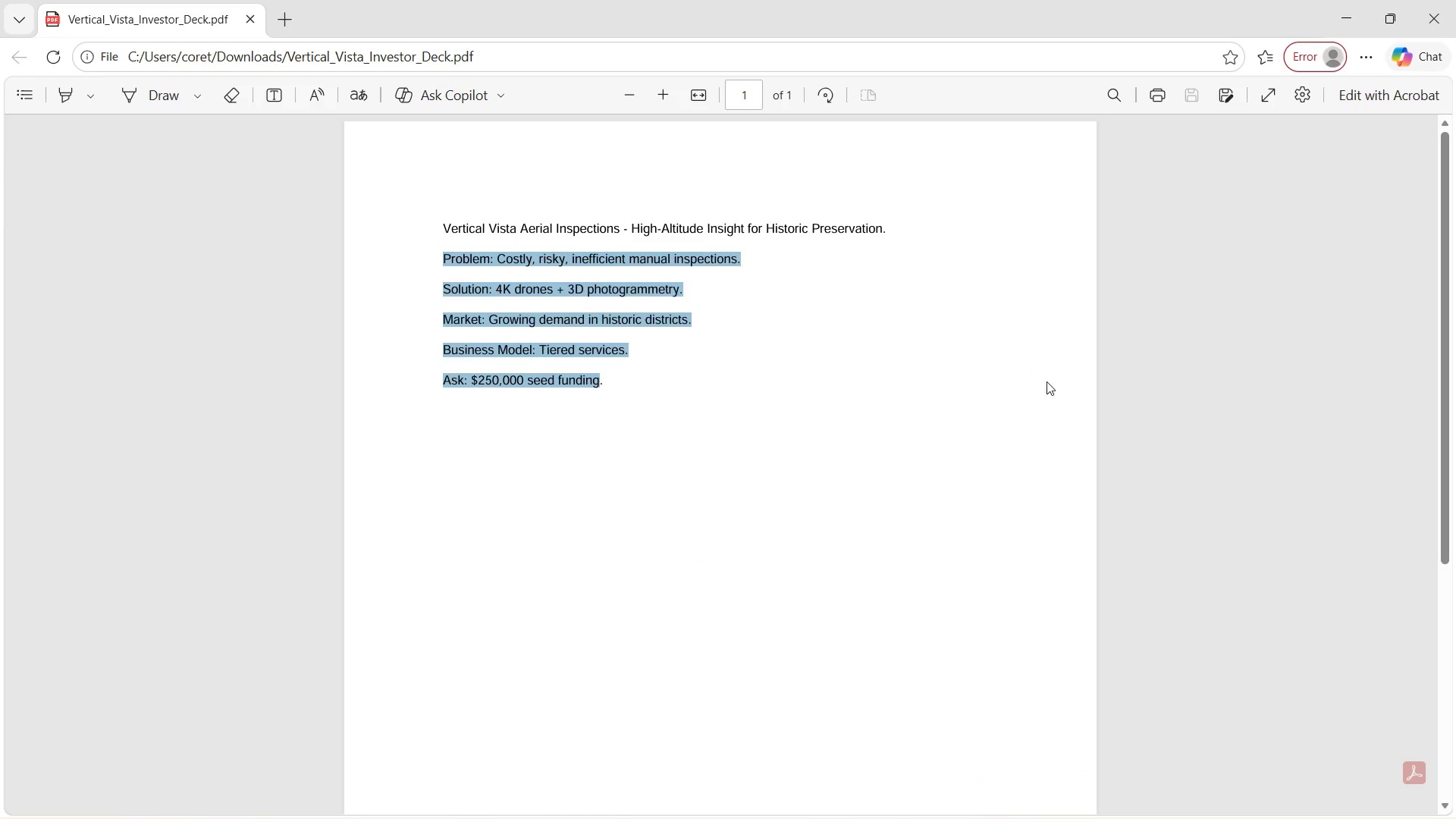 
key(Alt+Tab)
 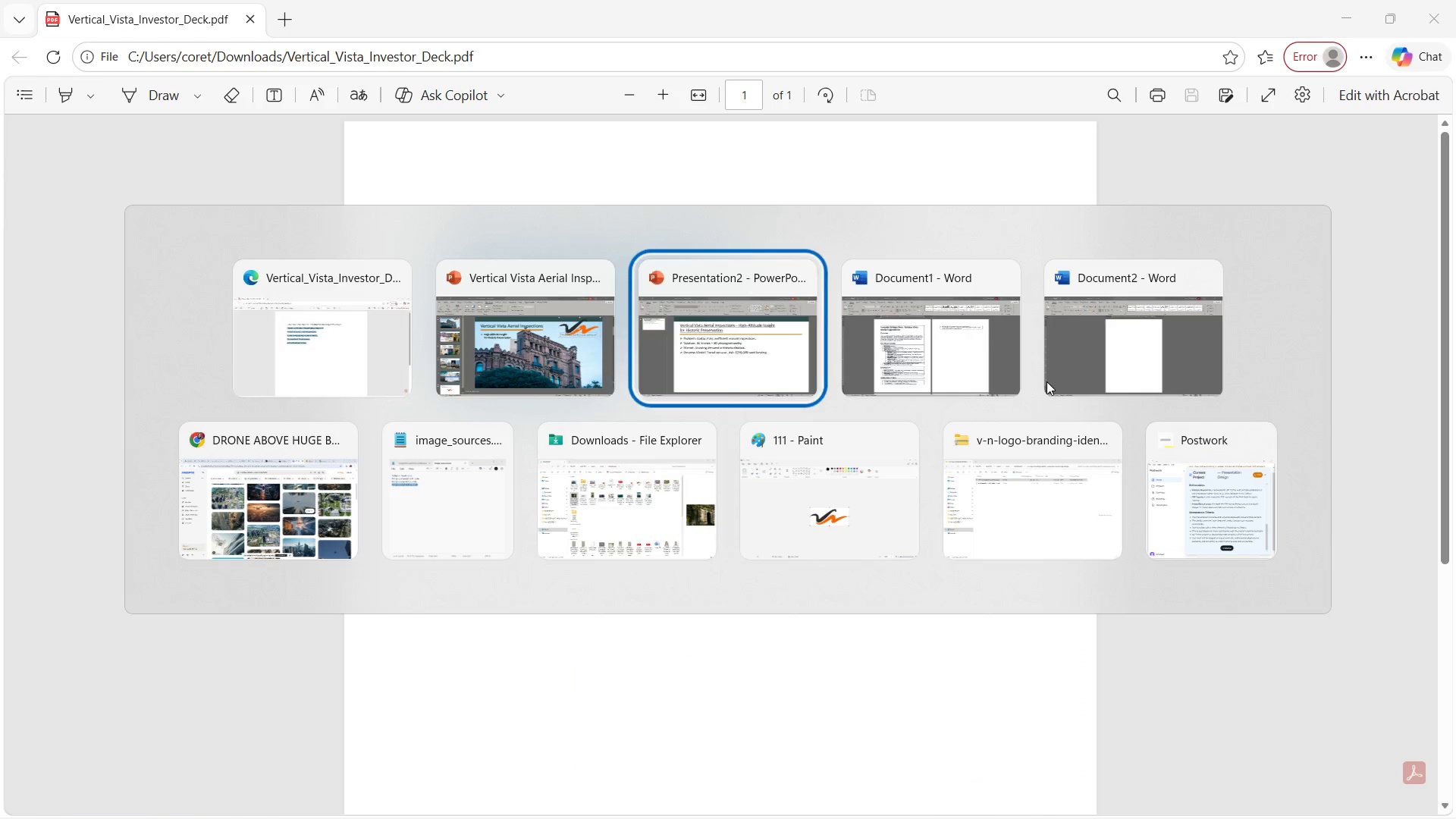 
key(Alt+Tab)
 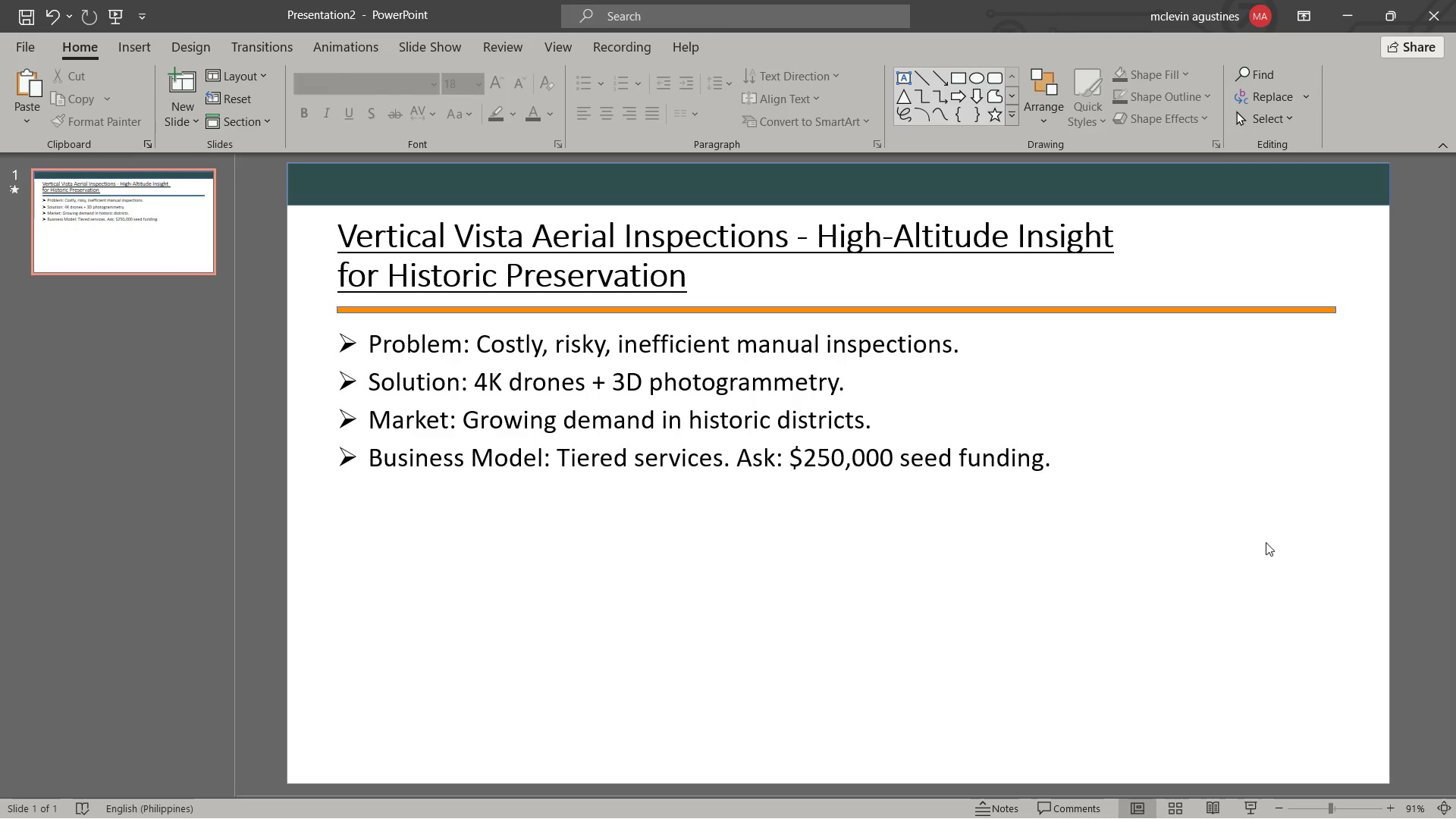 
key(Control+V)
 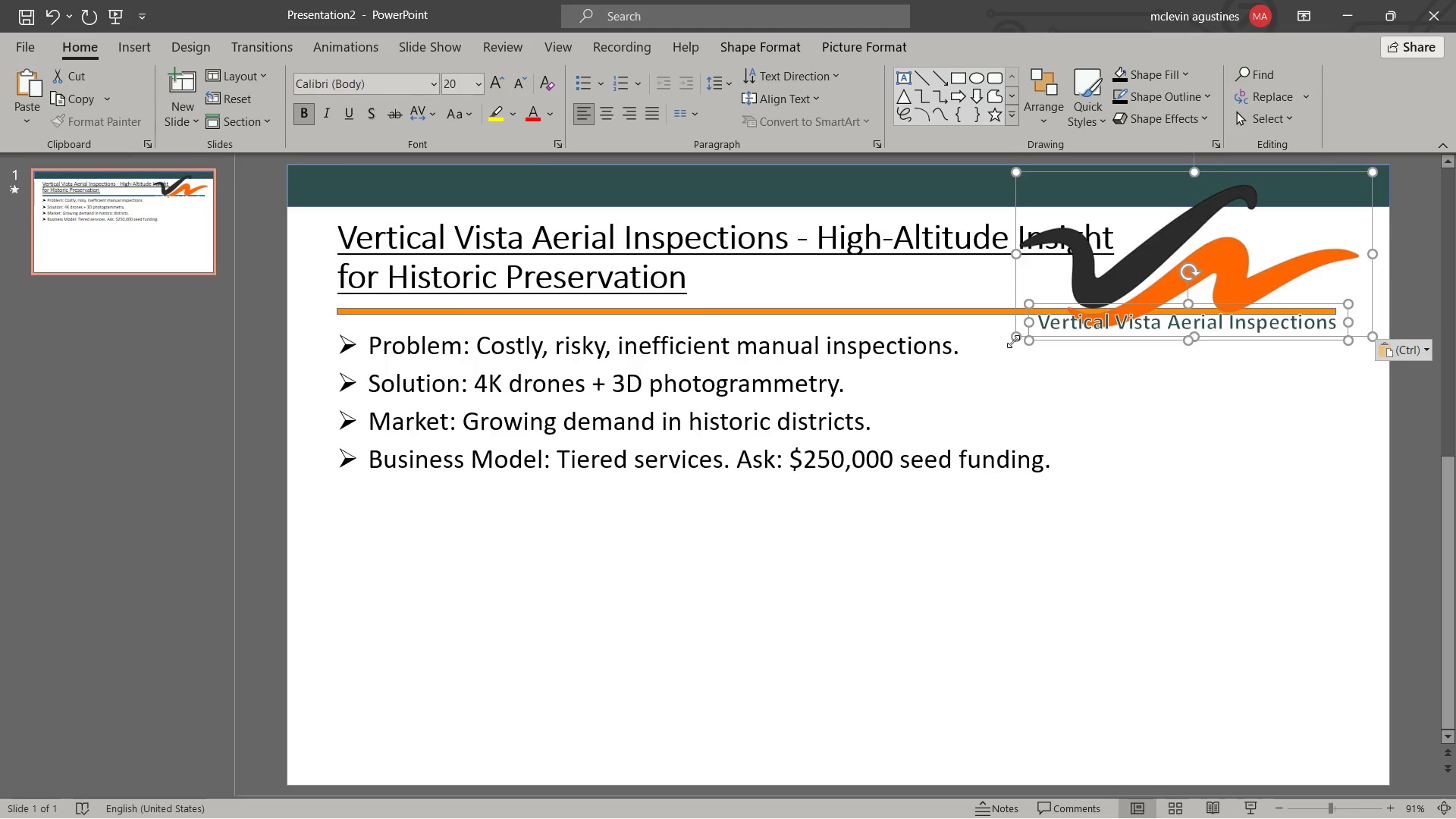 
left_click_drag(start_coordinate=[1014, 340], to_coordinate=[1163, 279])
 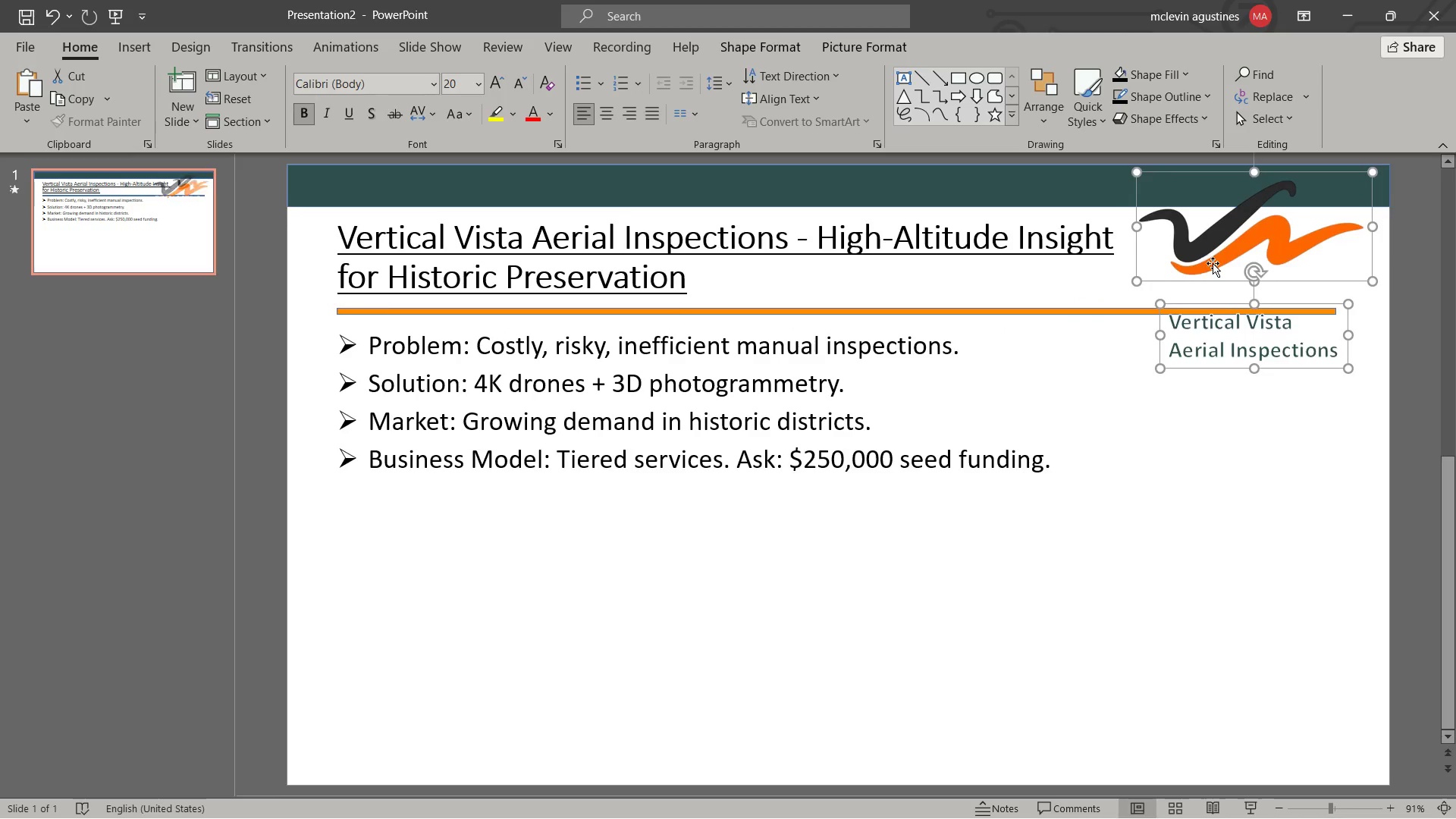 
key(Escape)
 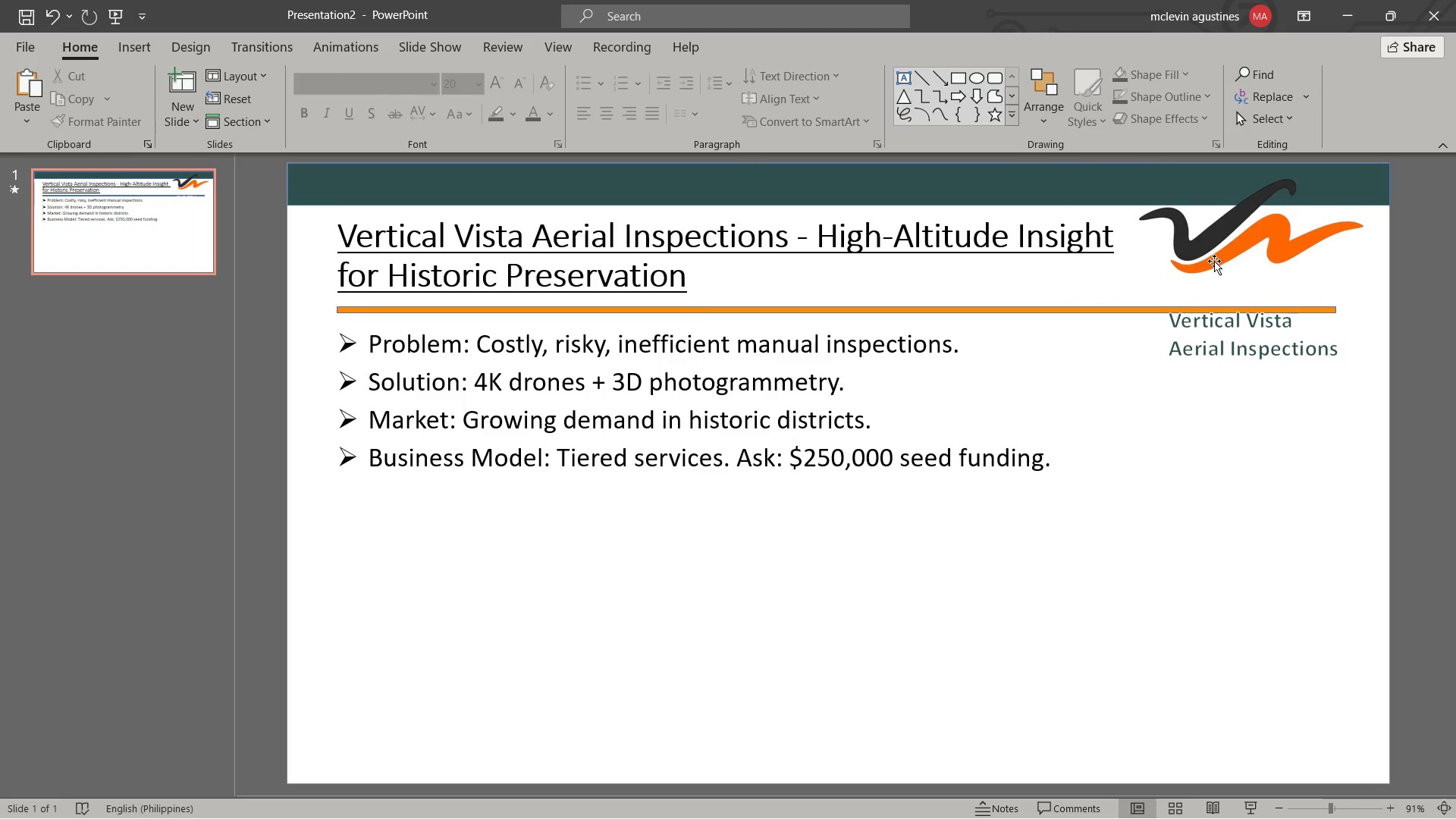 
left_click_drag(start_coordinate=[1214, 261], to_coordinate=[1217, 282])
 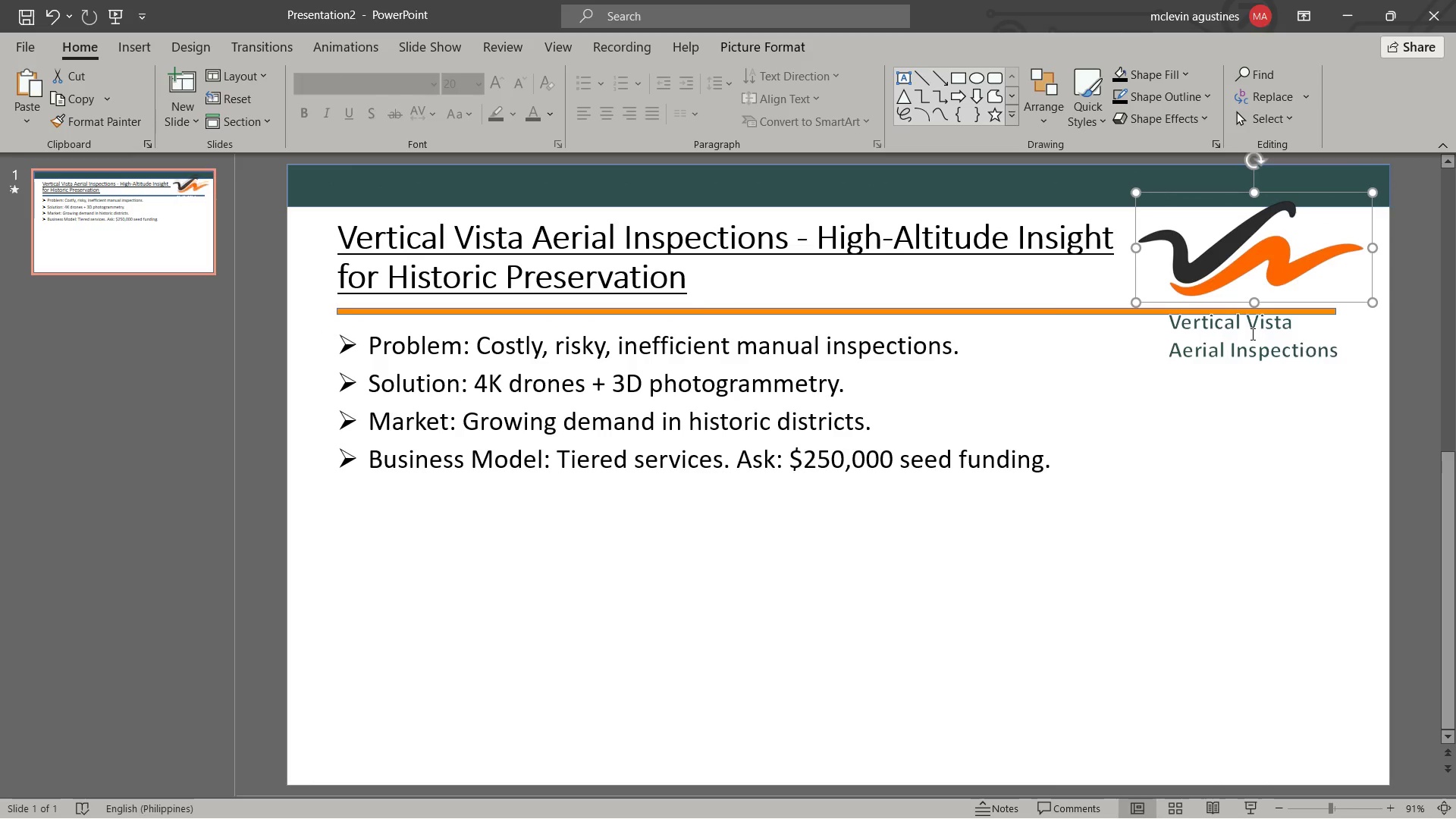 
left_click([1250, 334])
 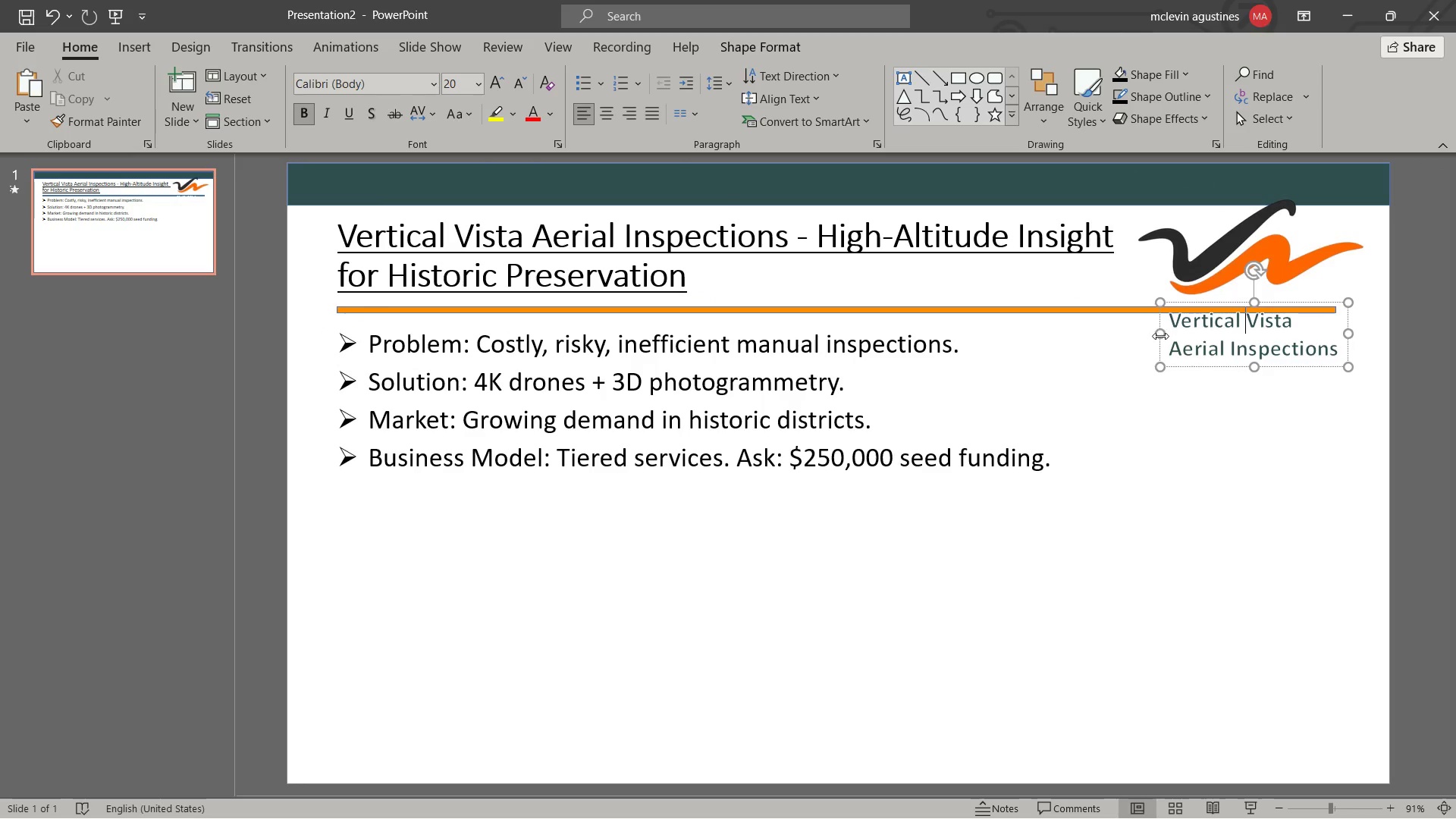 
left_click_drag(start_coordinate=[1160, 334], to_coordinate=[958, 330])
 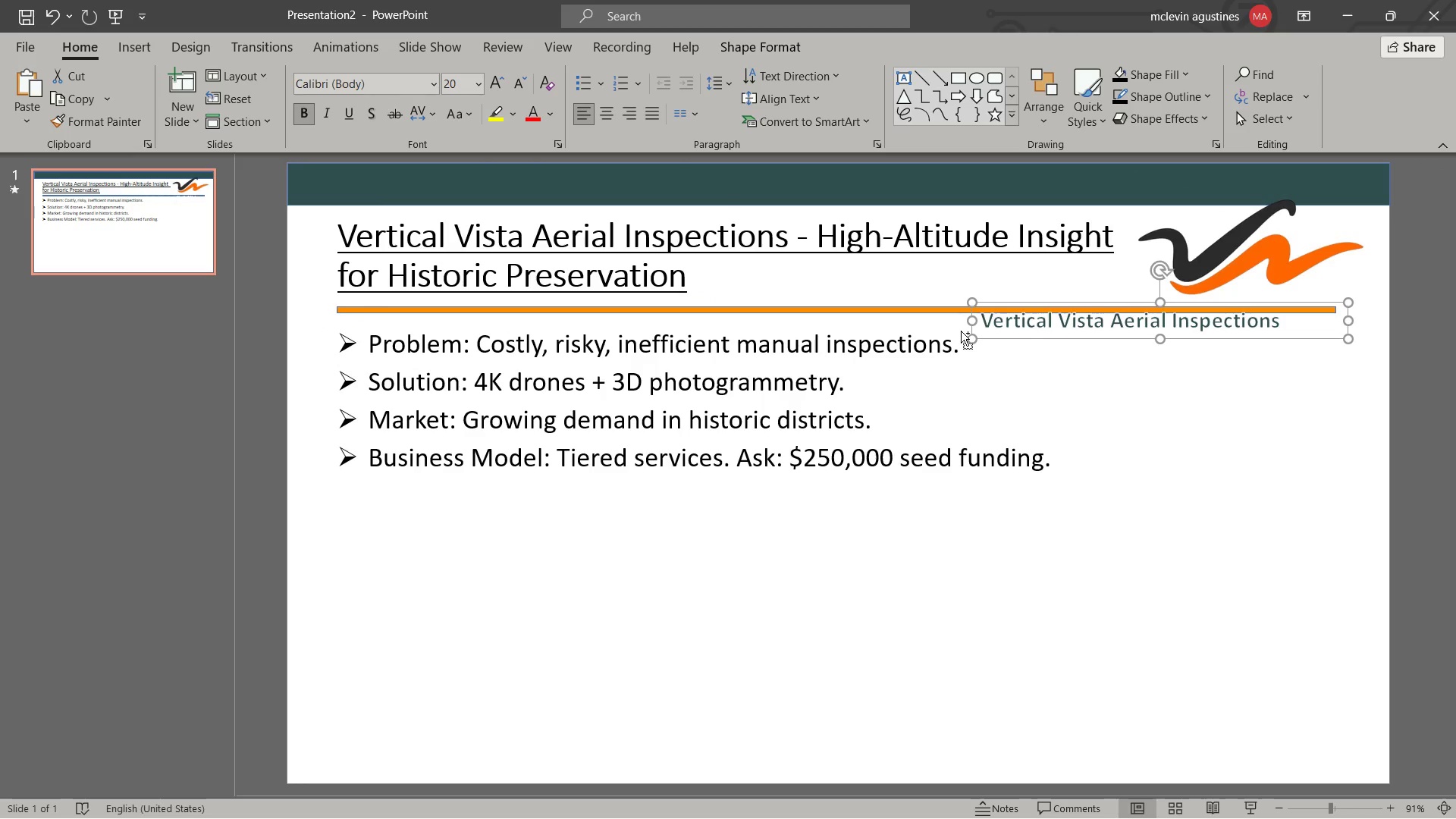 
key(Control+BracketLeft)
 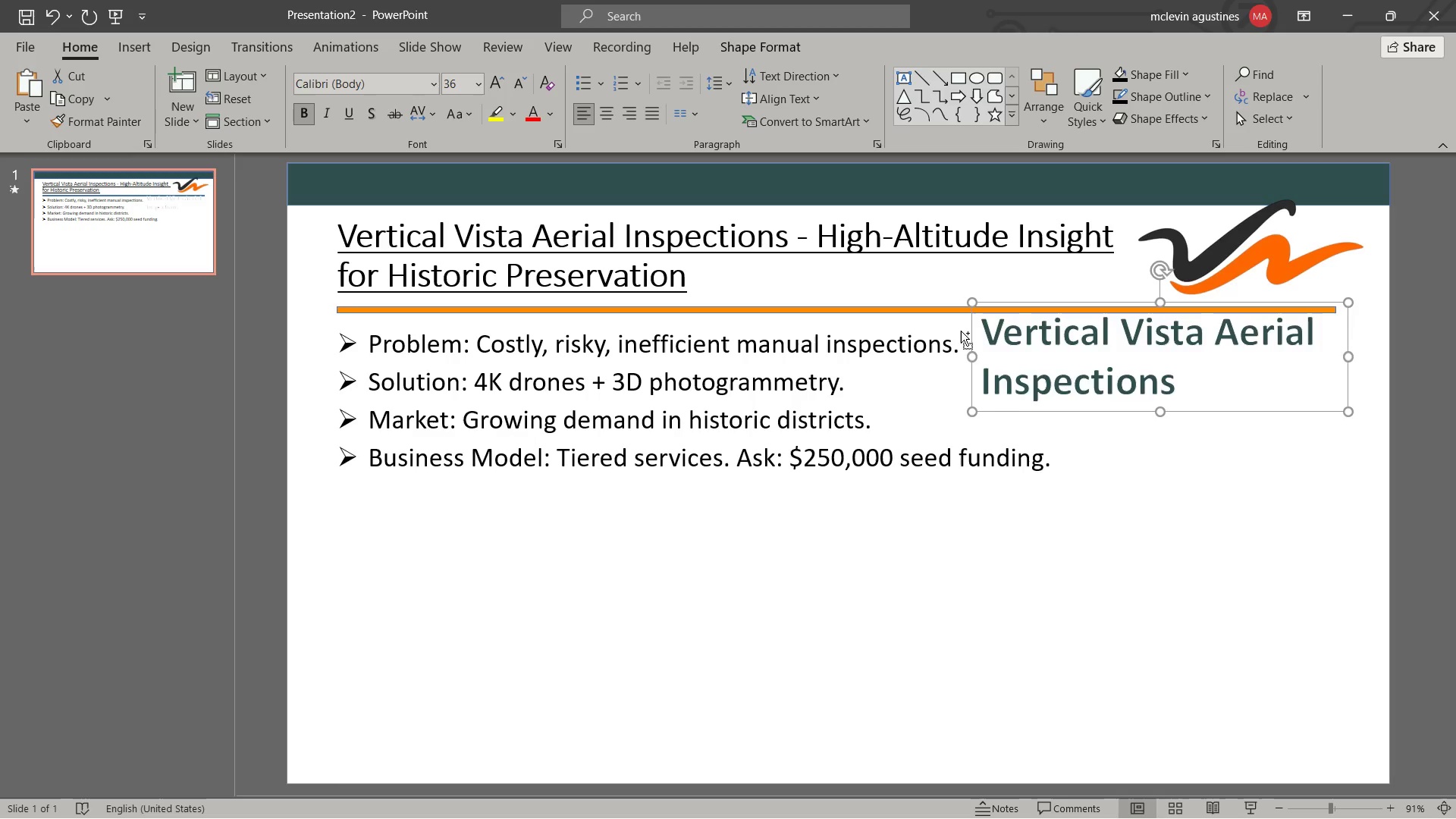 
key(Control+BracketLeft)
 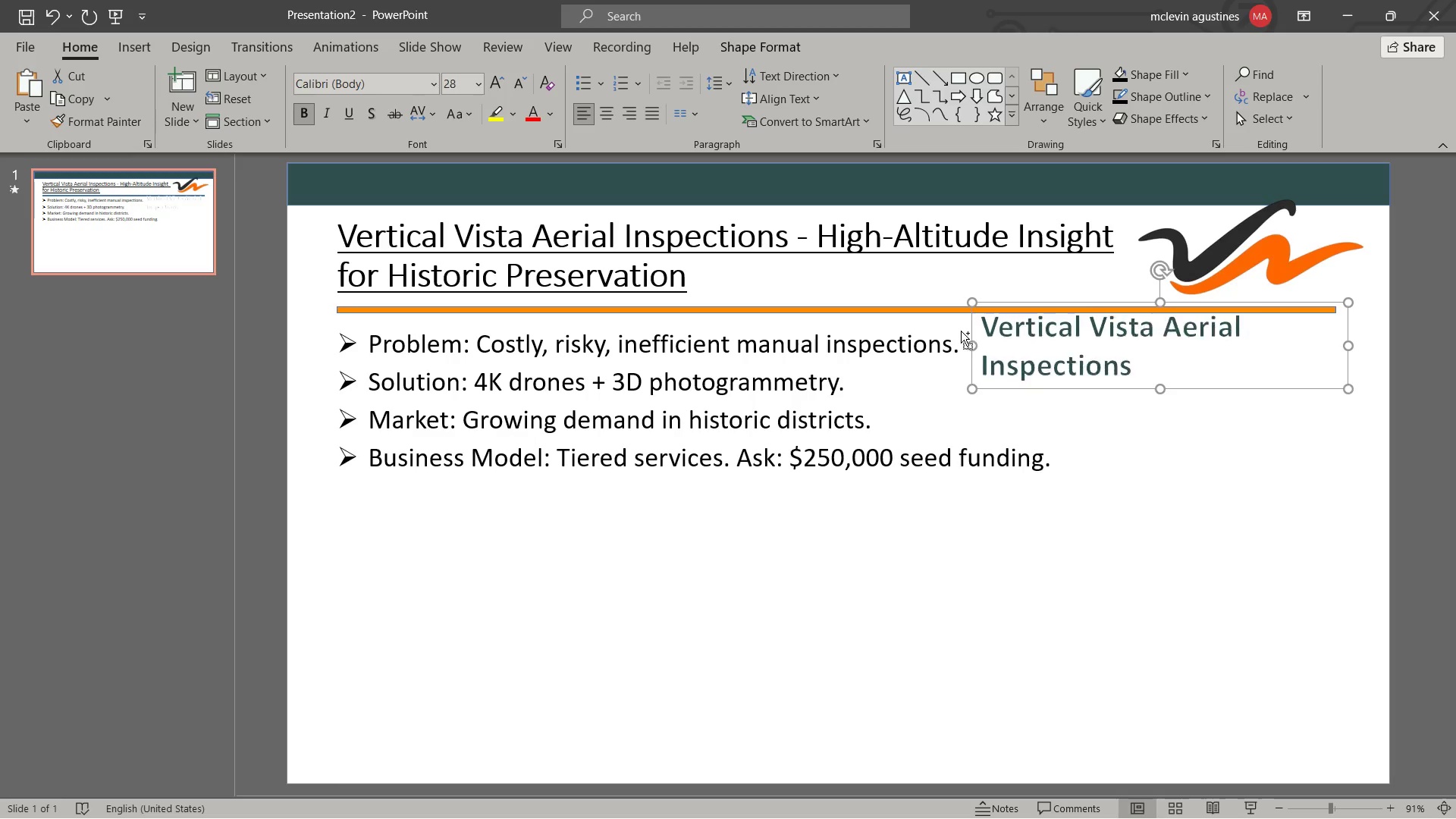 
key(Control+BracketLeft)
 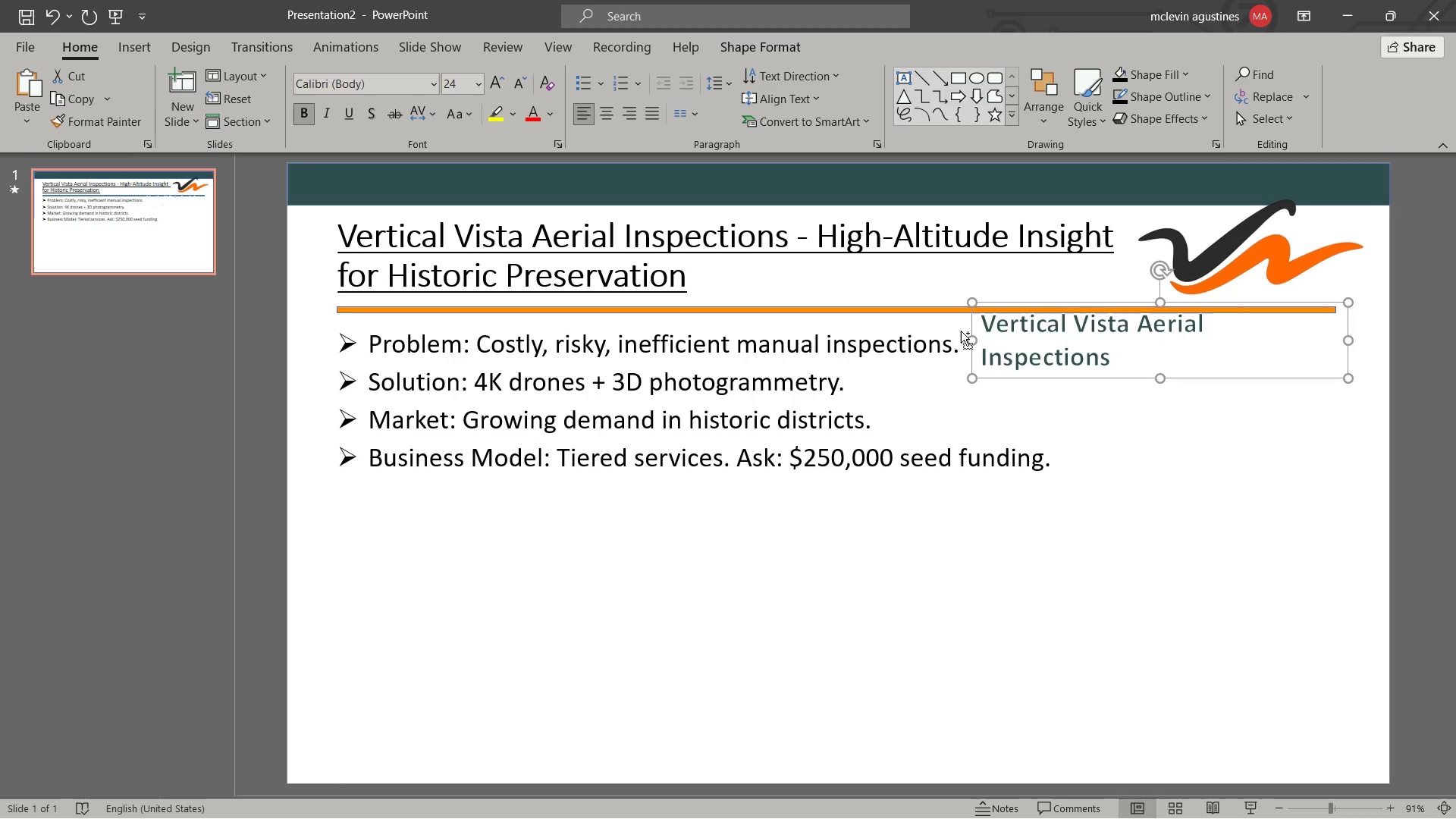 
key(Control+BracketLeft)
 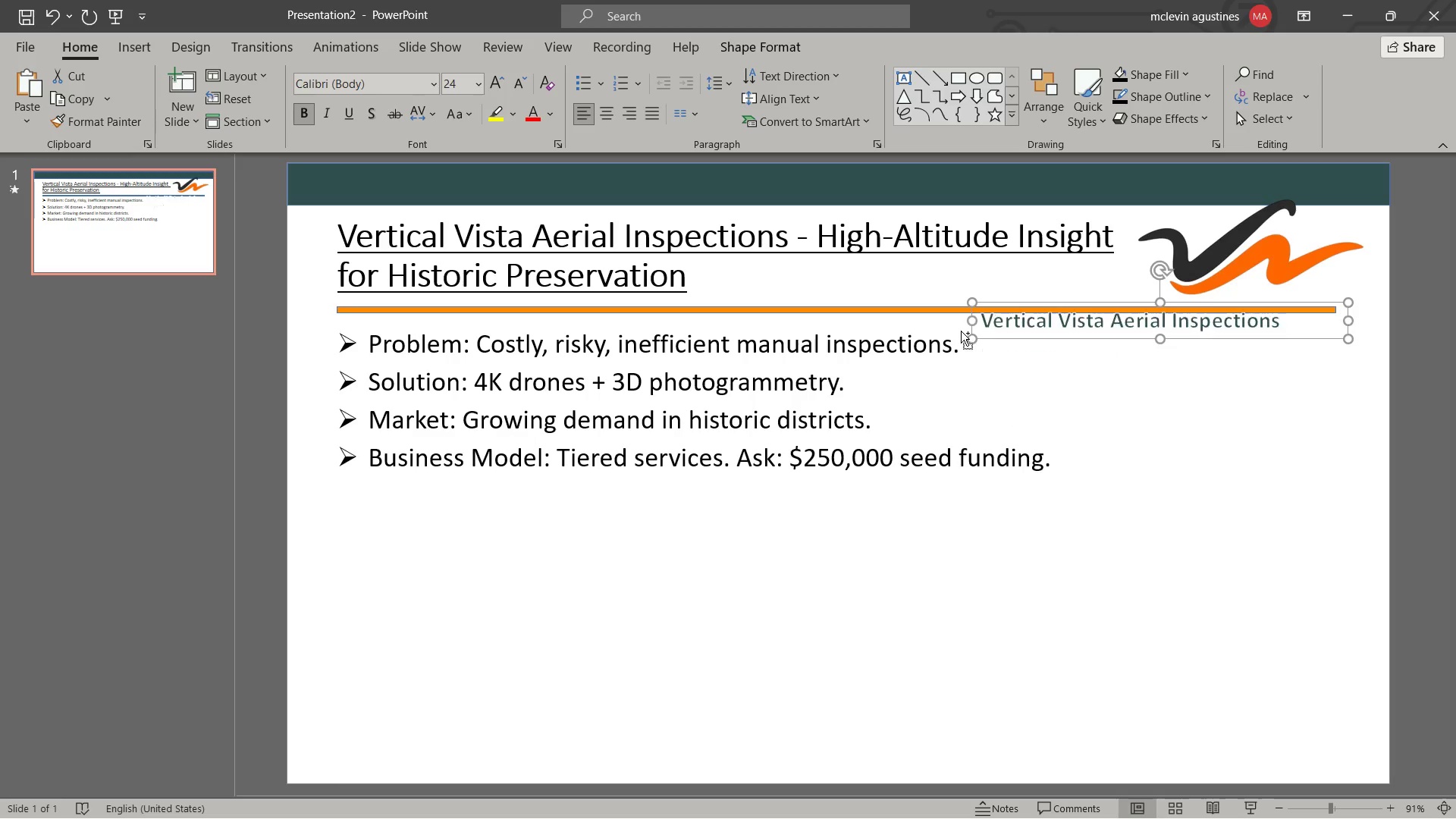 
key(Control+BracketLeft)
 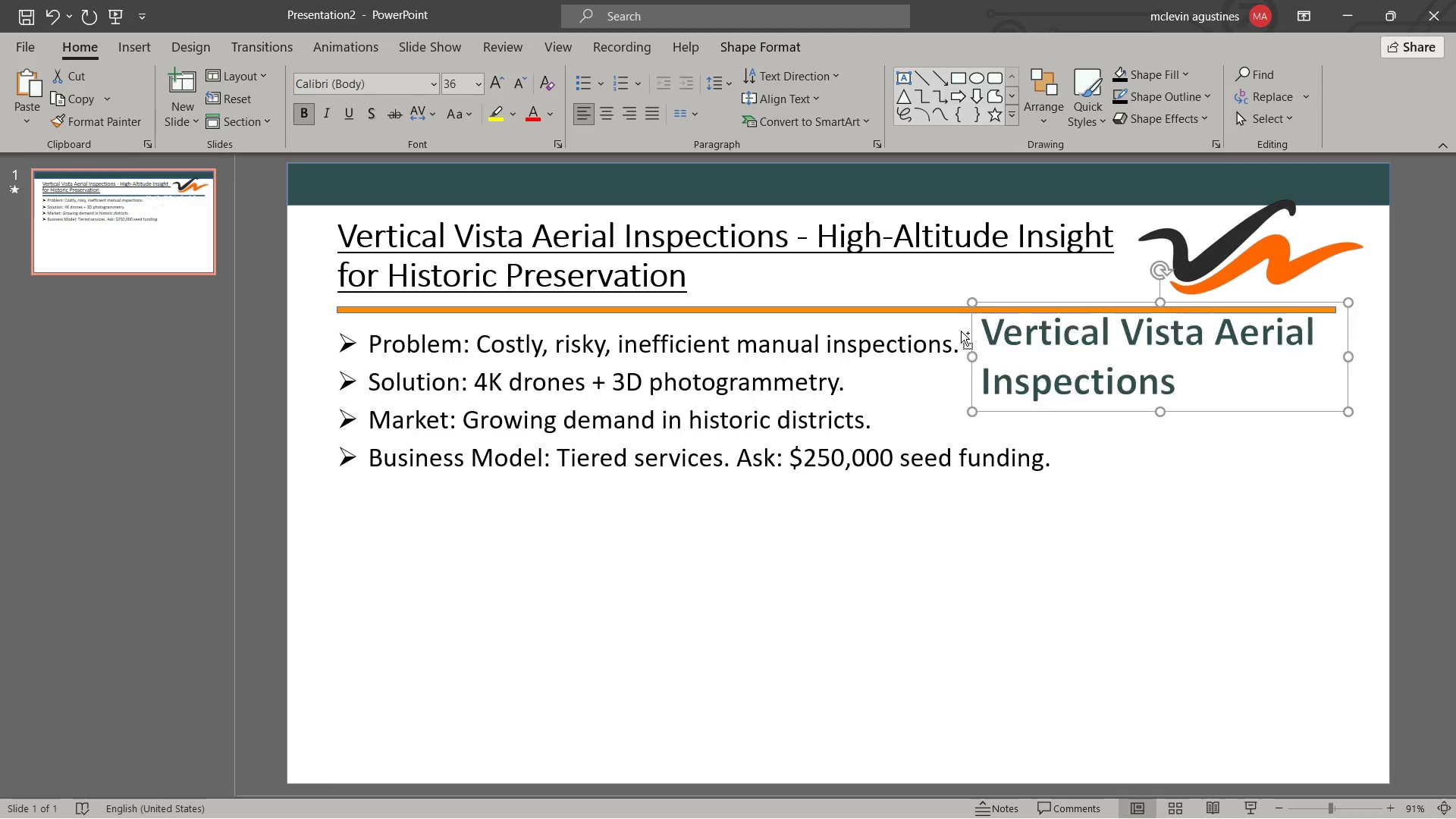 
key(Control+BracketLeft)
 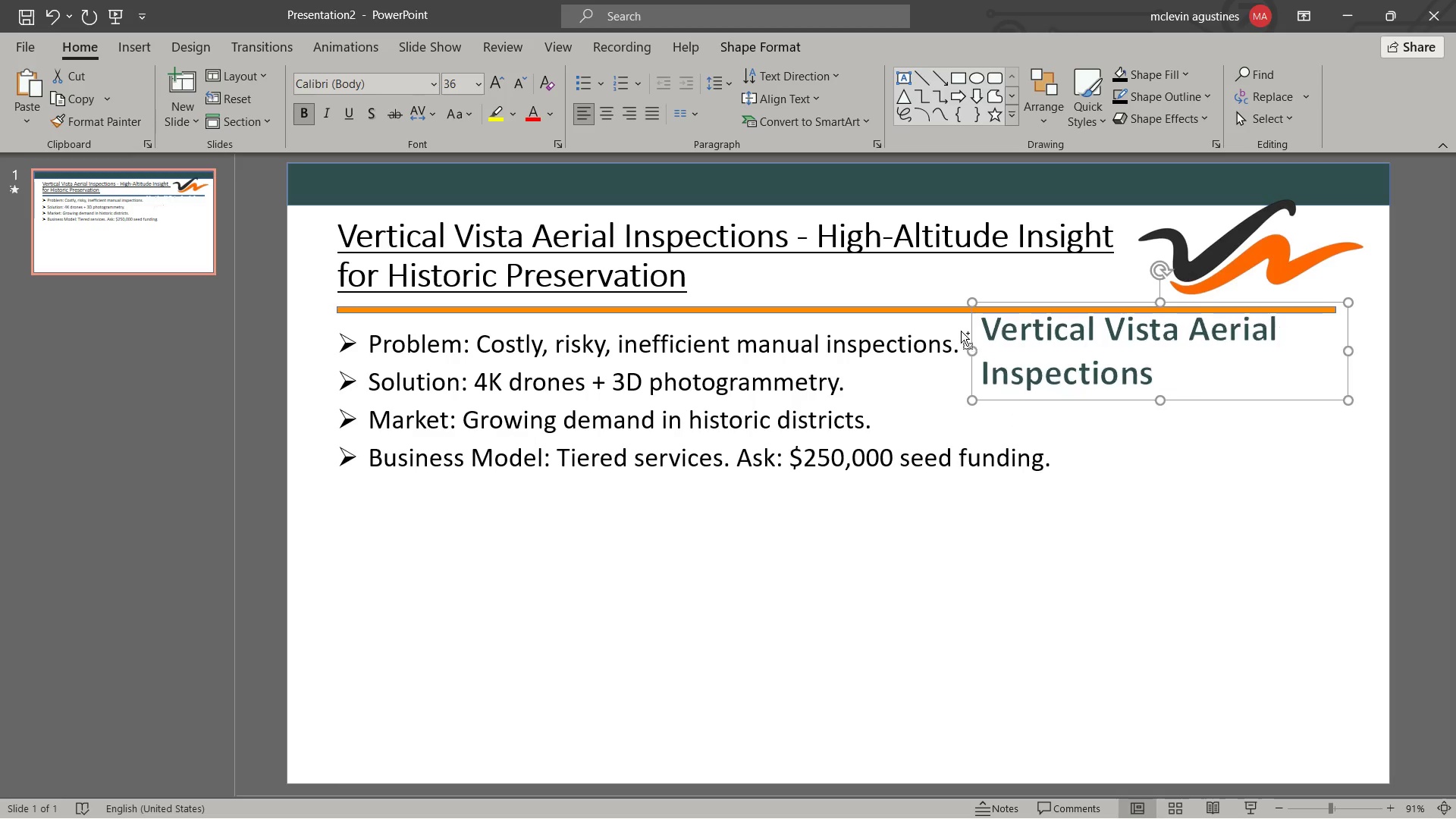 
key(Control+BracketLeft)
 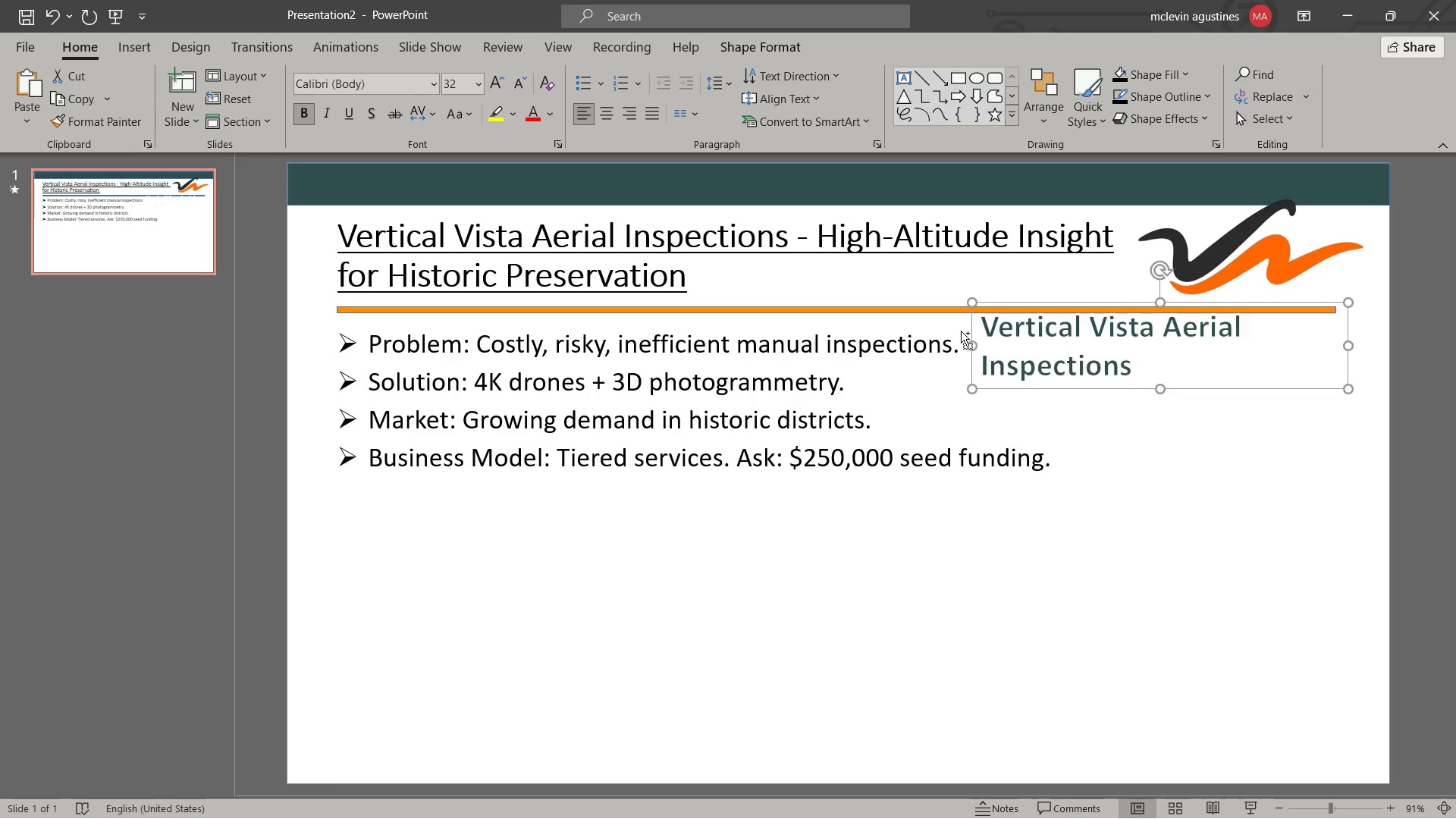 
key(Control+BracketLeft)
 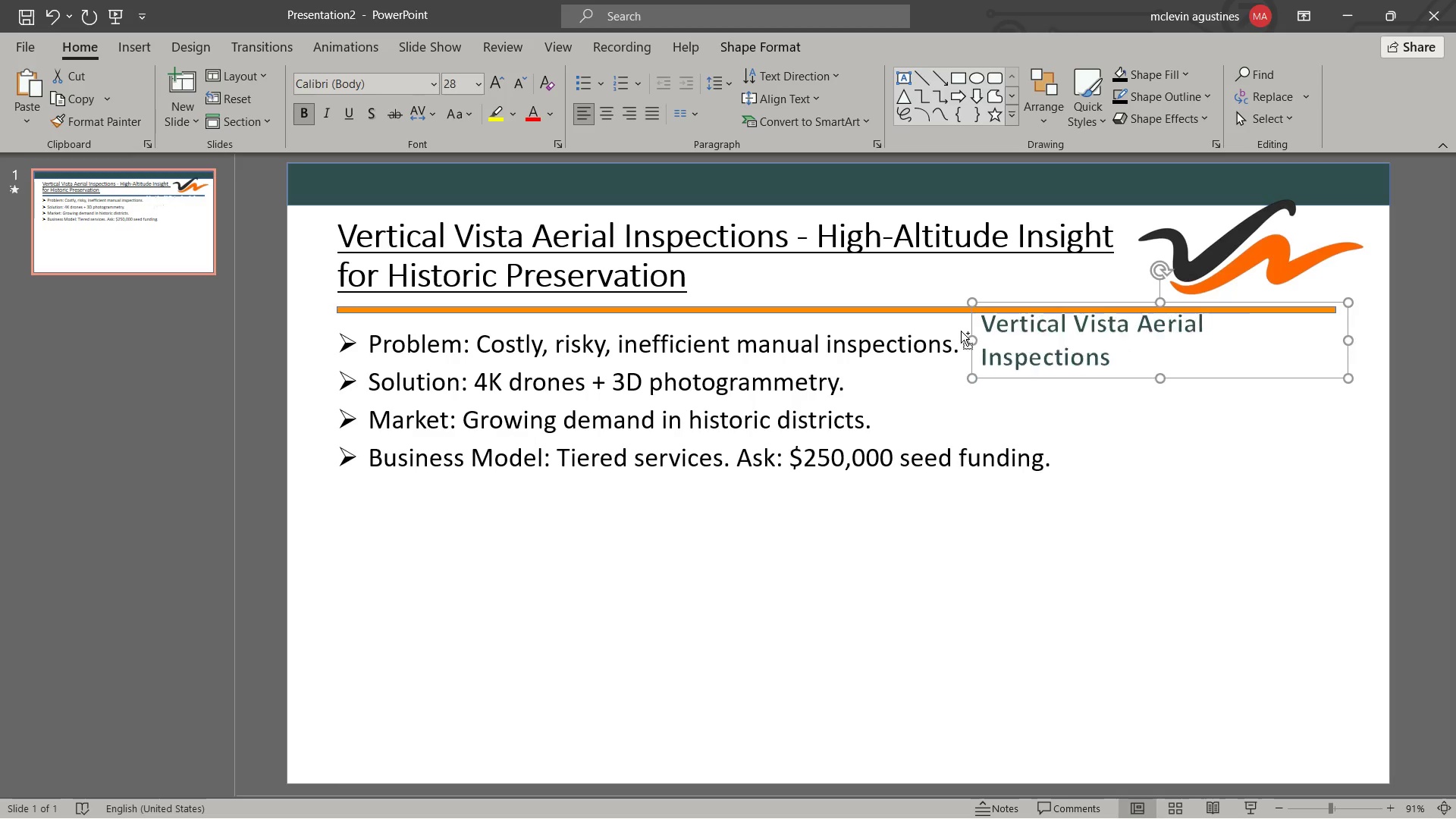 
key(Control+BracketLeft)
 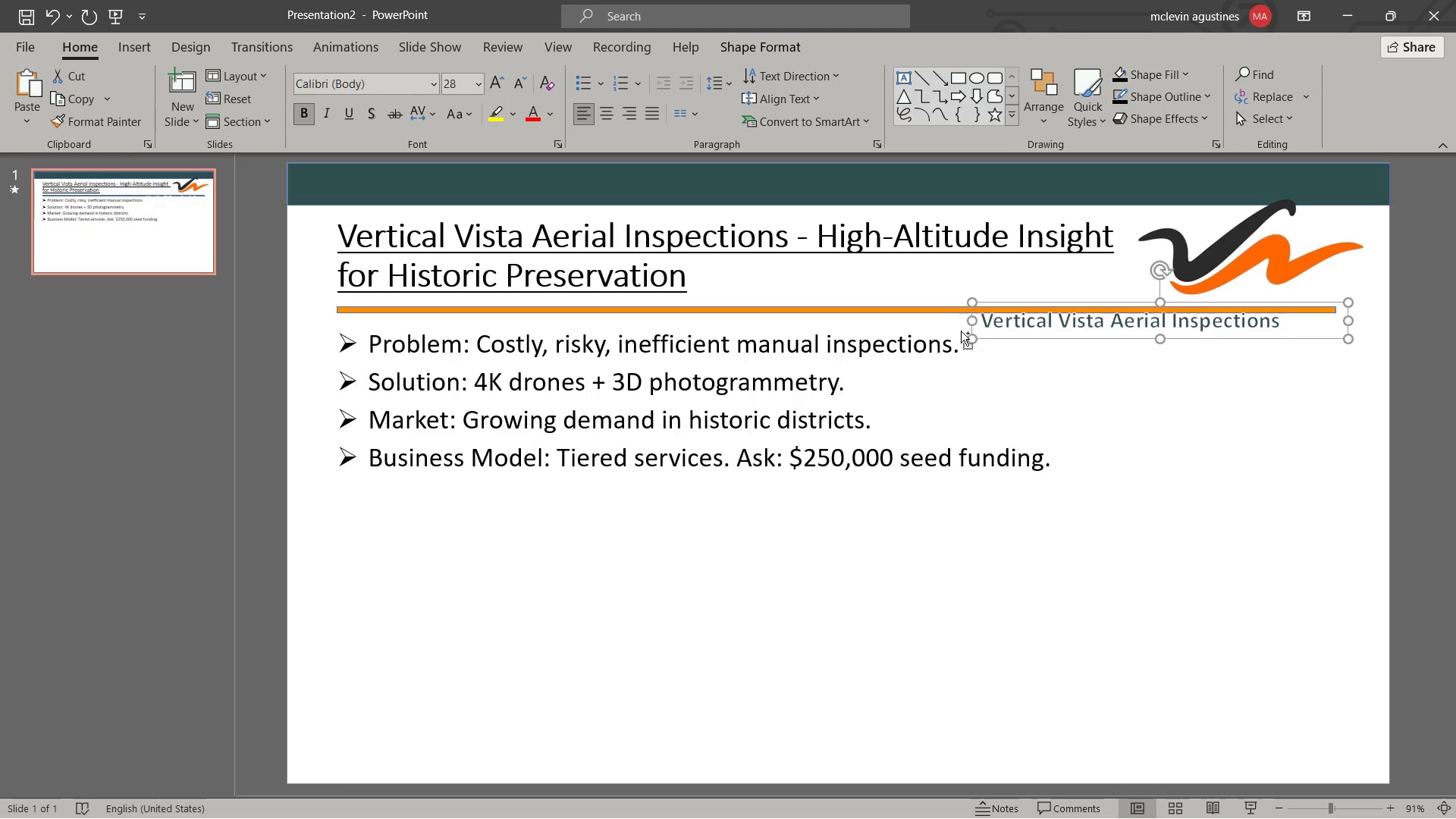 
key(Control+BracketLeft)
 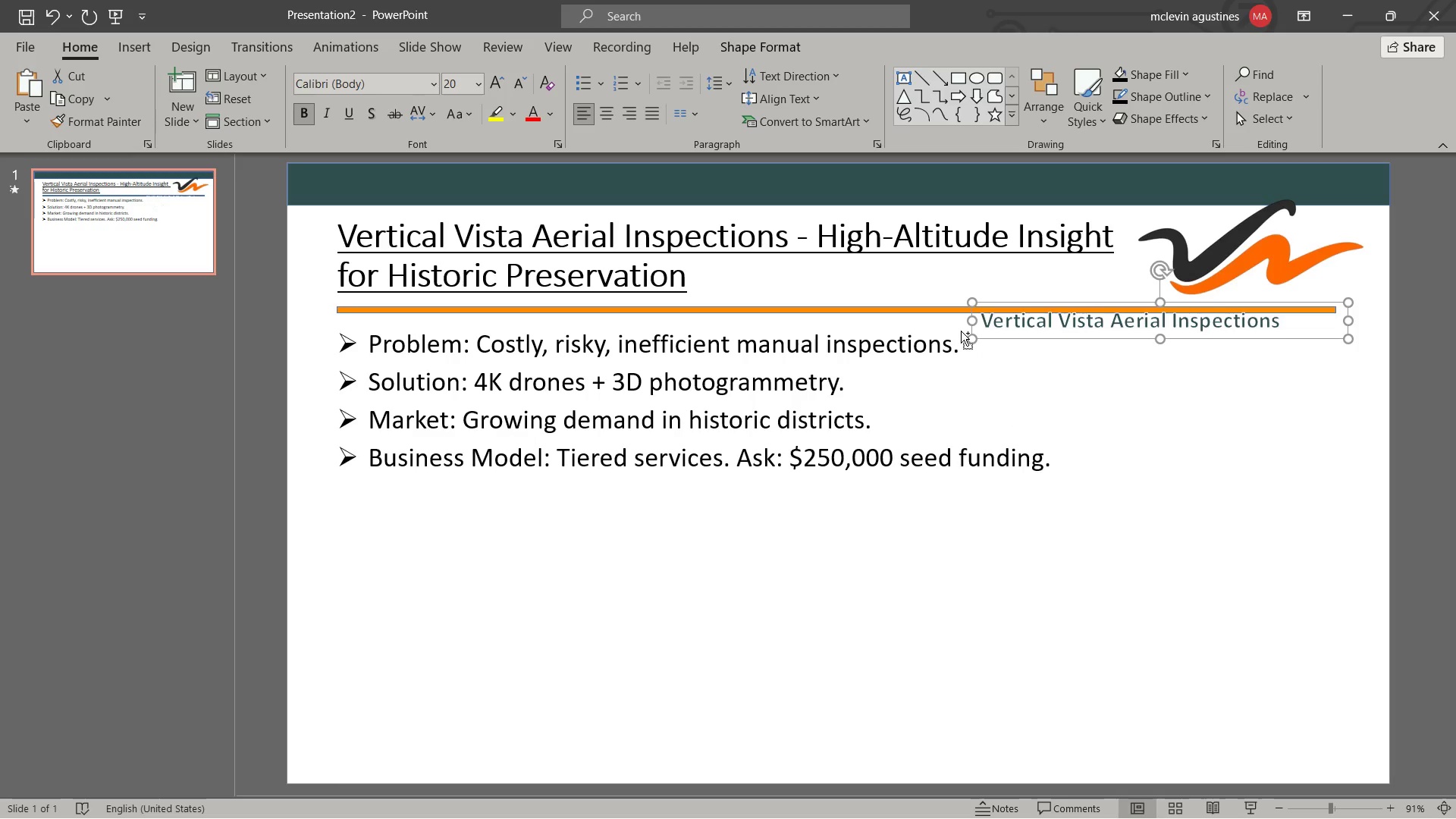 
key(Control+BracketLeft)
 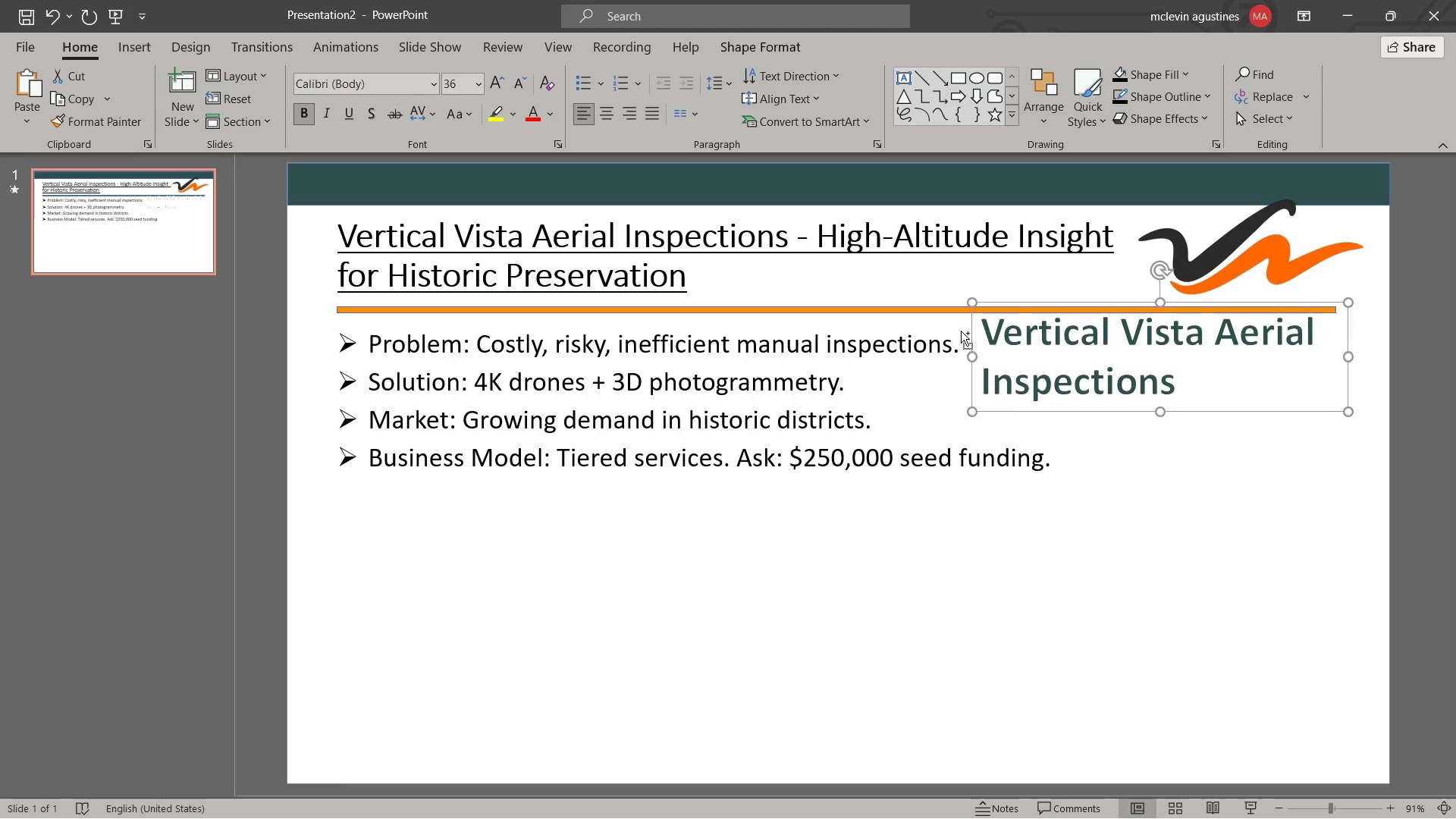 
key(Control+BracketLeft)
 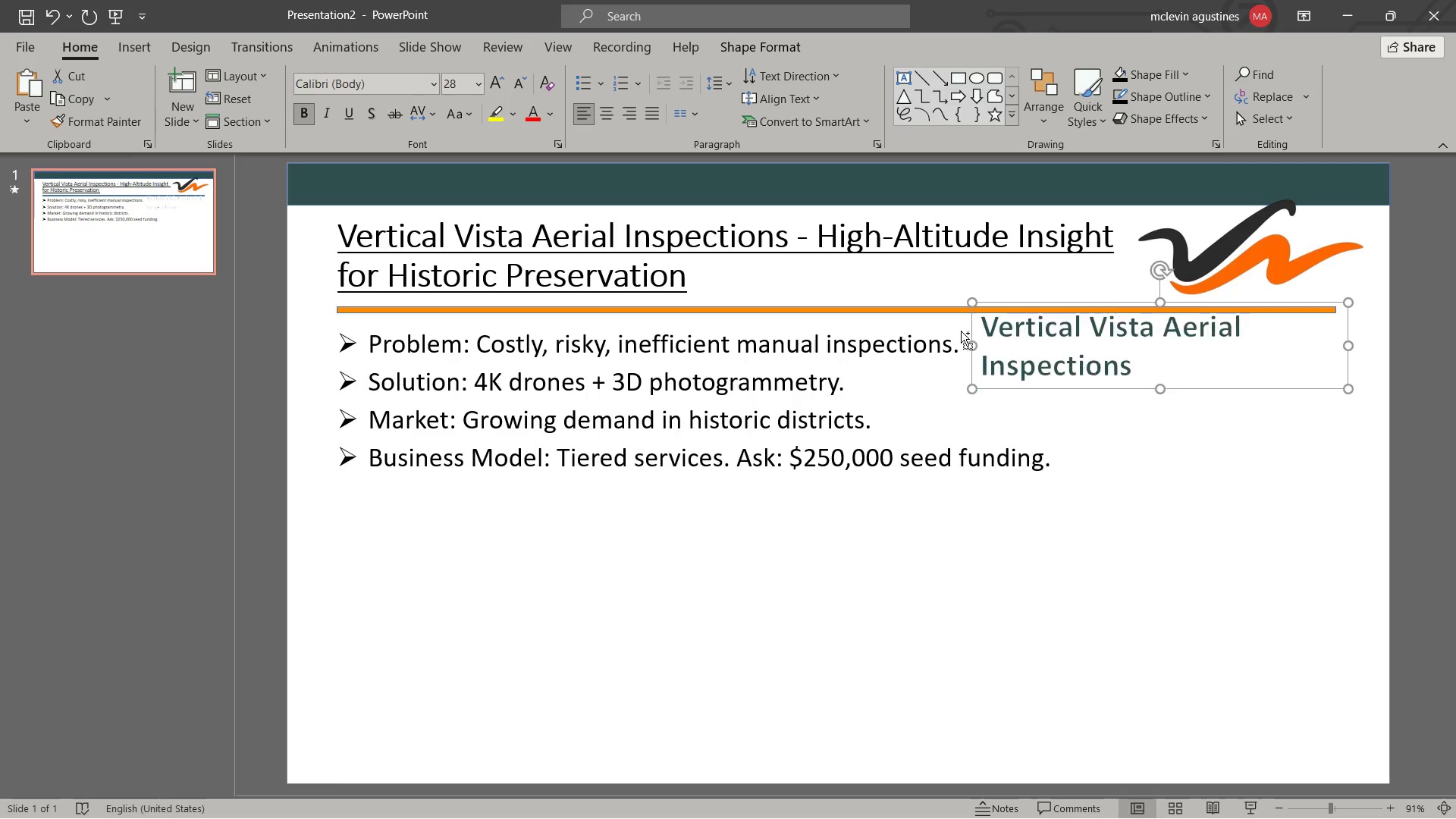 
key(Control+BracketLeft)
 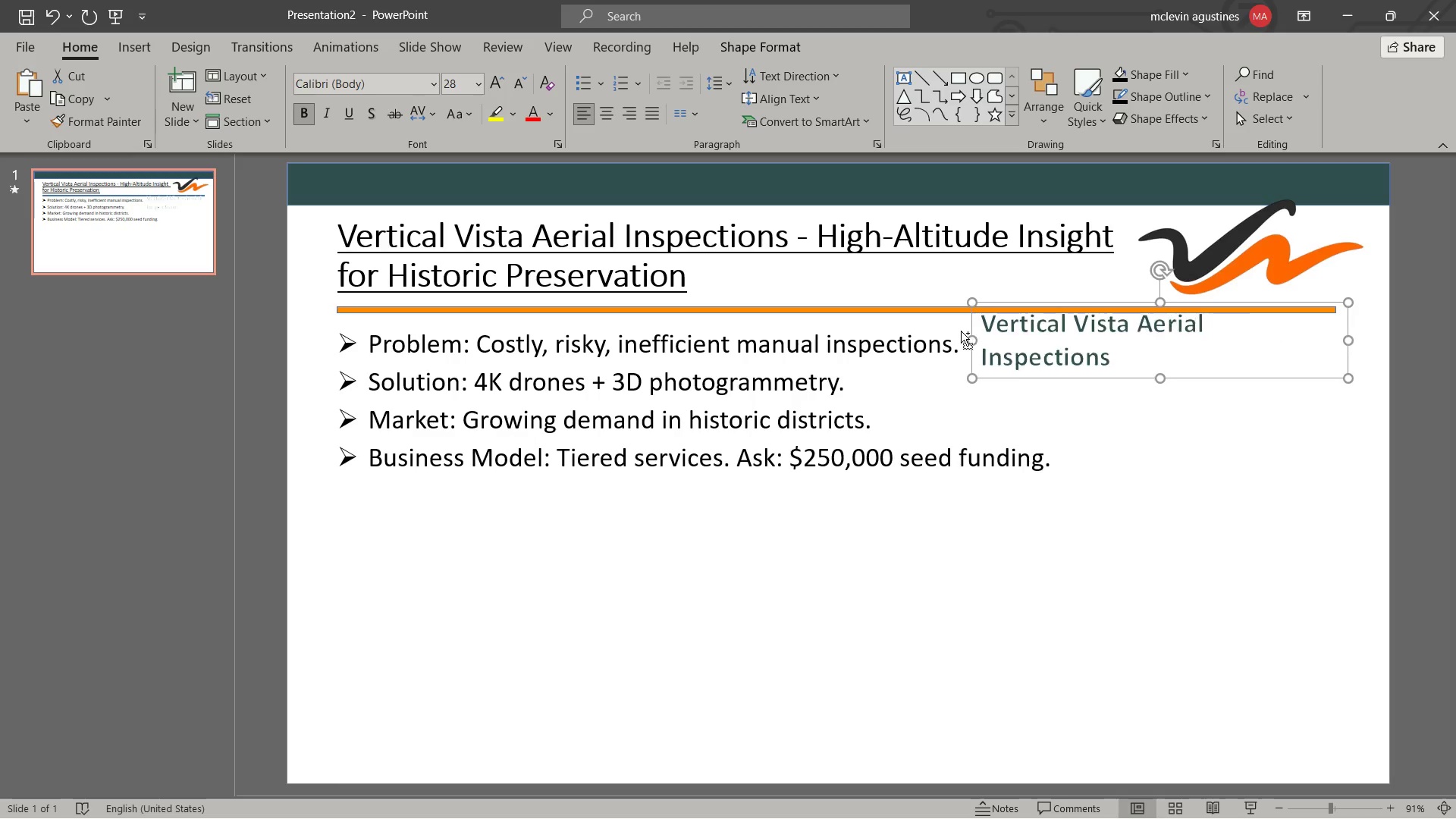 
key(Control+BracketLeft)
 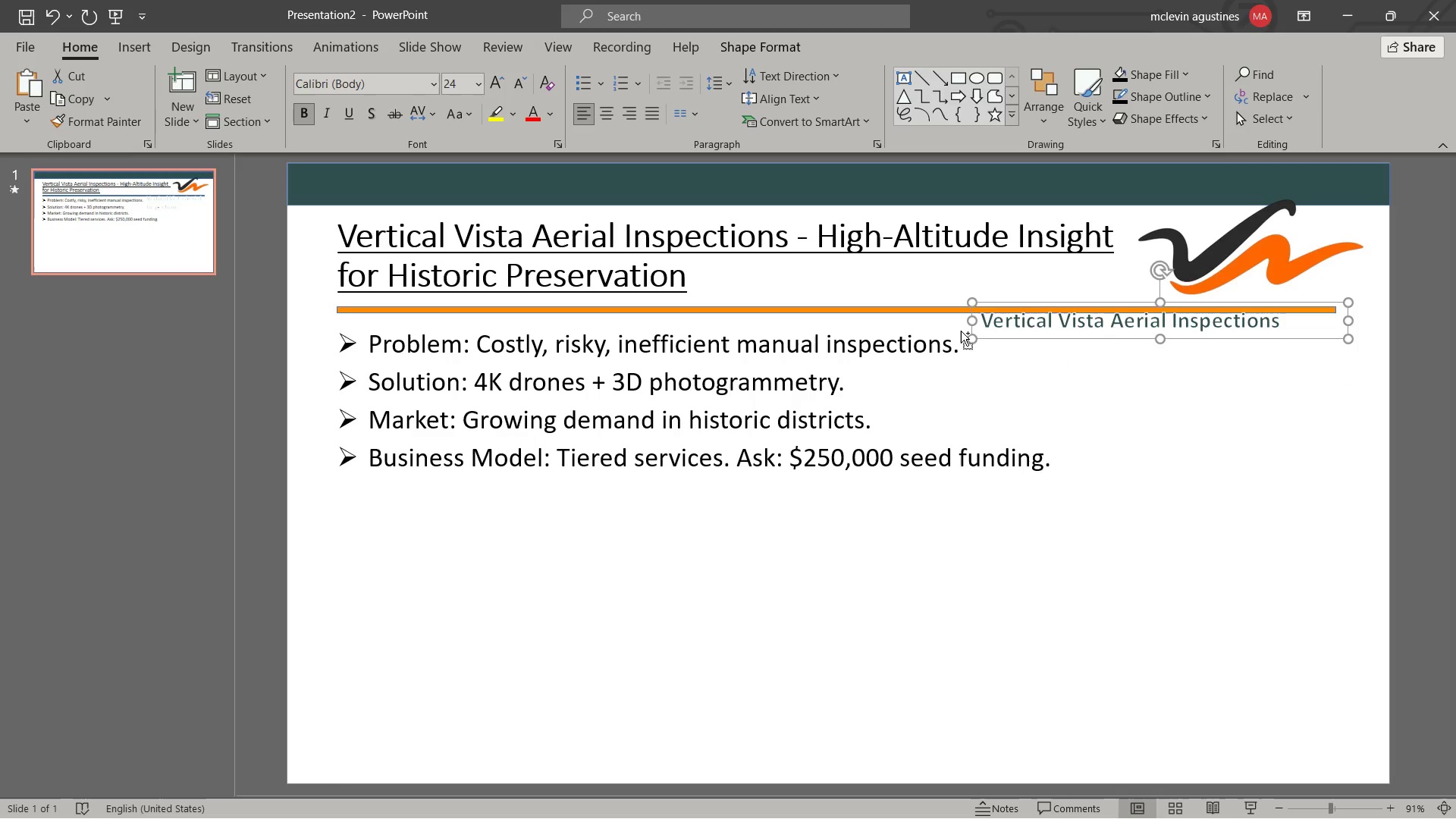 
key(Control+BracketLeft)
 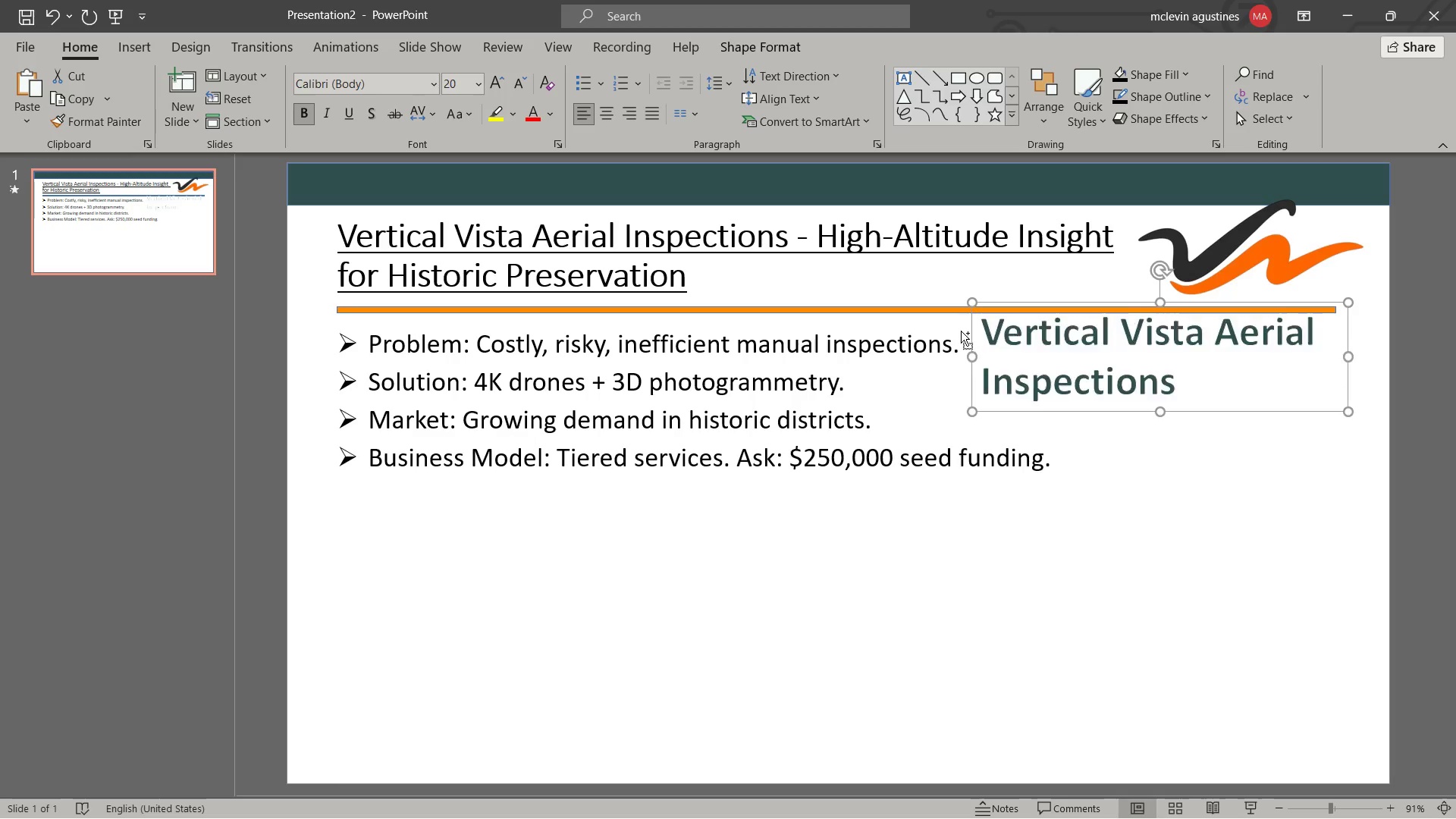 
key(Control+BracketLeft)
 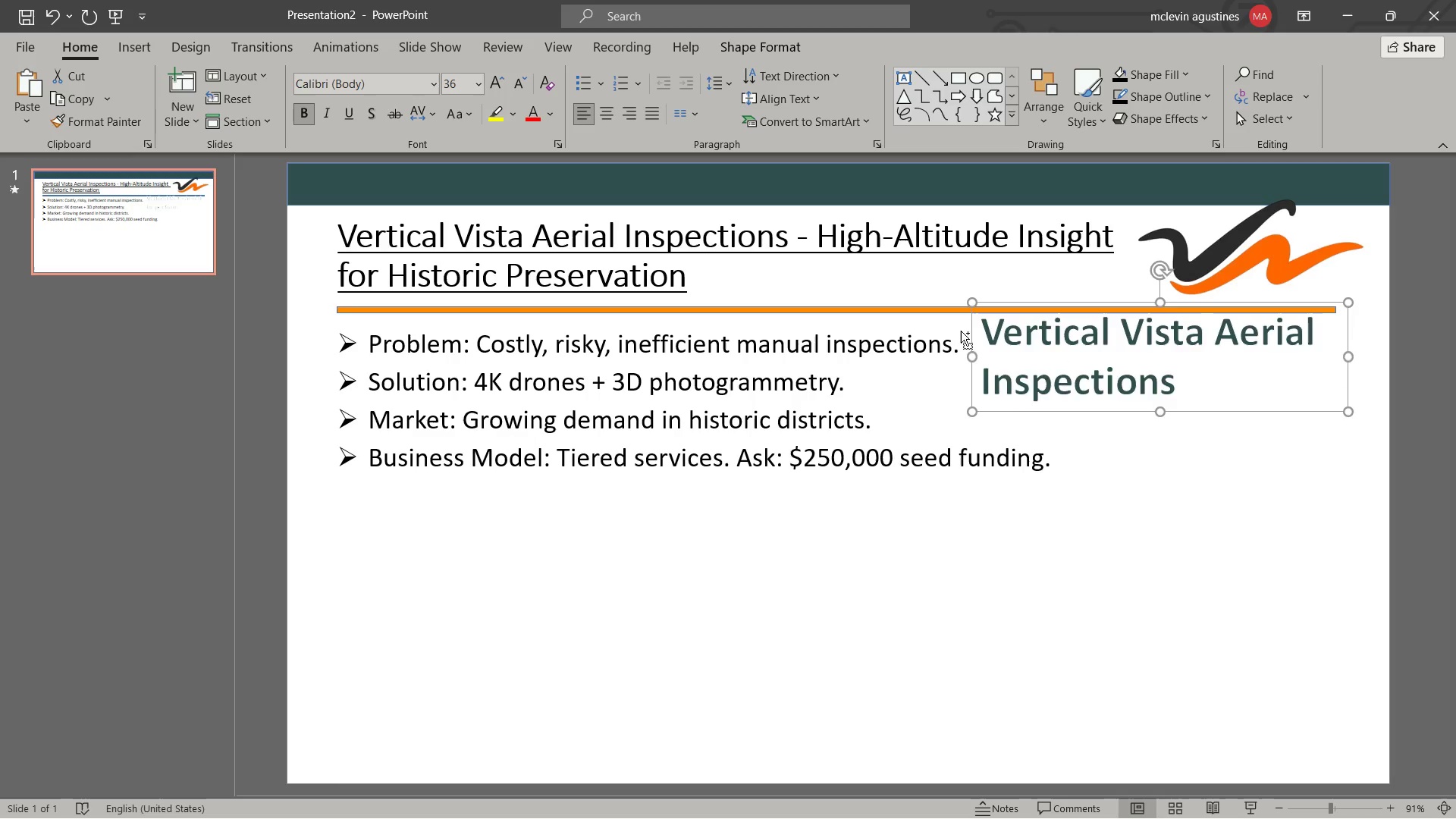 
key(Control+BracketLeft)
 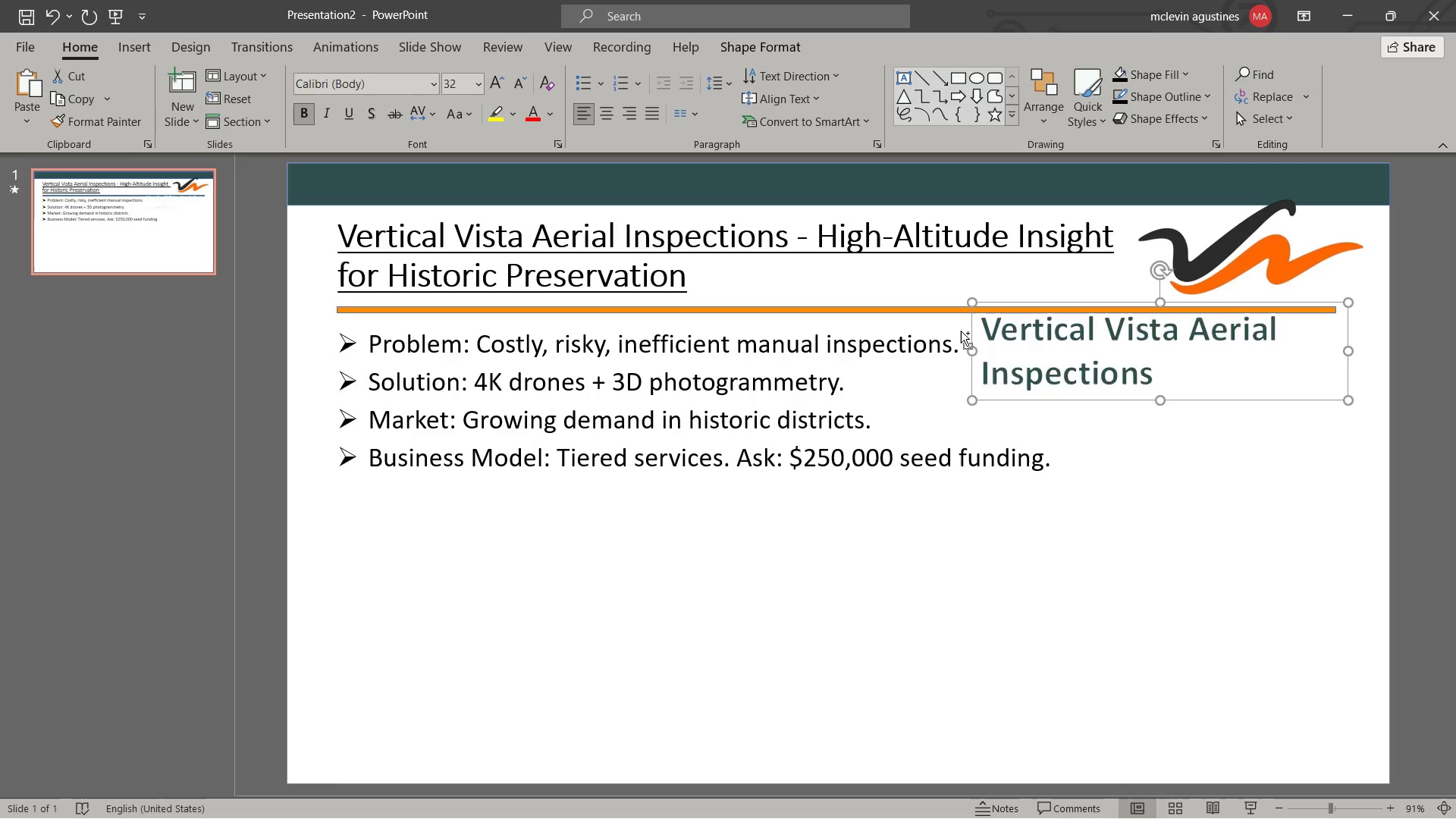 
key(Control+BracketLeft)
 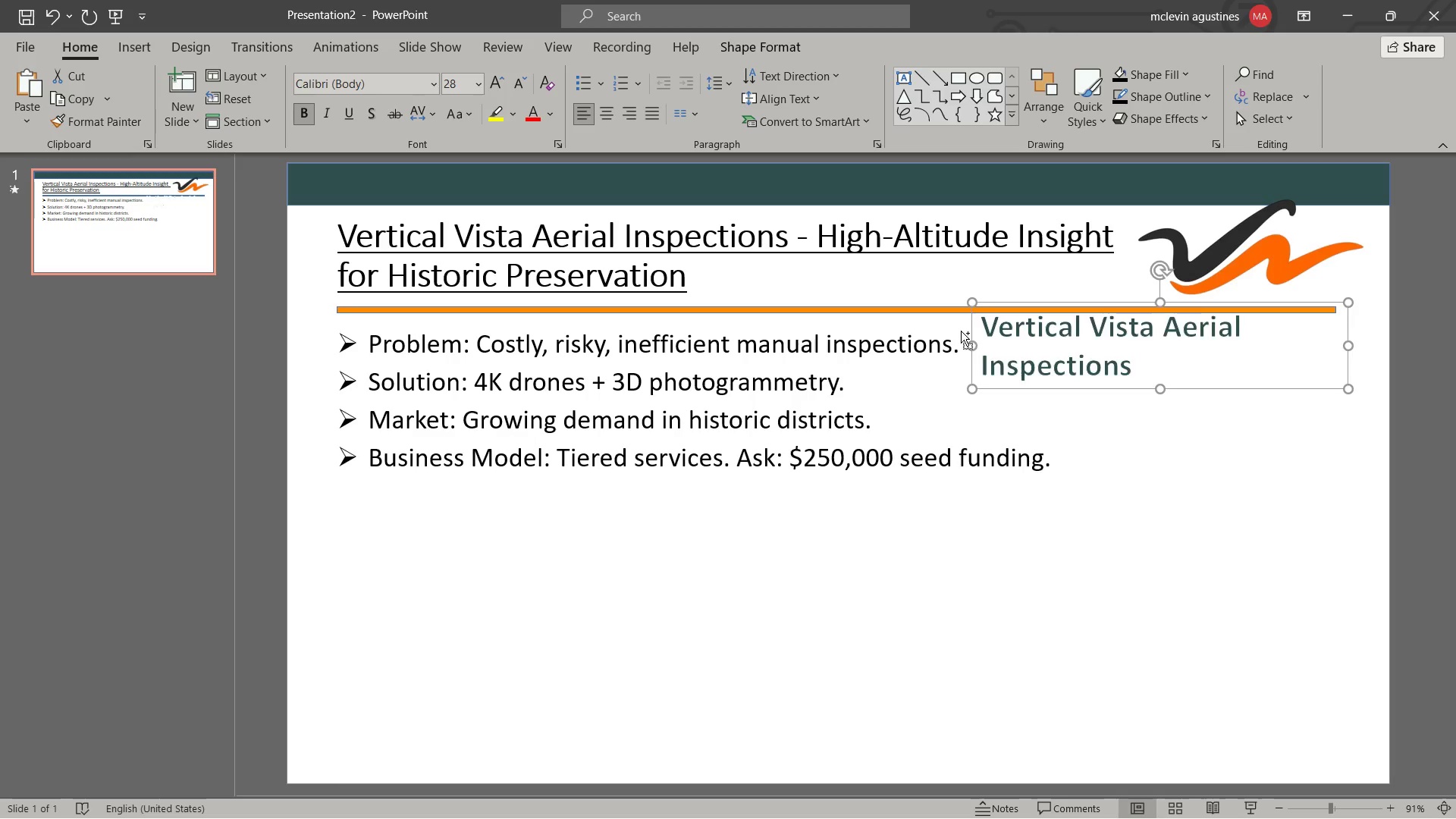 
key(Control+BracketLeft)
 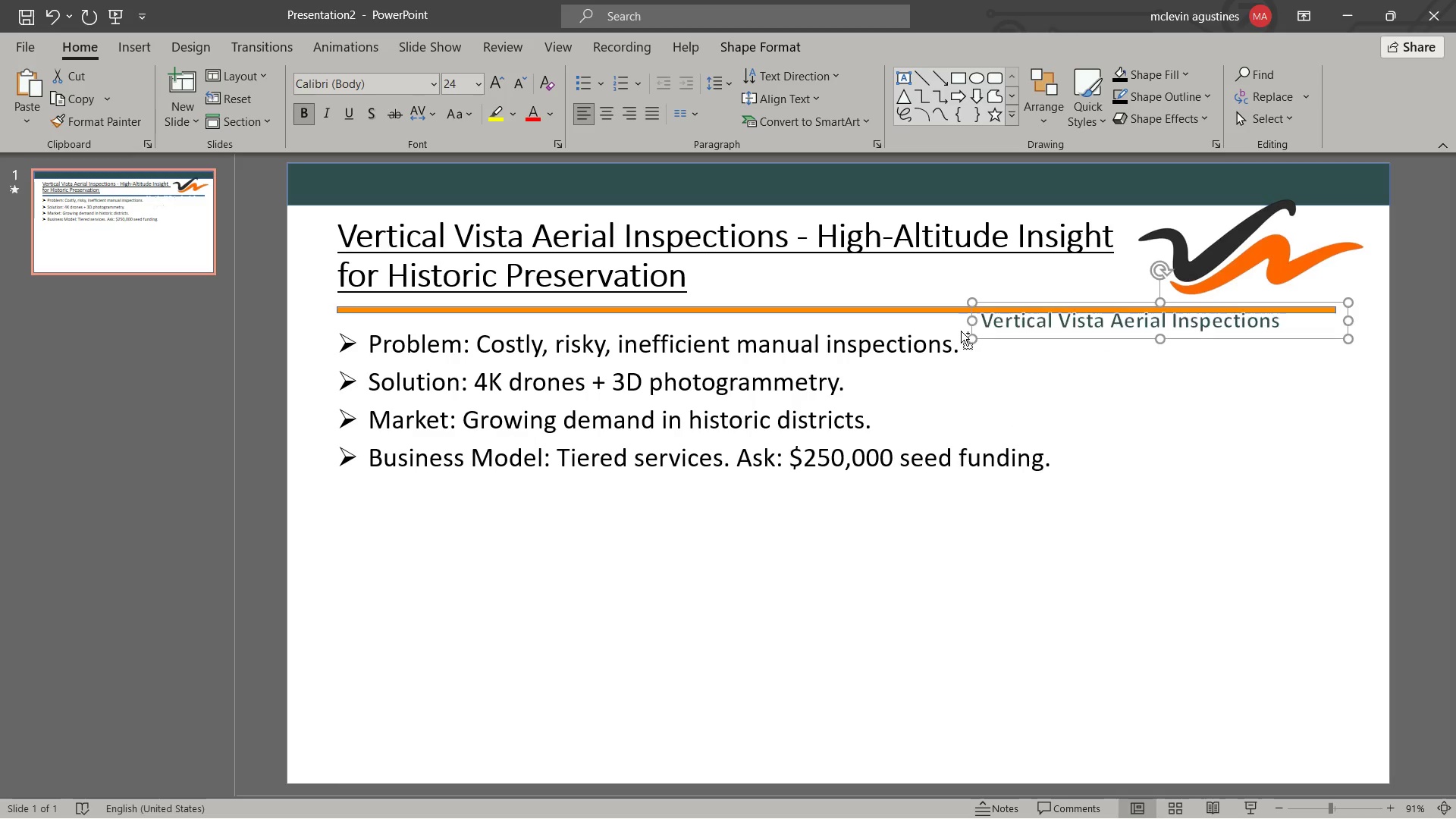 
key(Control+BracketLeft)
 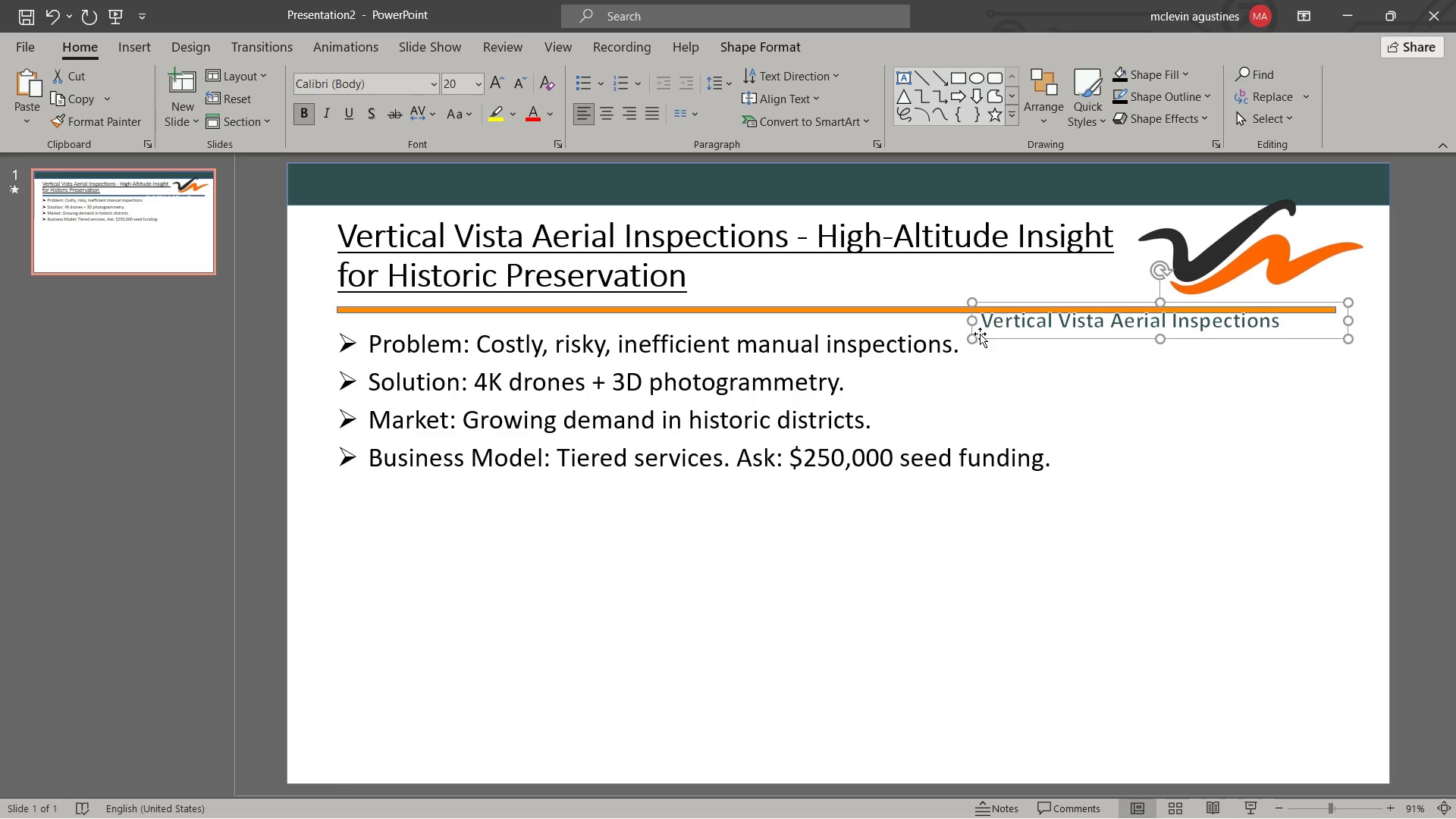 
left_click_drag(start_coordinate=[972, 342], to_coordinate=[1116, 315])
 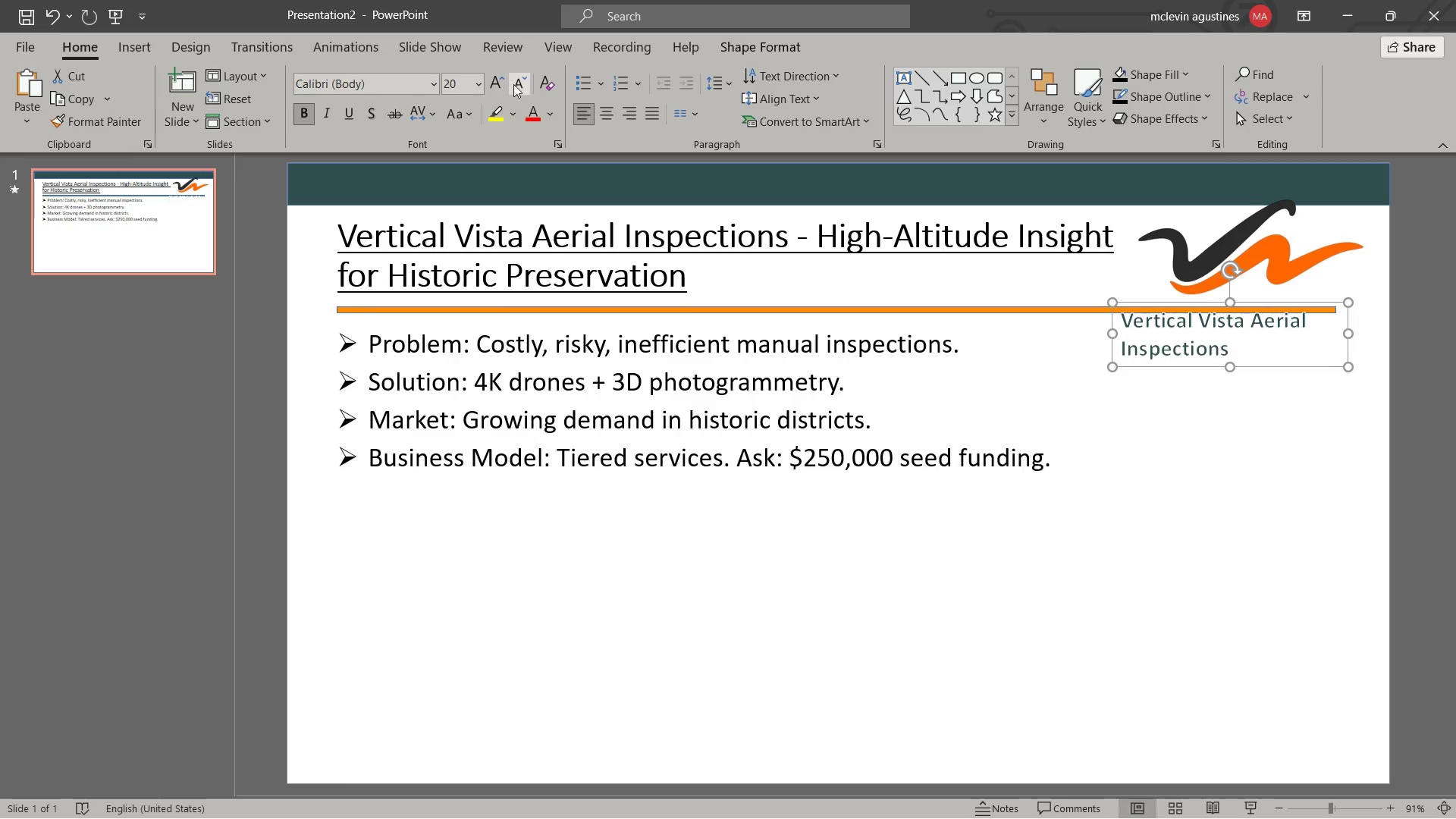 
double_click([516, 84])
 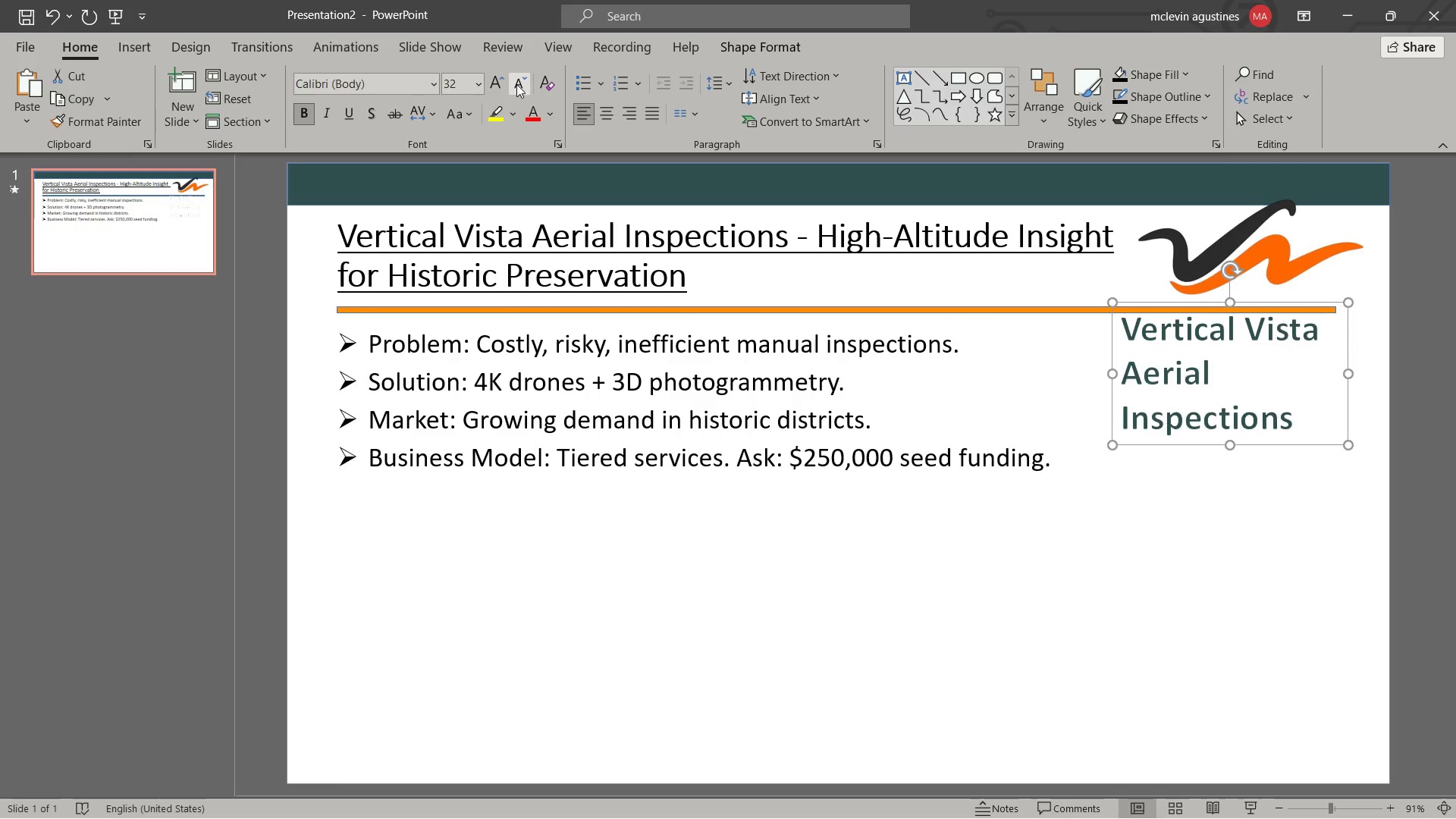 
triple_click([516, 84])
 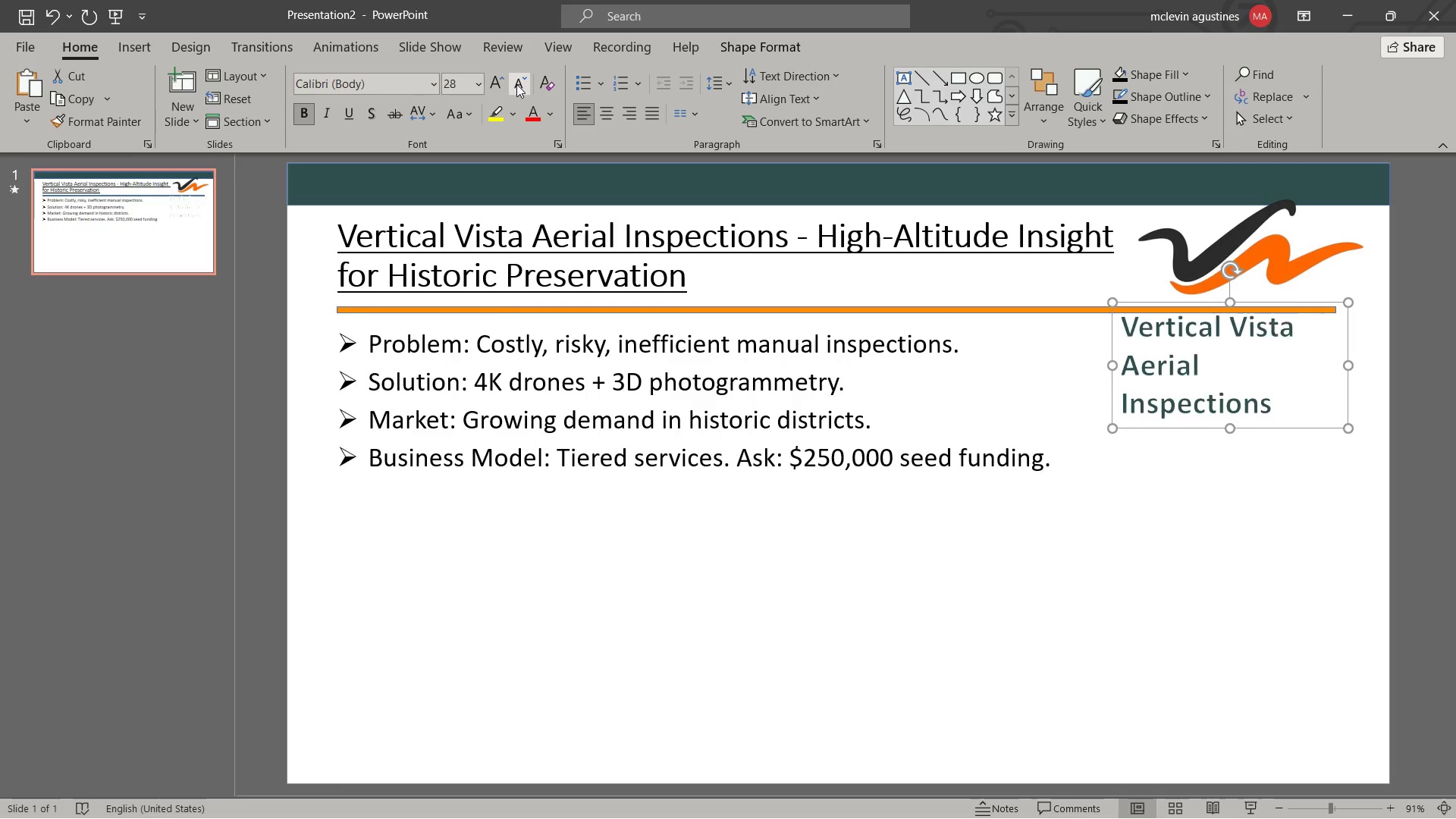 
triple_click([516, 84])
 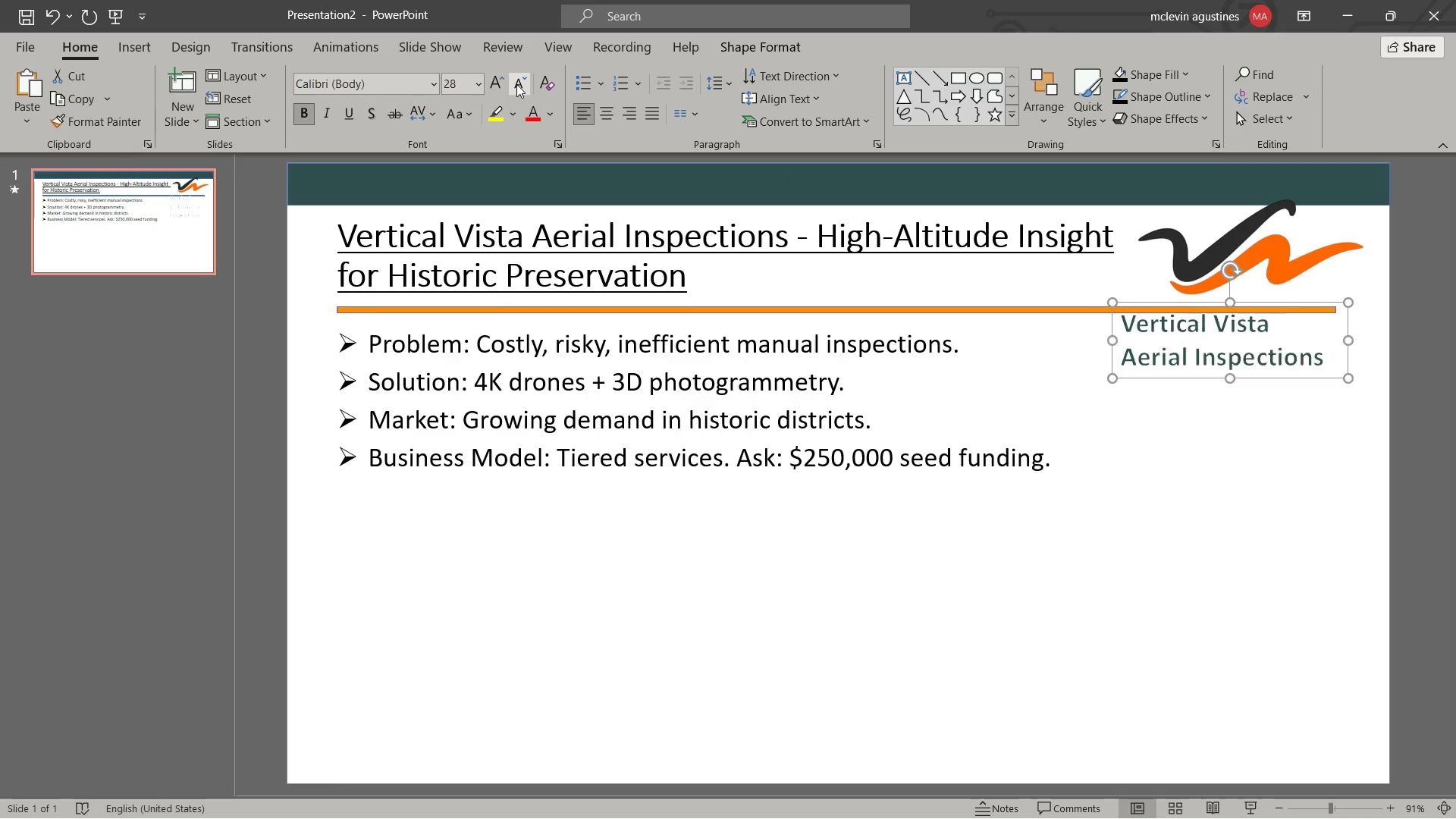 
triple_click([516, 84])
 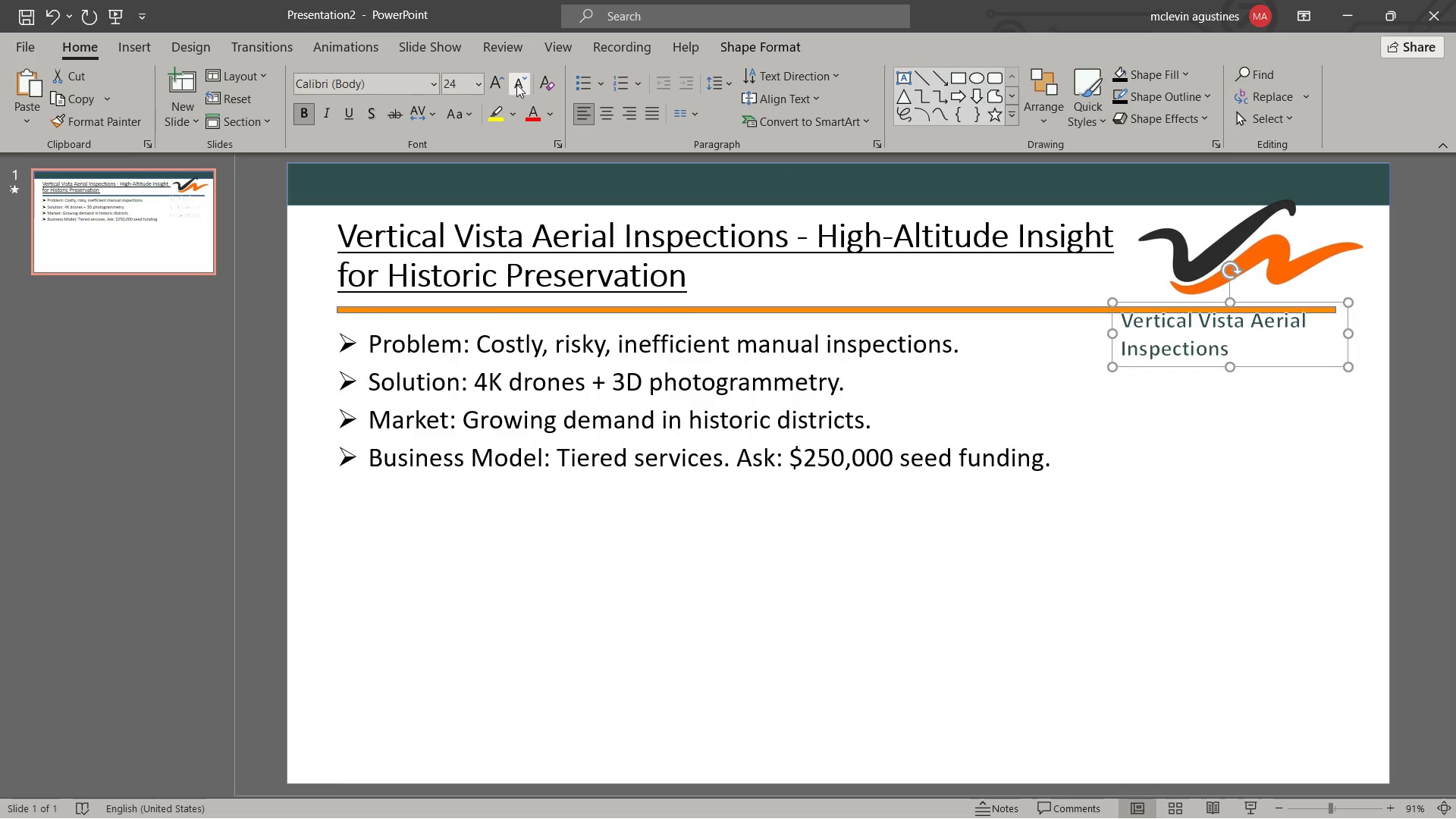 
triple_click([516, 84])
 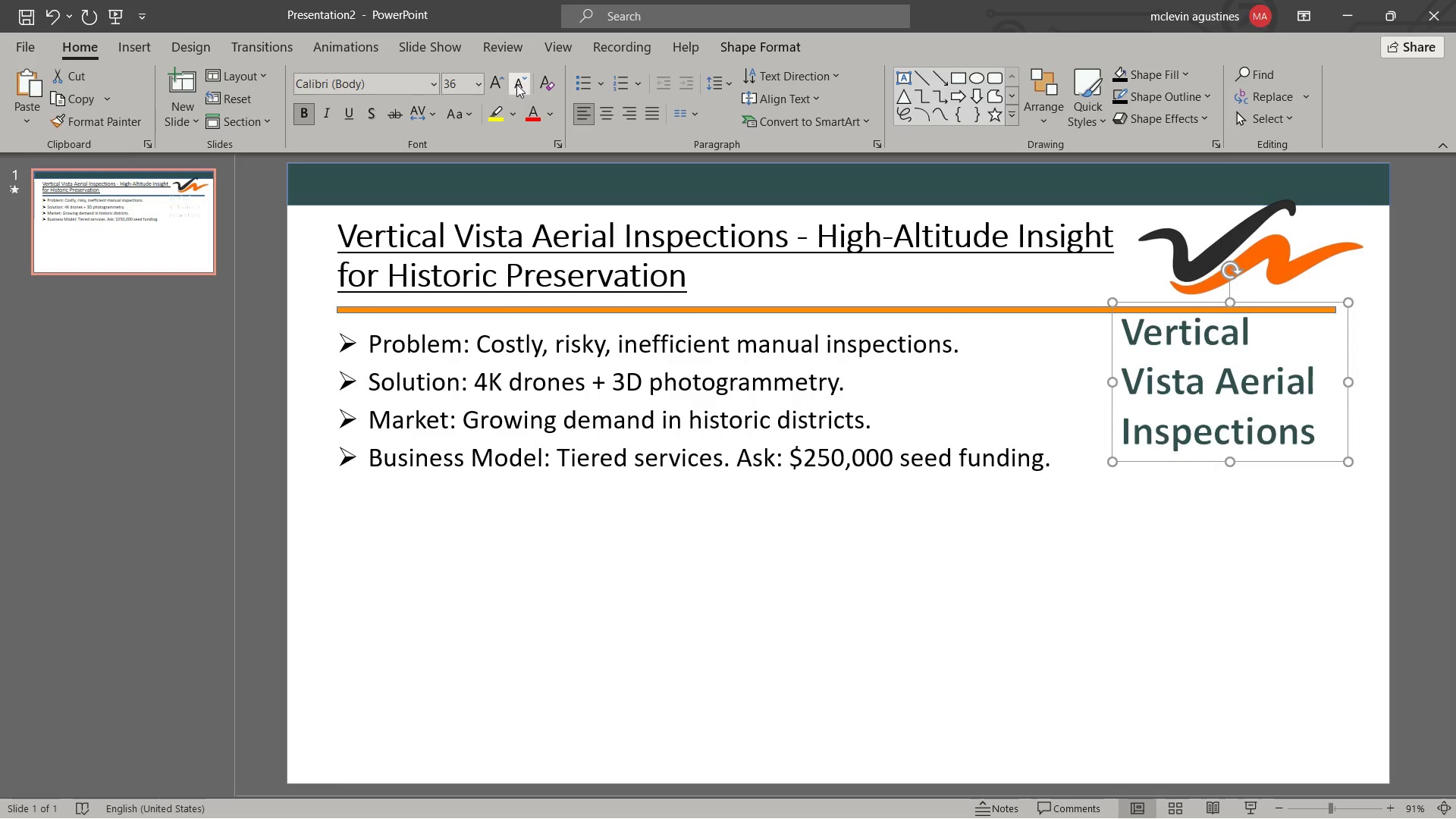 
triple_click([516, 84])
 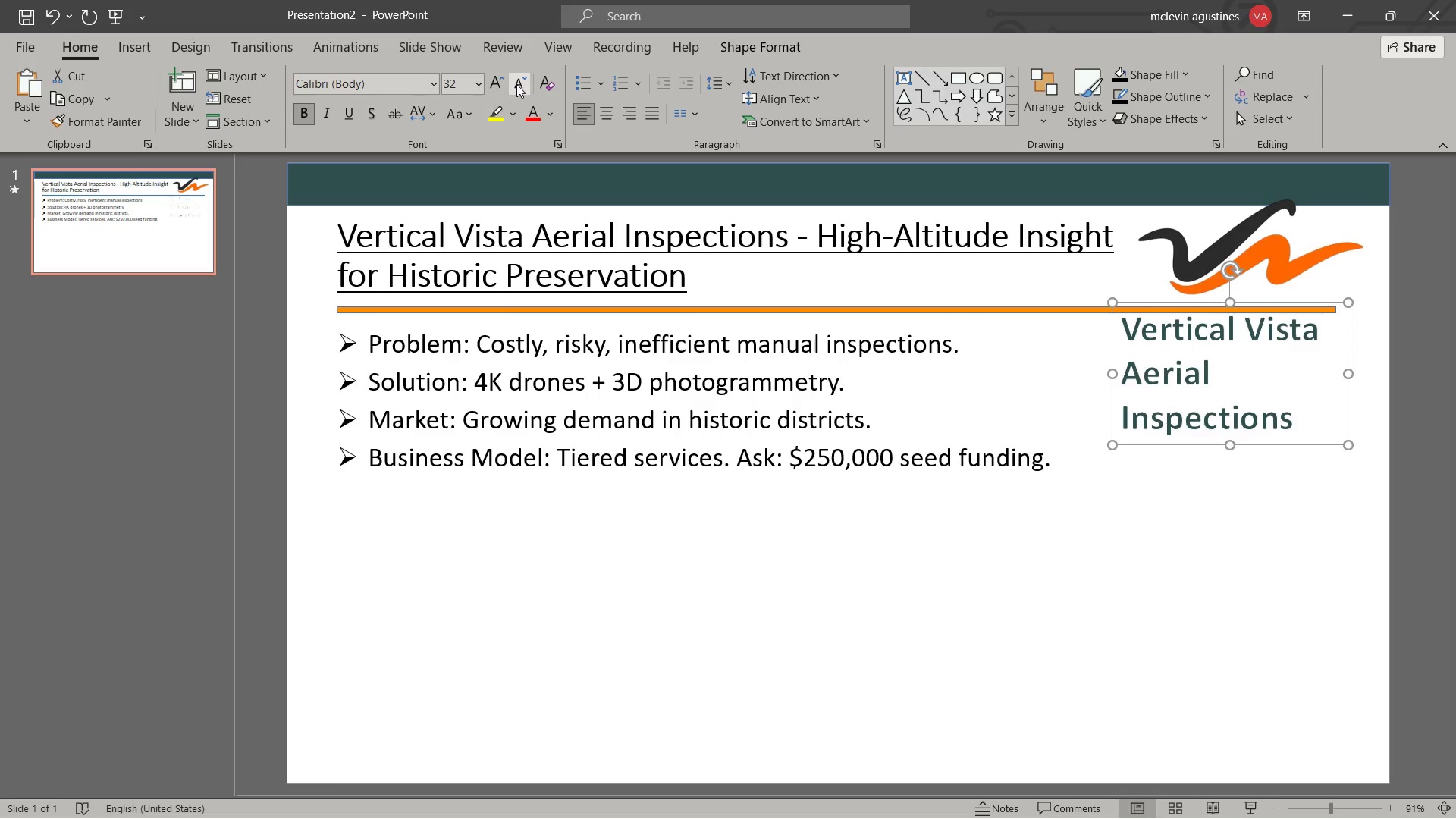 
left_click([516, 84])
 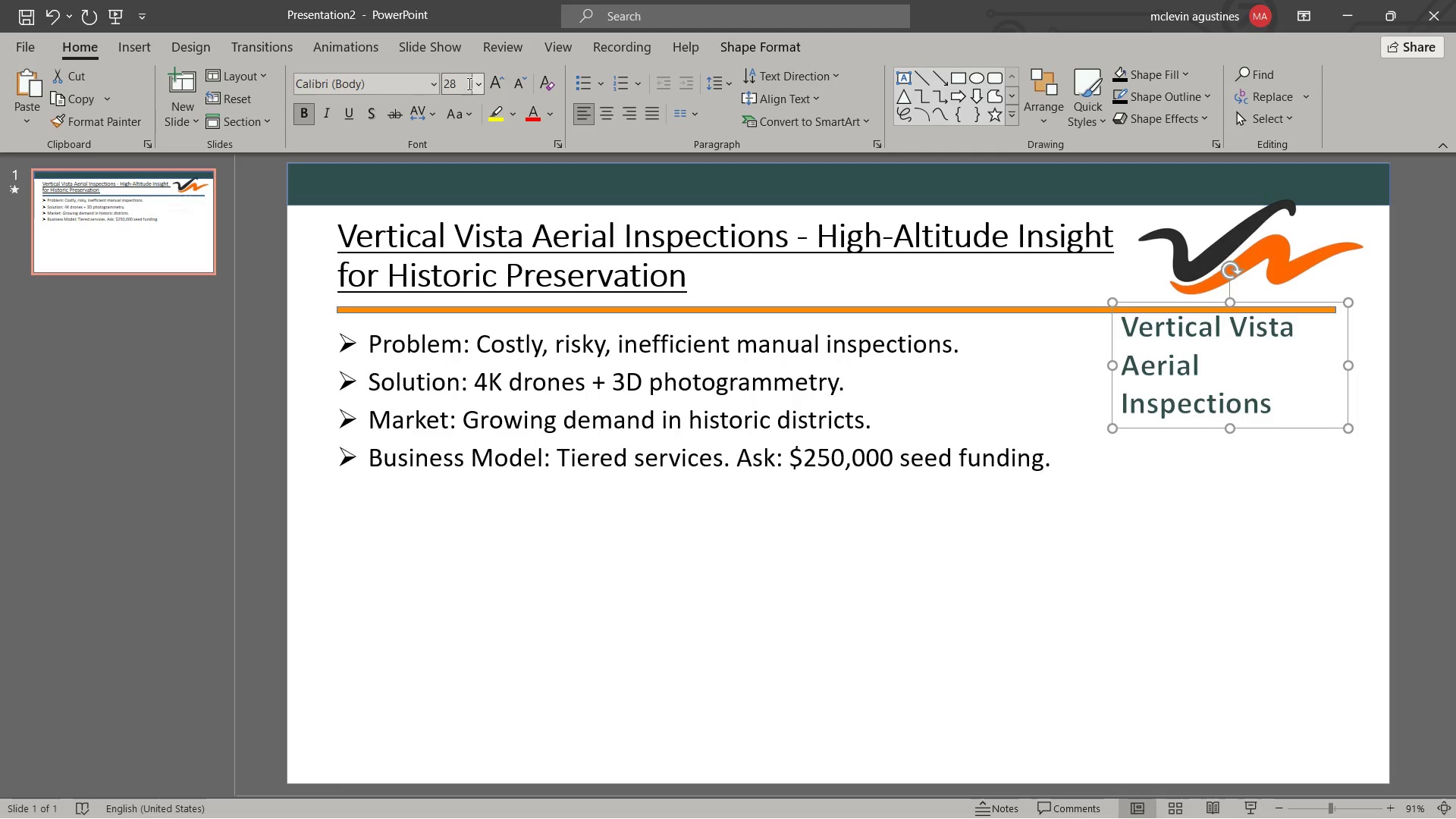 
left_click_drag(start_coordinate=[467, 83], to_coordinate=[473, 87])
 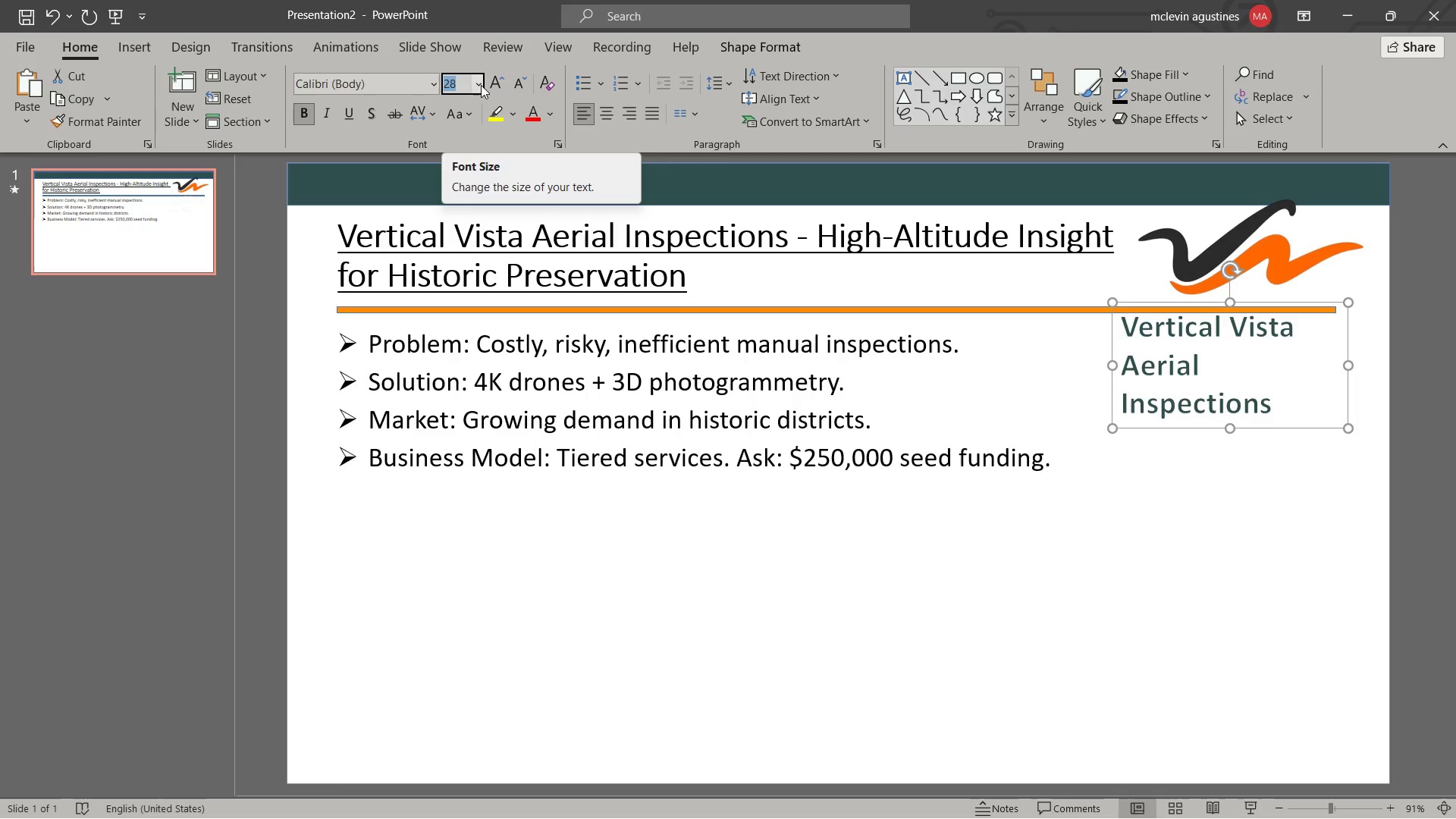 
key(Numpad2)
 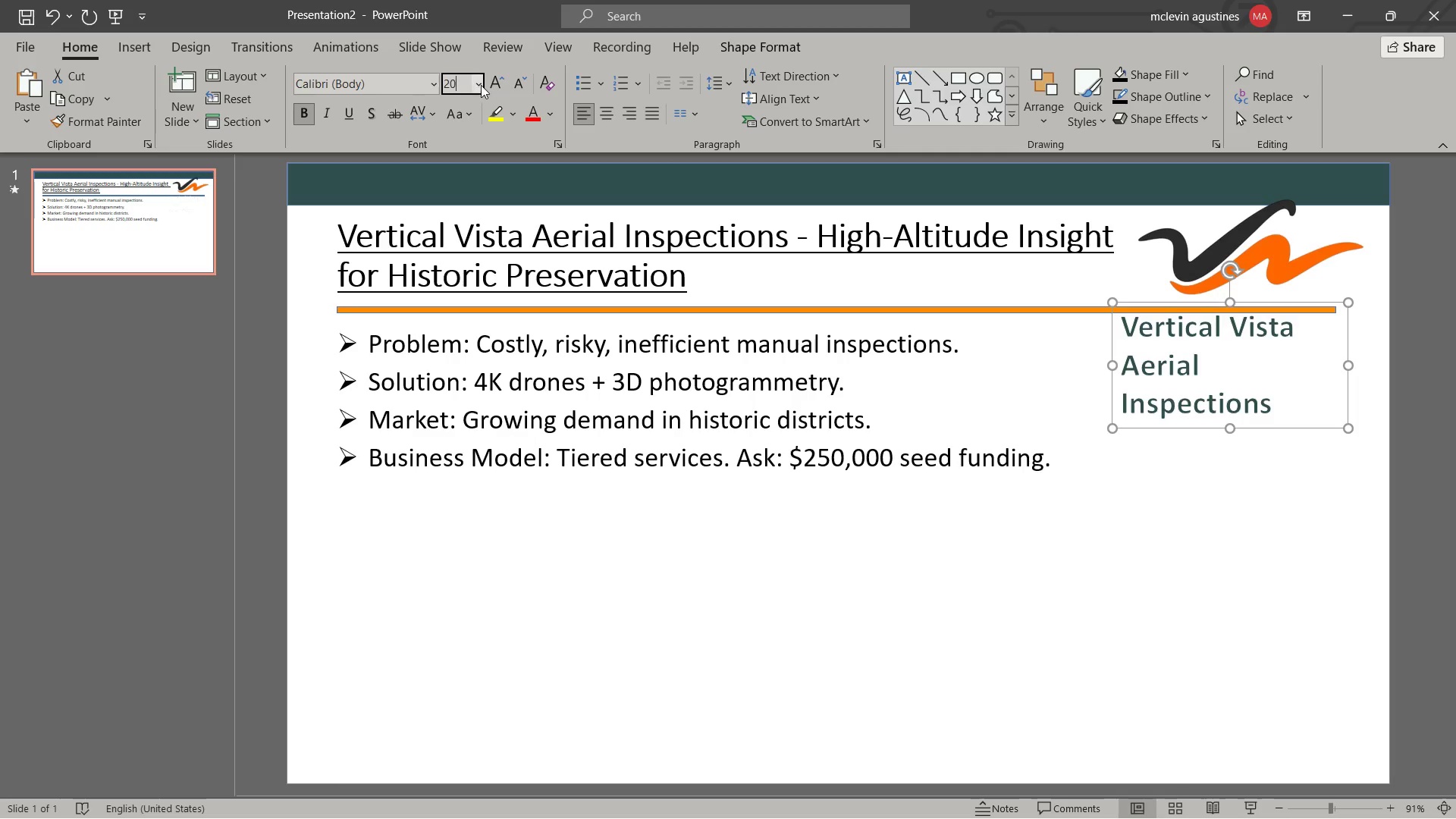 
key(Numpad0)
 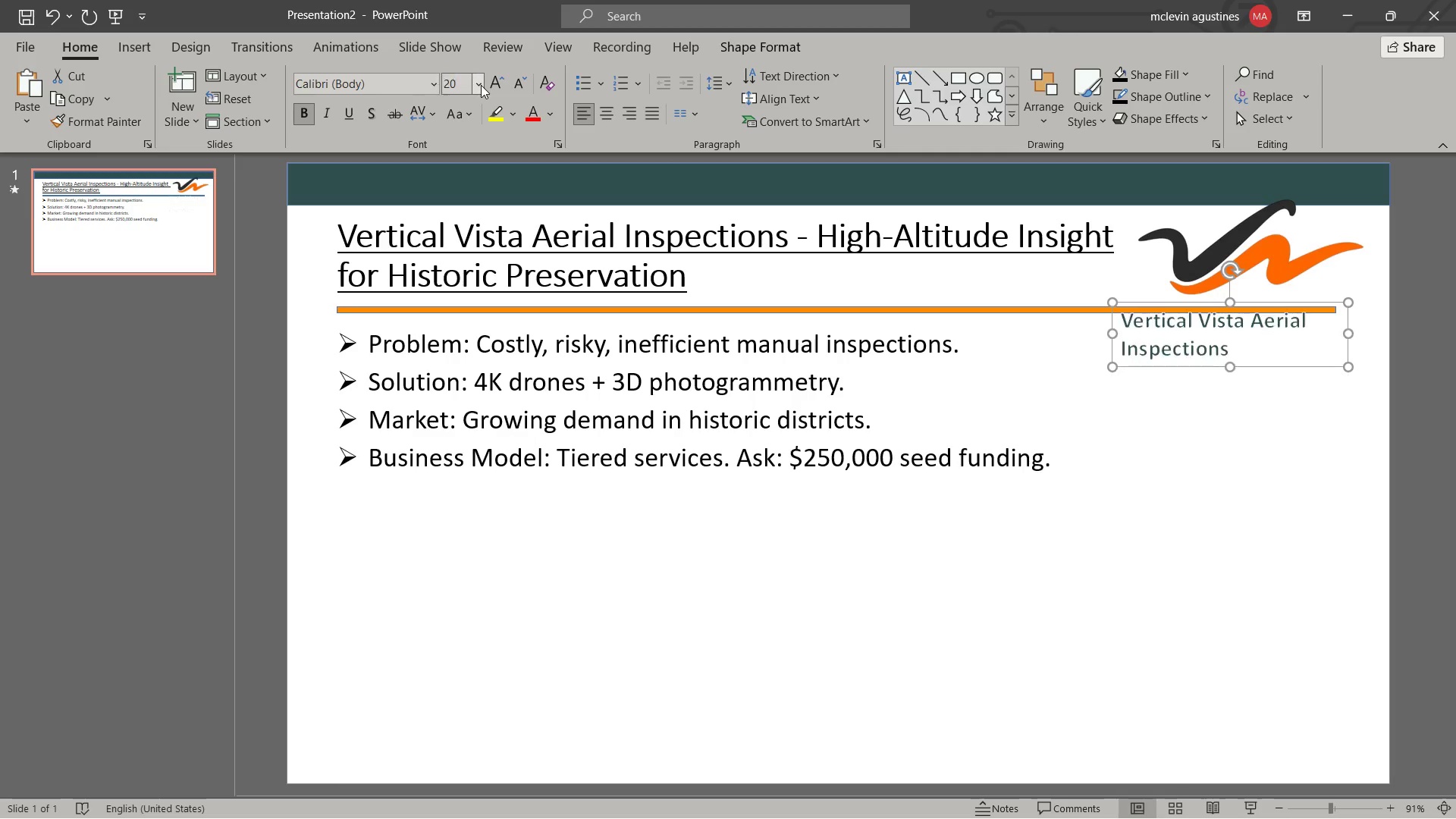 
key(NumpadEnter)
 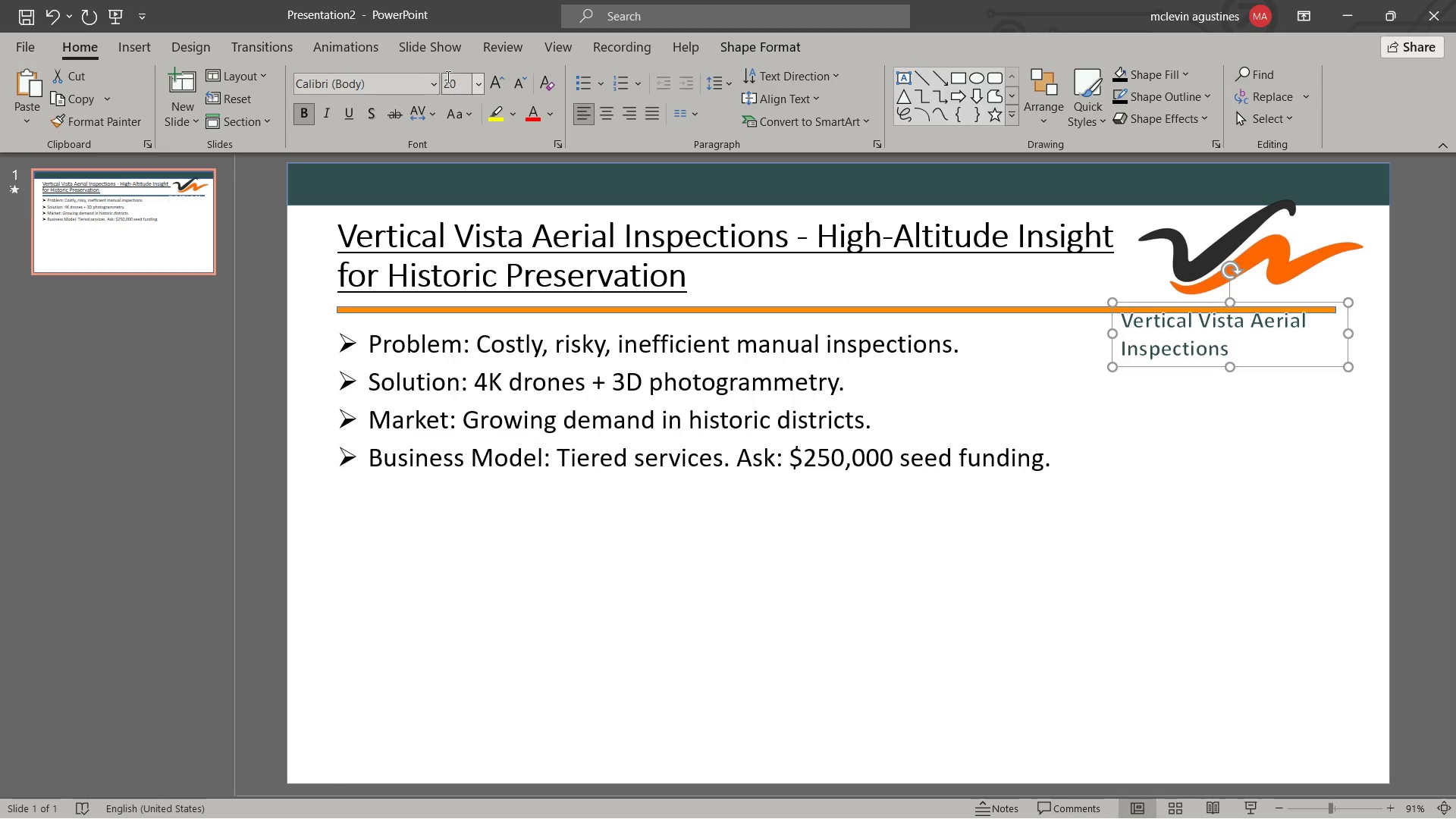 
left_click_drag(start_coordinate=[465, 82], to_coordinate=[369, 87])
 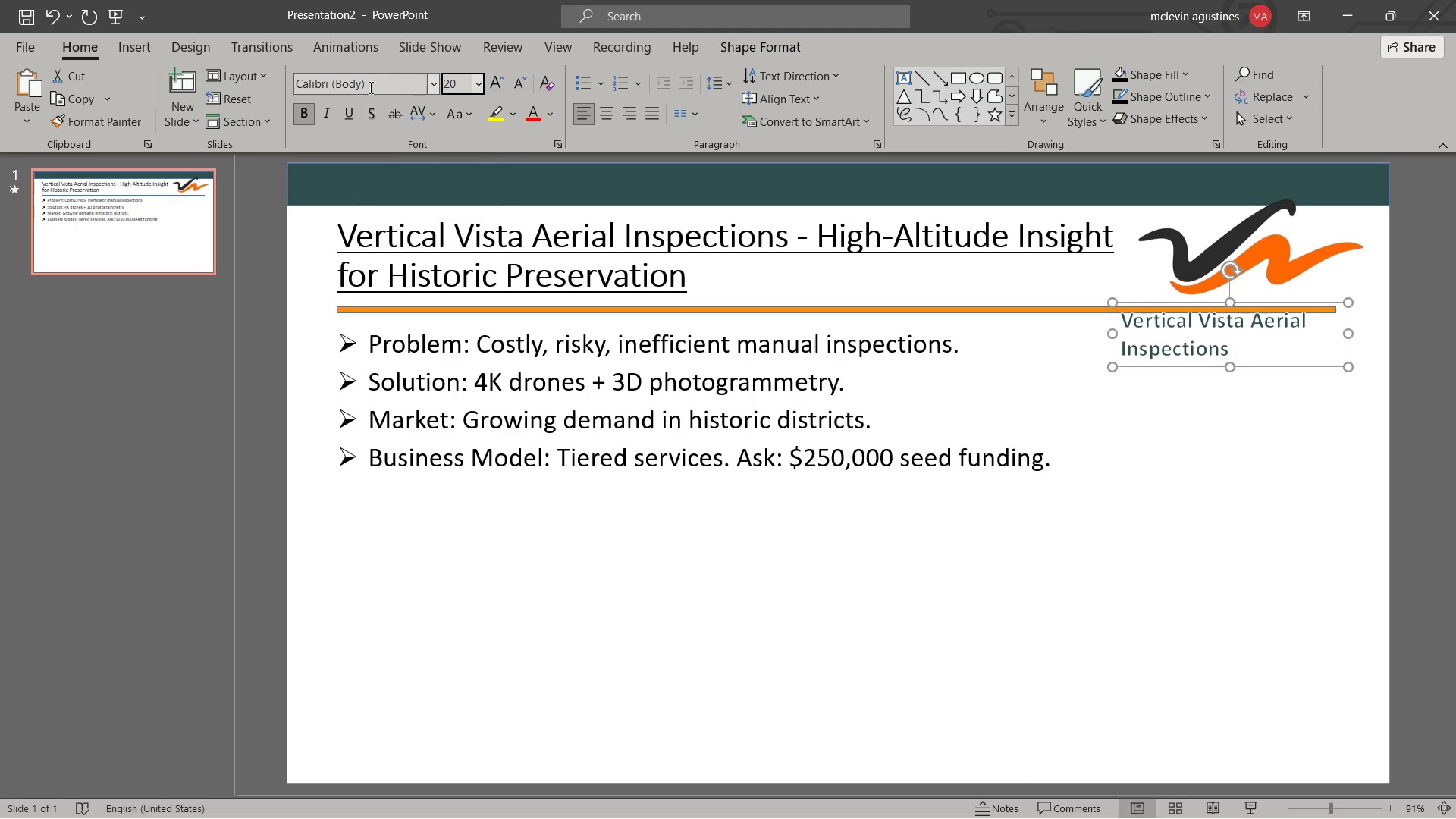 
key(Shift+ArrowRight)
 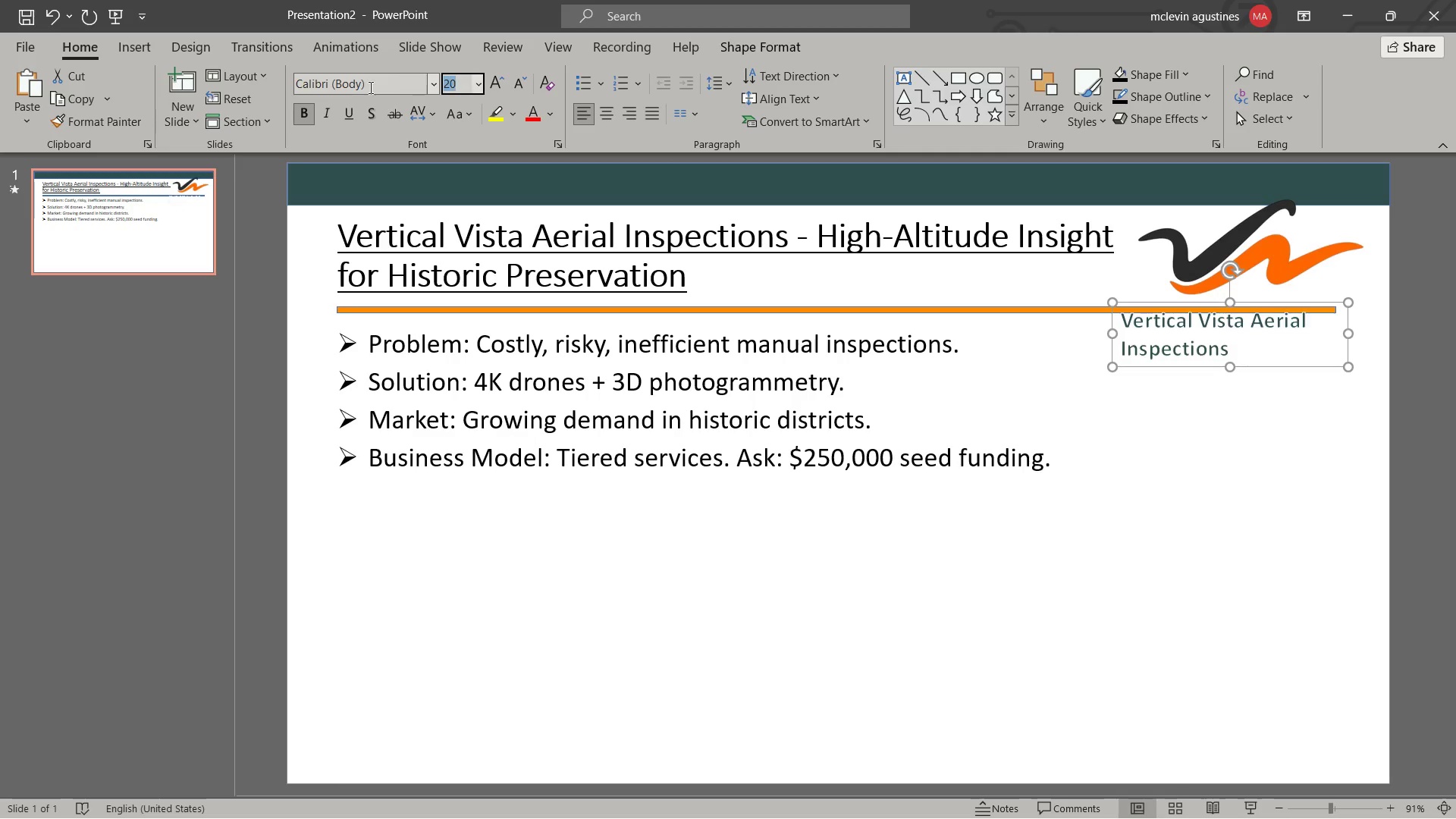 
key(Shift+ArrowRight)
 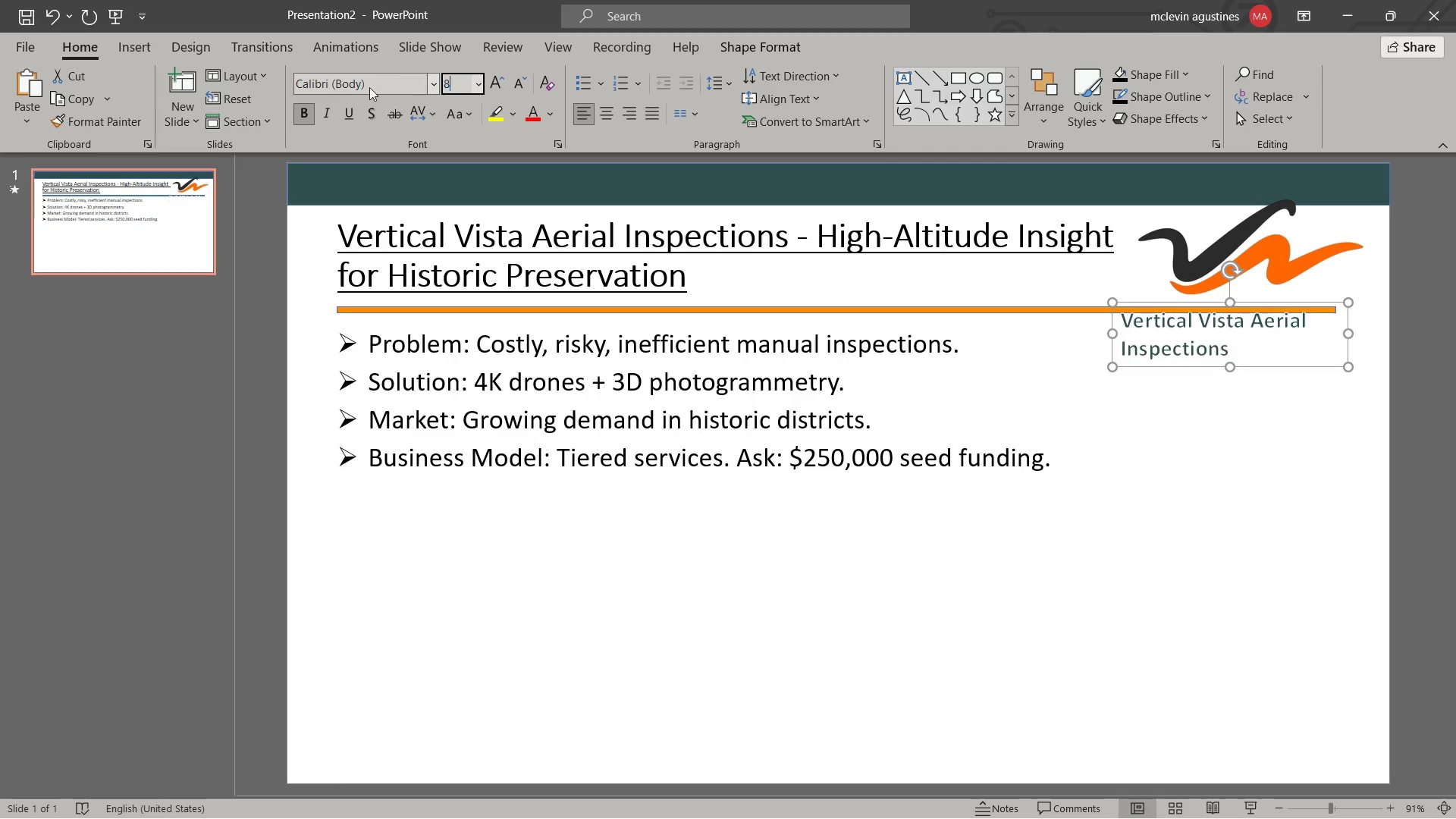 
key(Numpad8)
 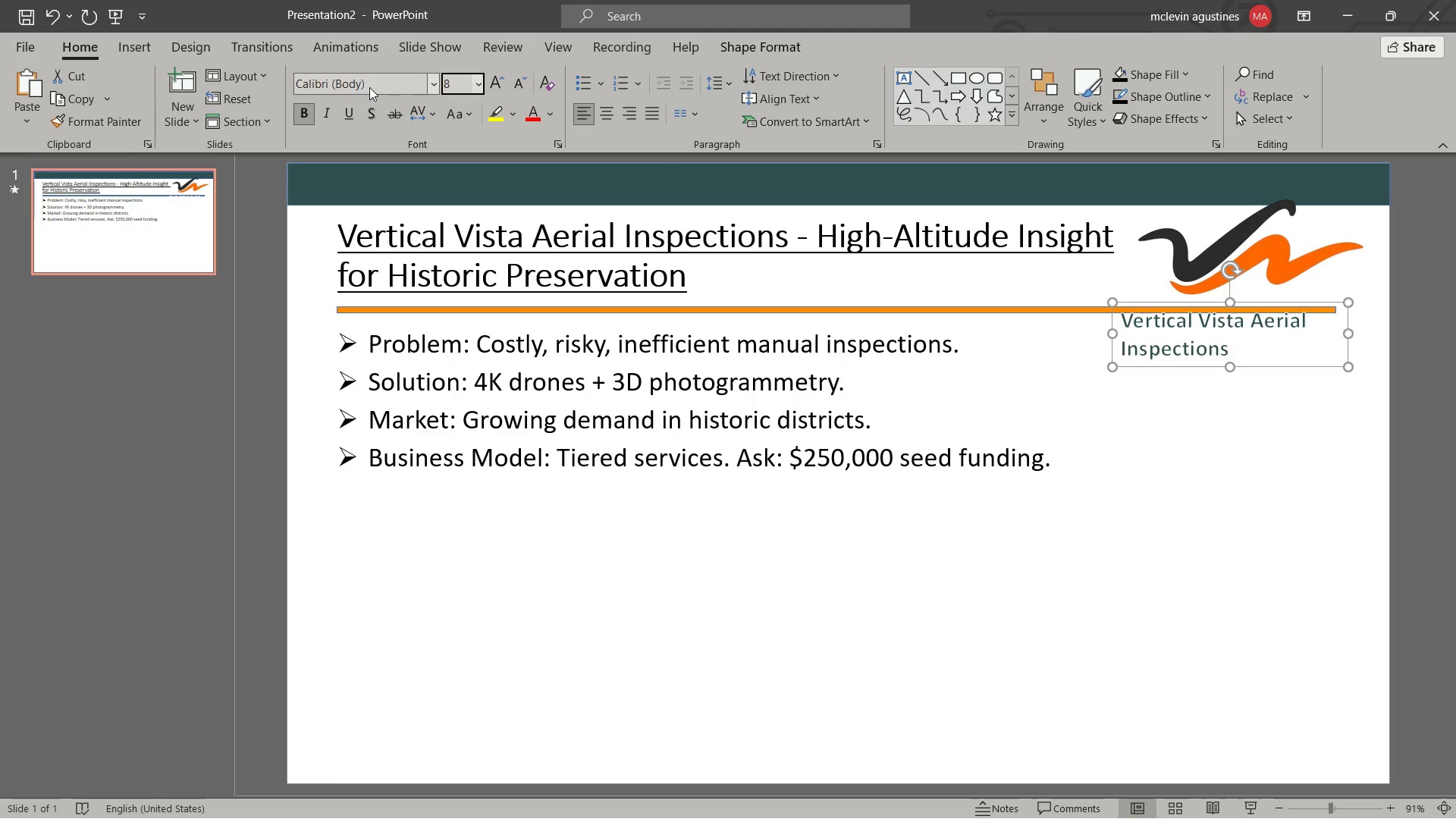 
key(NumpadEnter)
 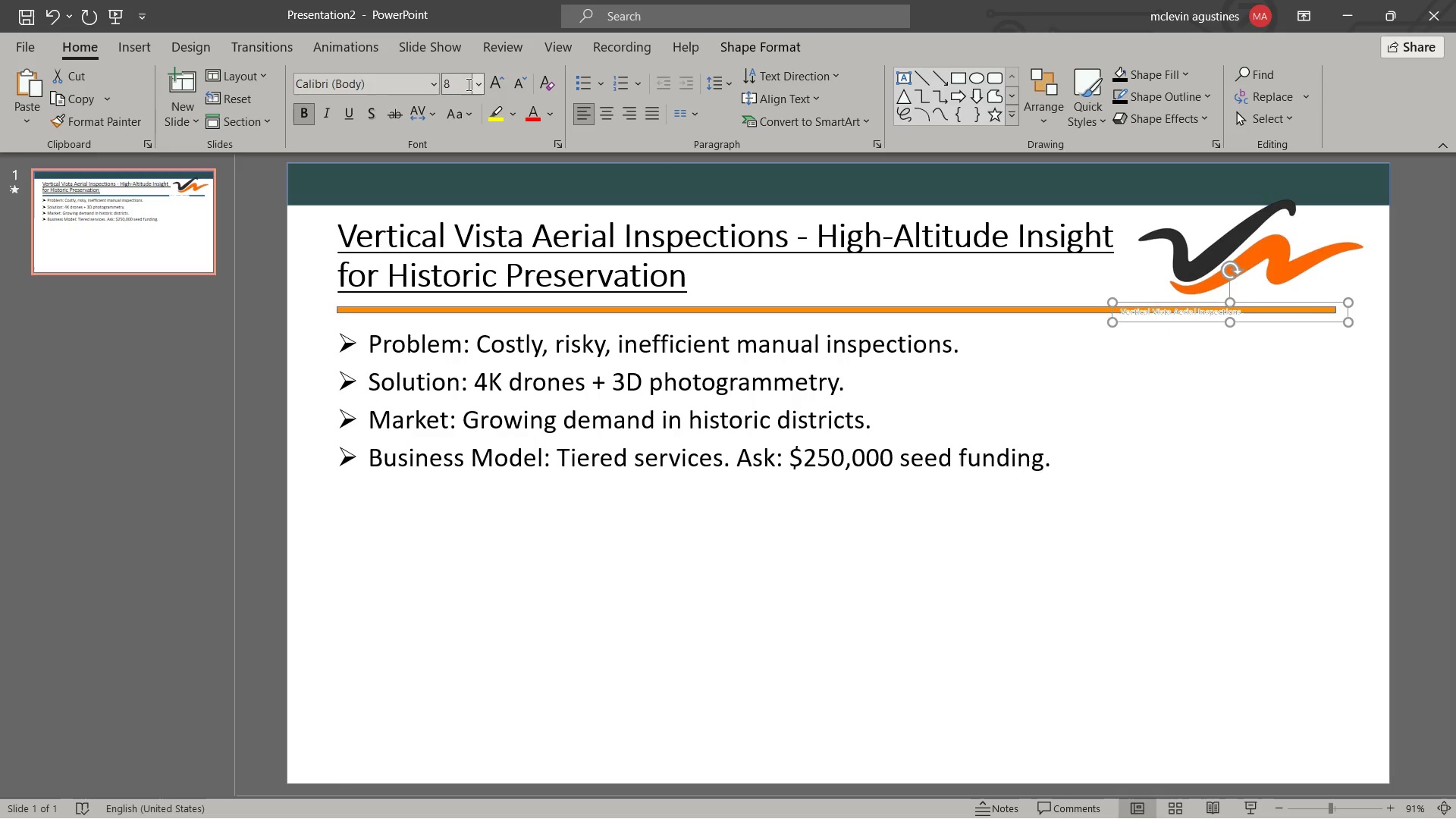 
left_click([495, 81])
 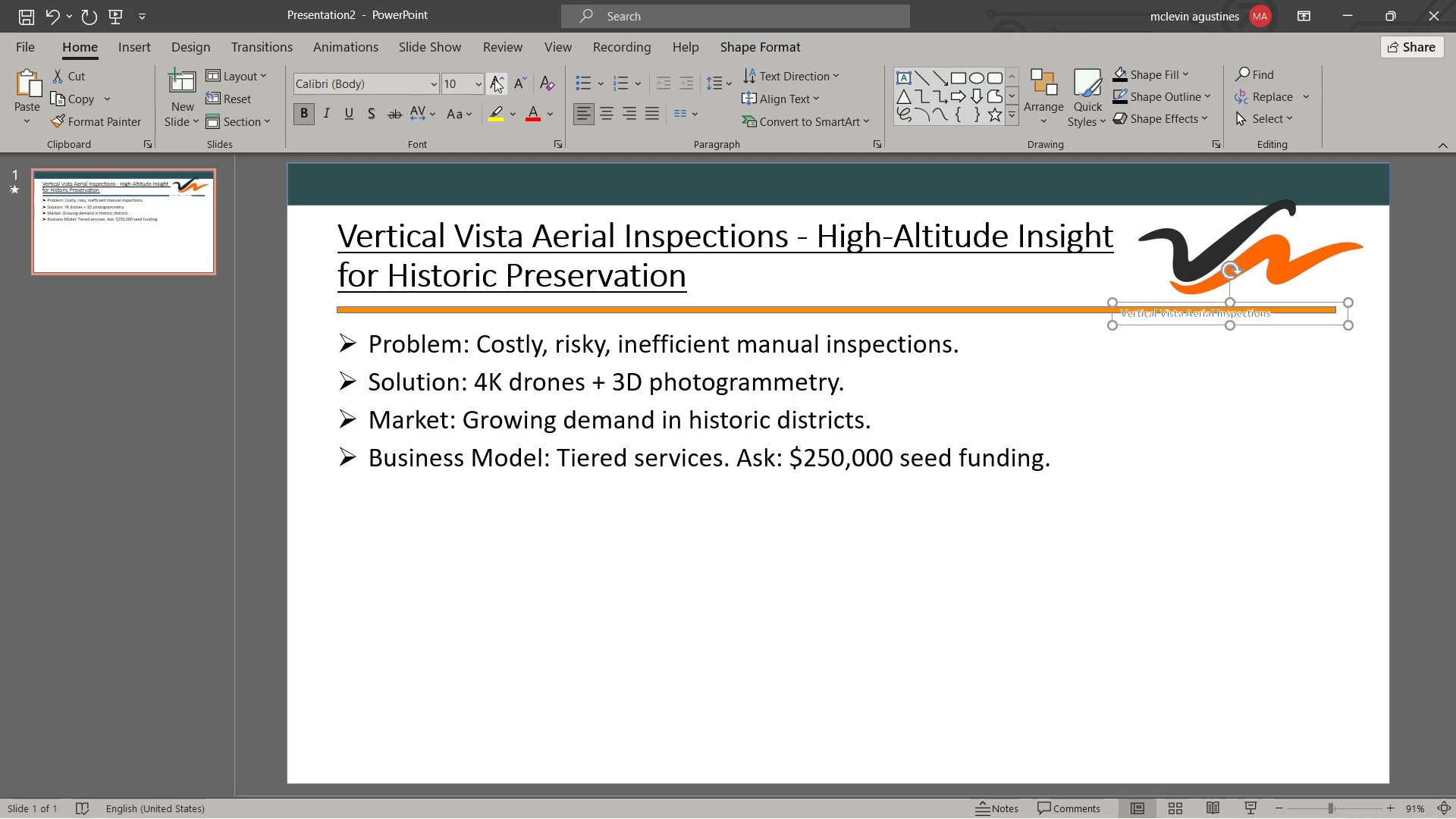 
left_click([494, 79])
 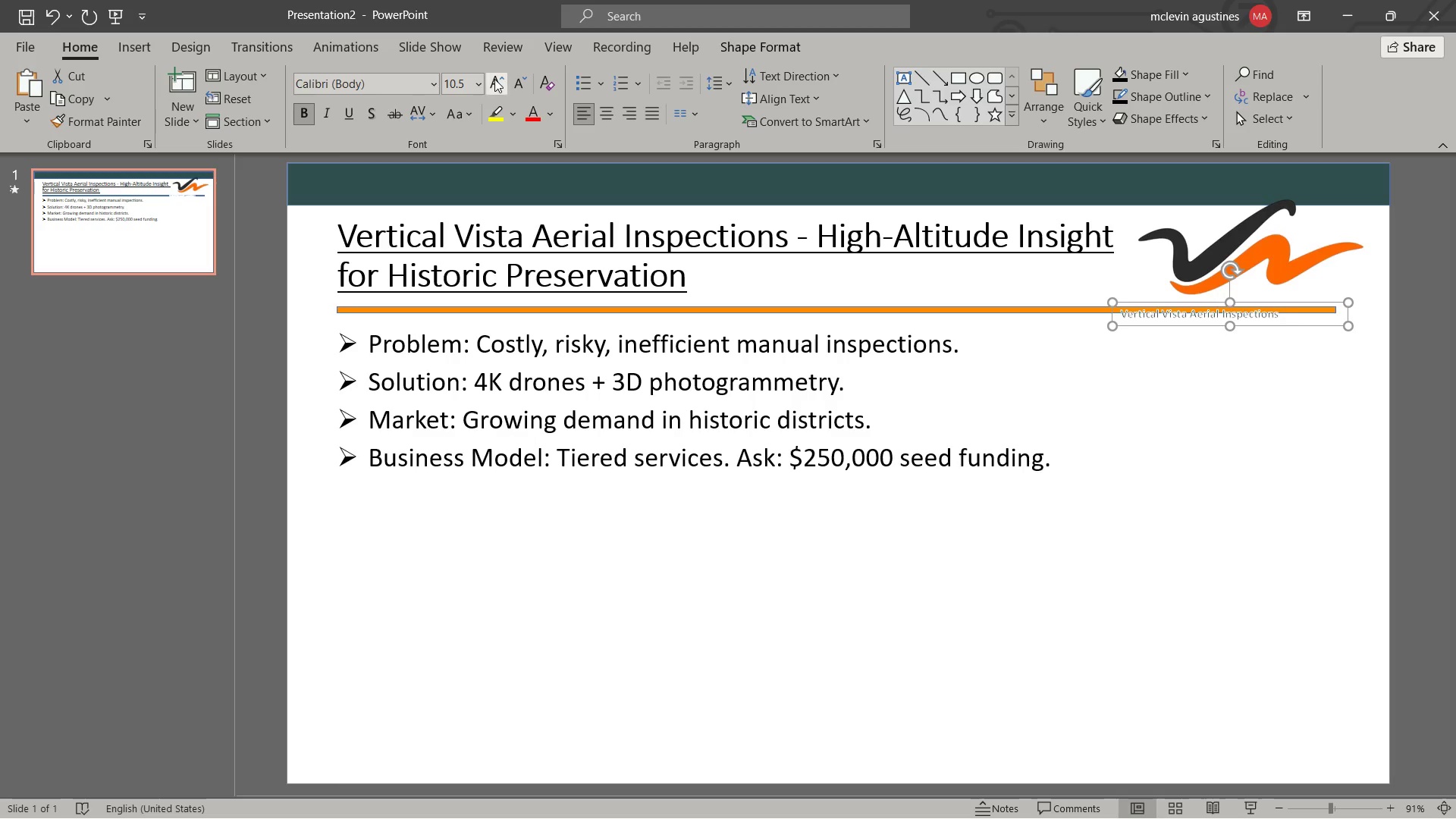 
left_click([494, 79])
 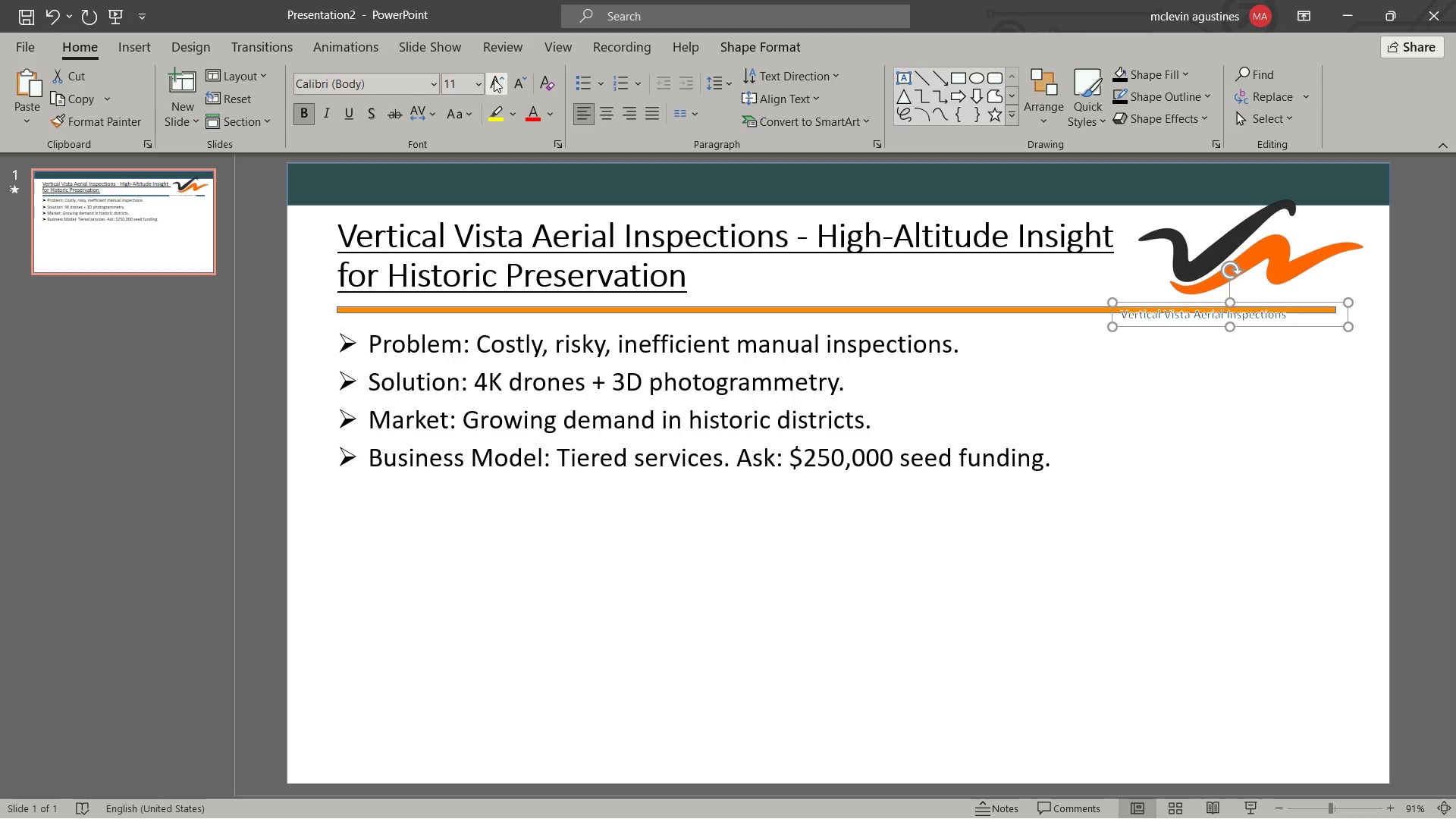 
left_click([494, 79])
 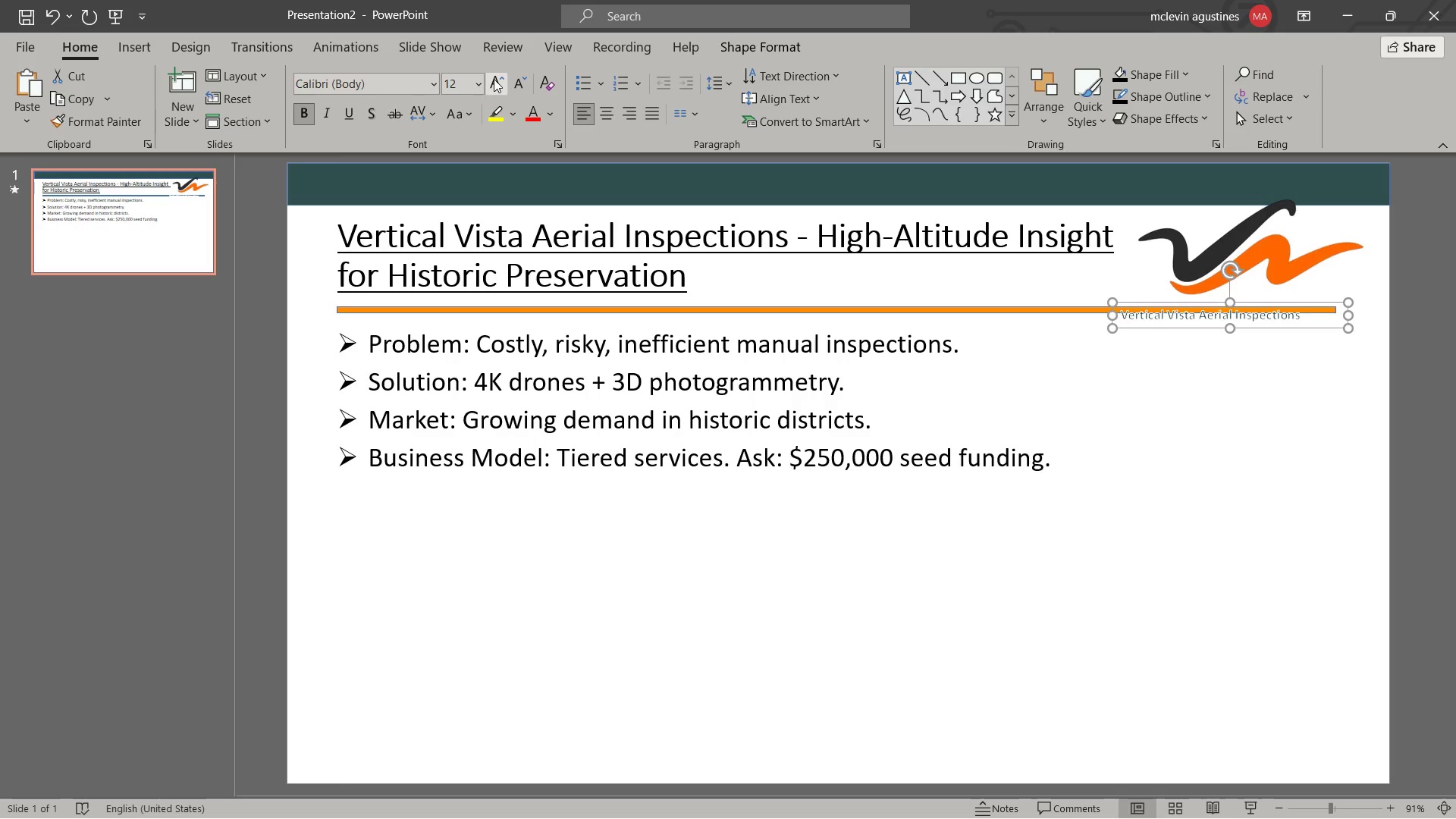 
left_click([494, 79])
 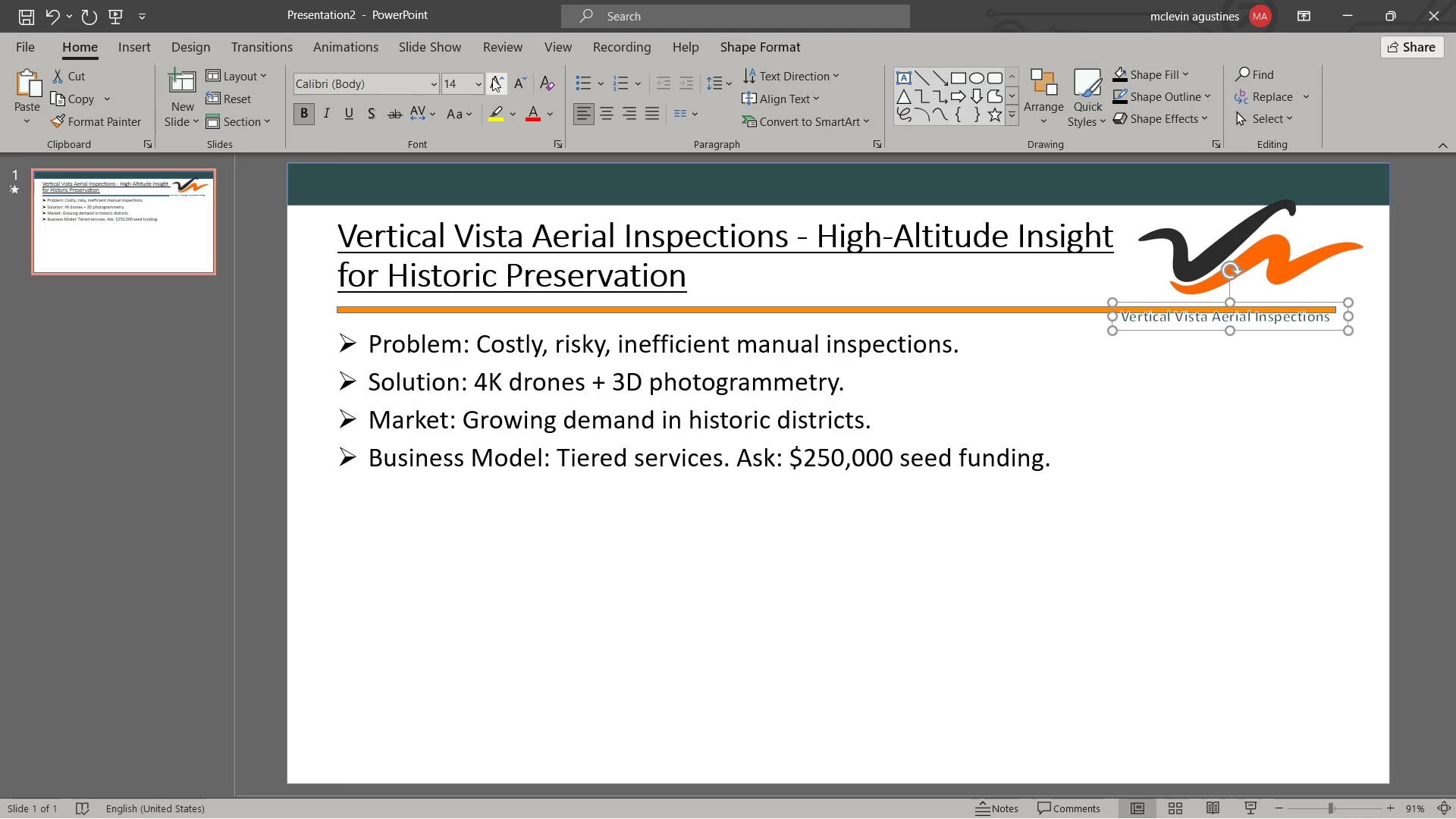 
left_click([492, 78])
 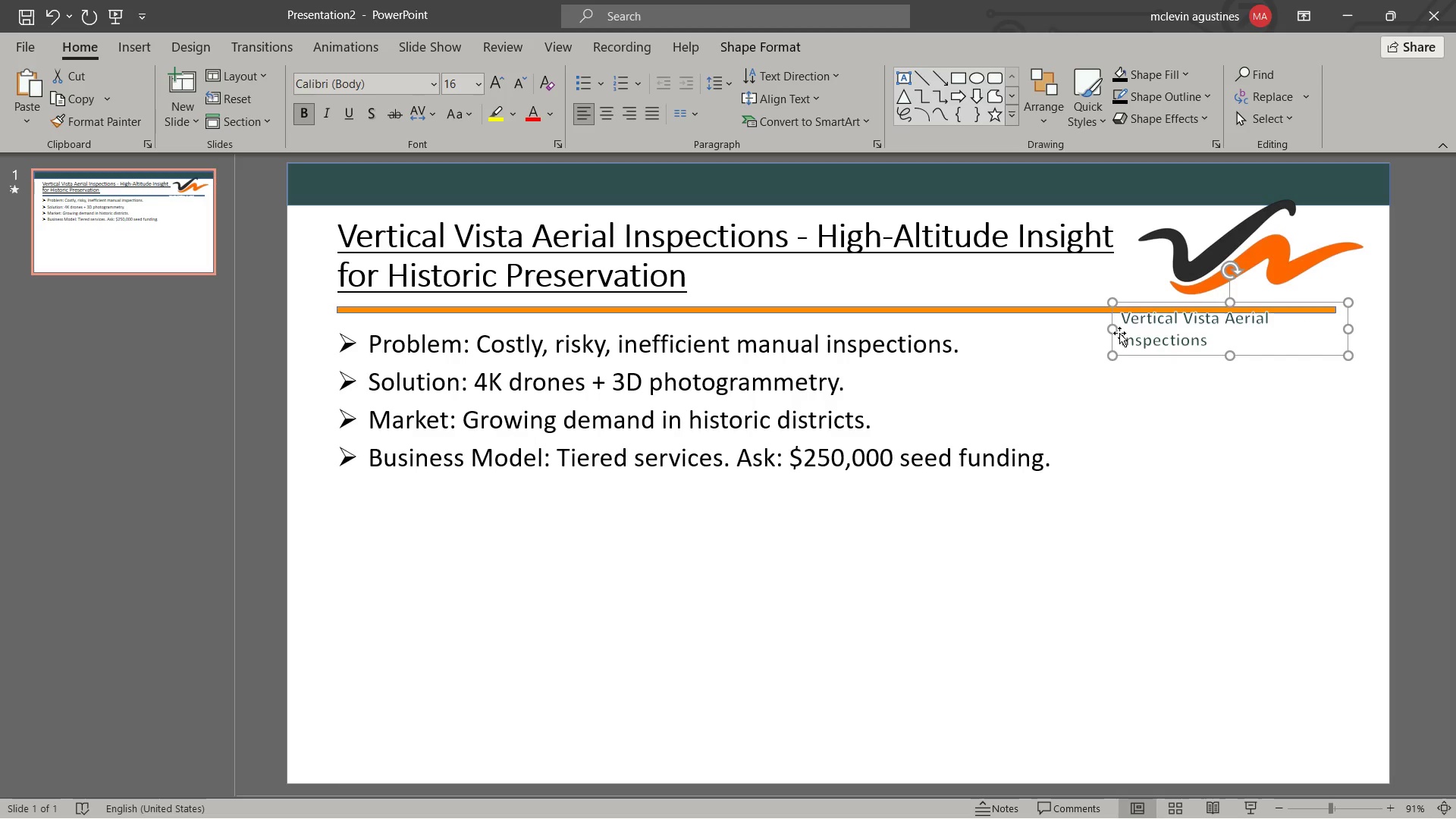 
left_click_drag(start_coordinate=[1117, 329], to_coordinate=[1046, 330])
 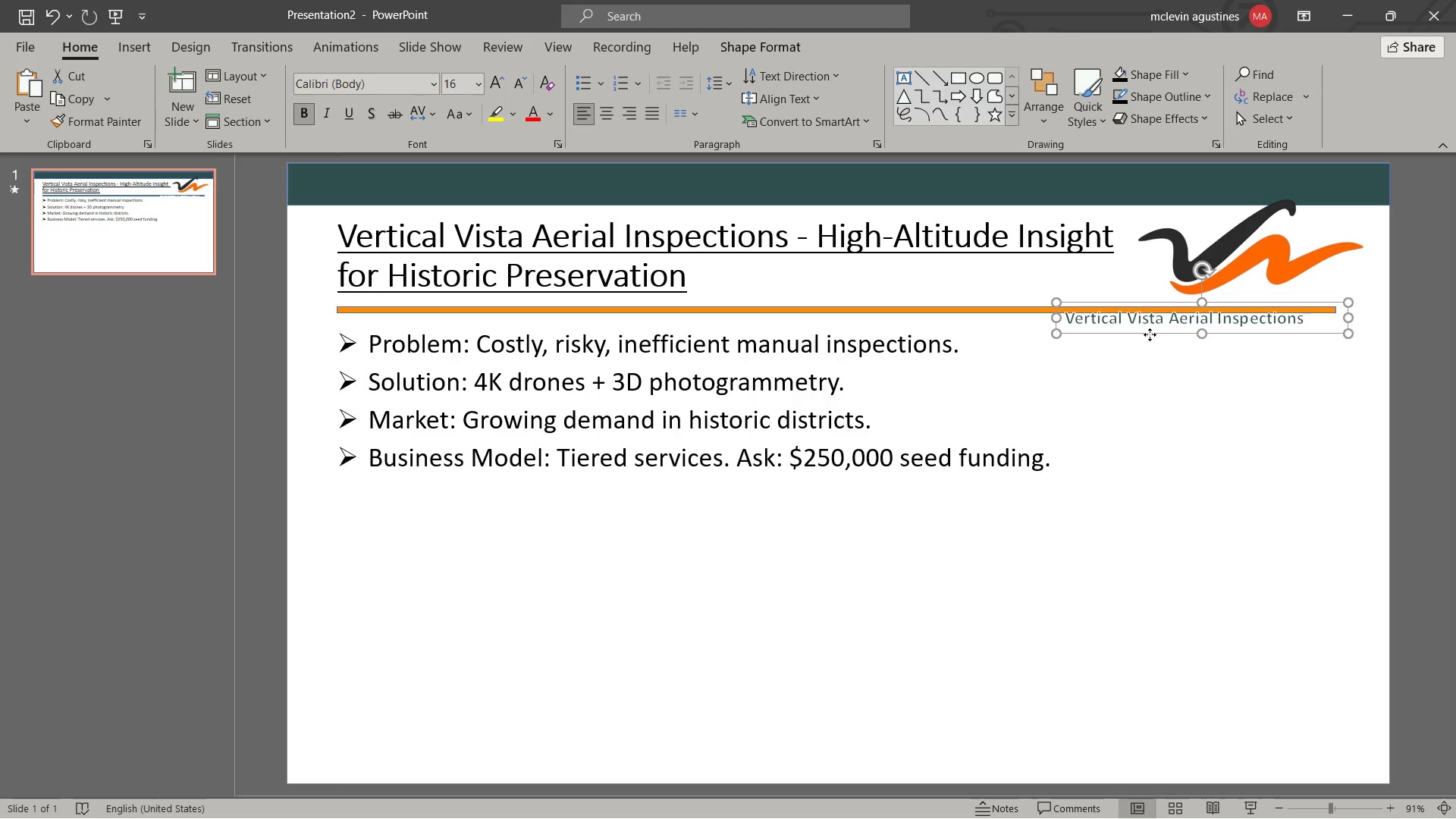 
left_click_drag(start_coordinate=[1150, 334], to_coordinate=[1213, 309])
 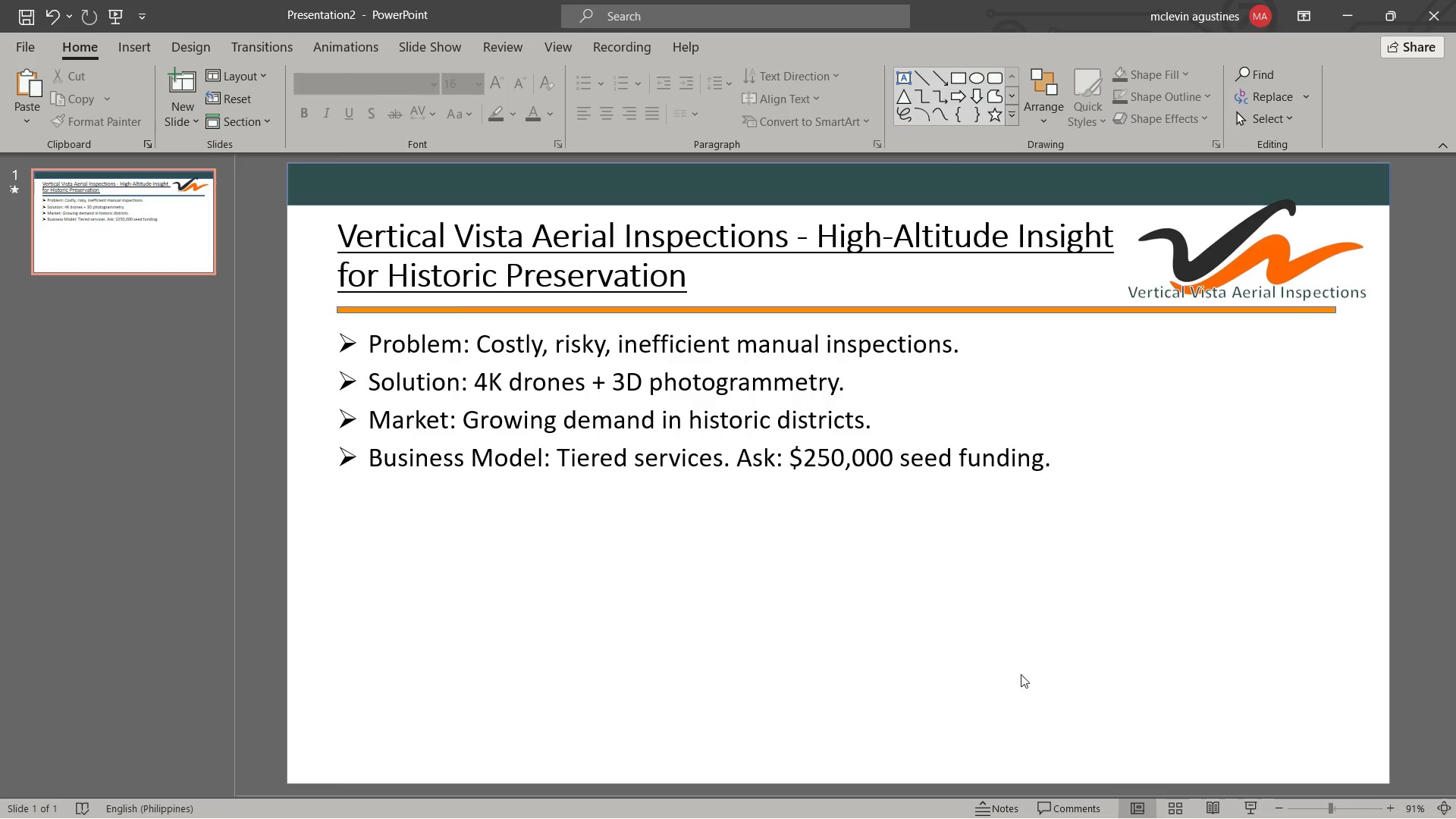 
key(Alt+Tab)
 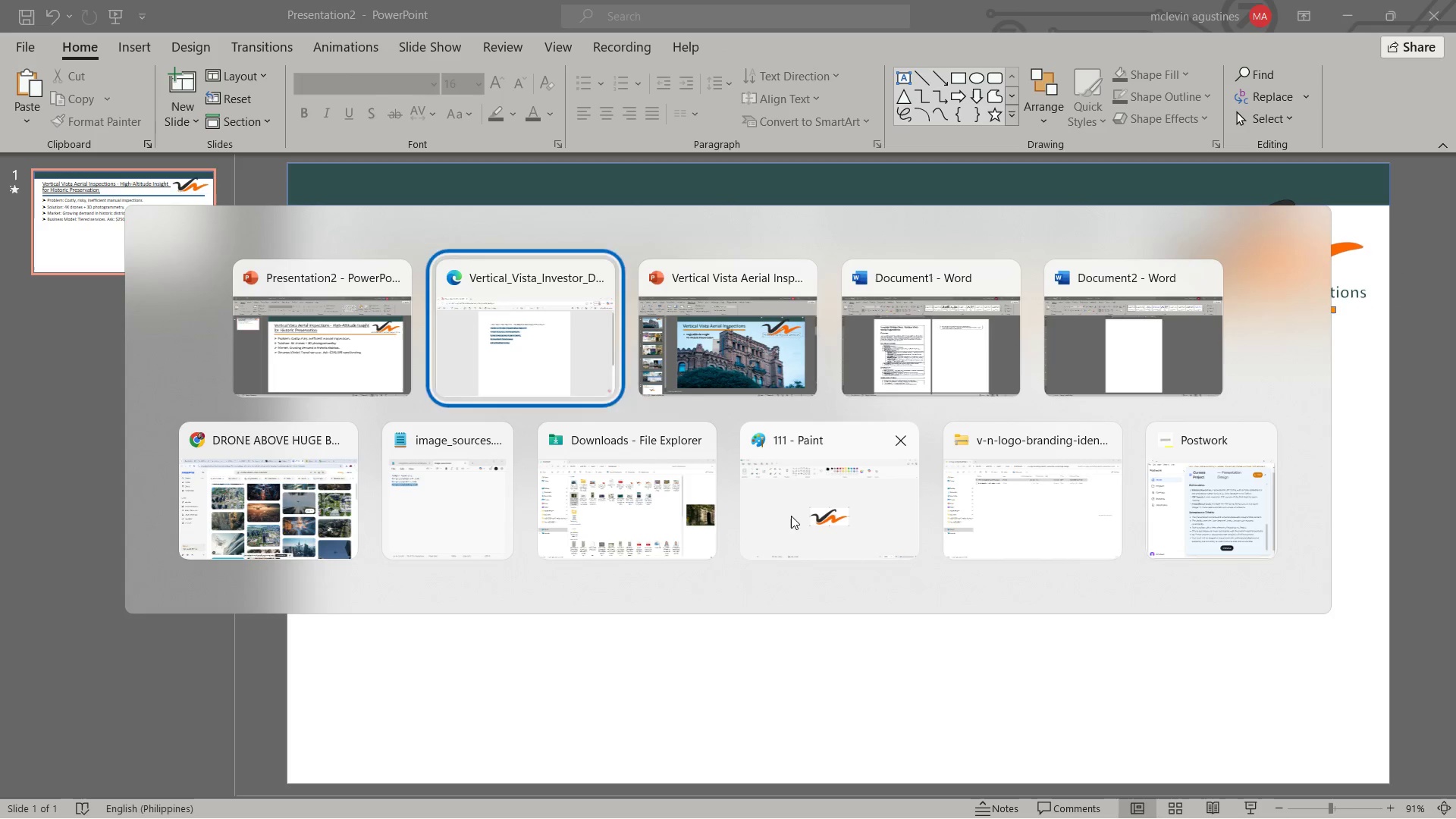 
key(Alt+Tab)
 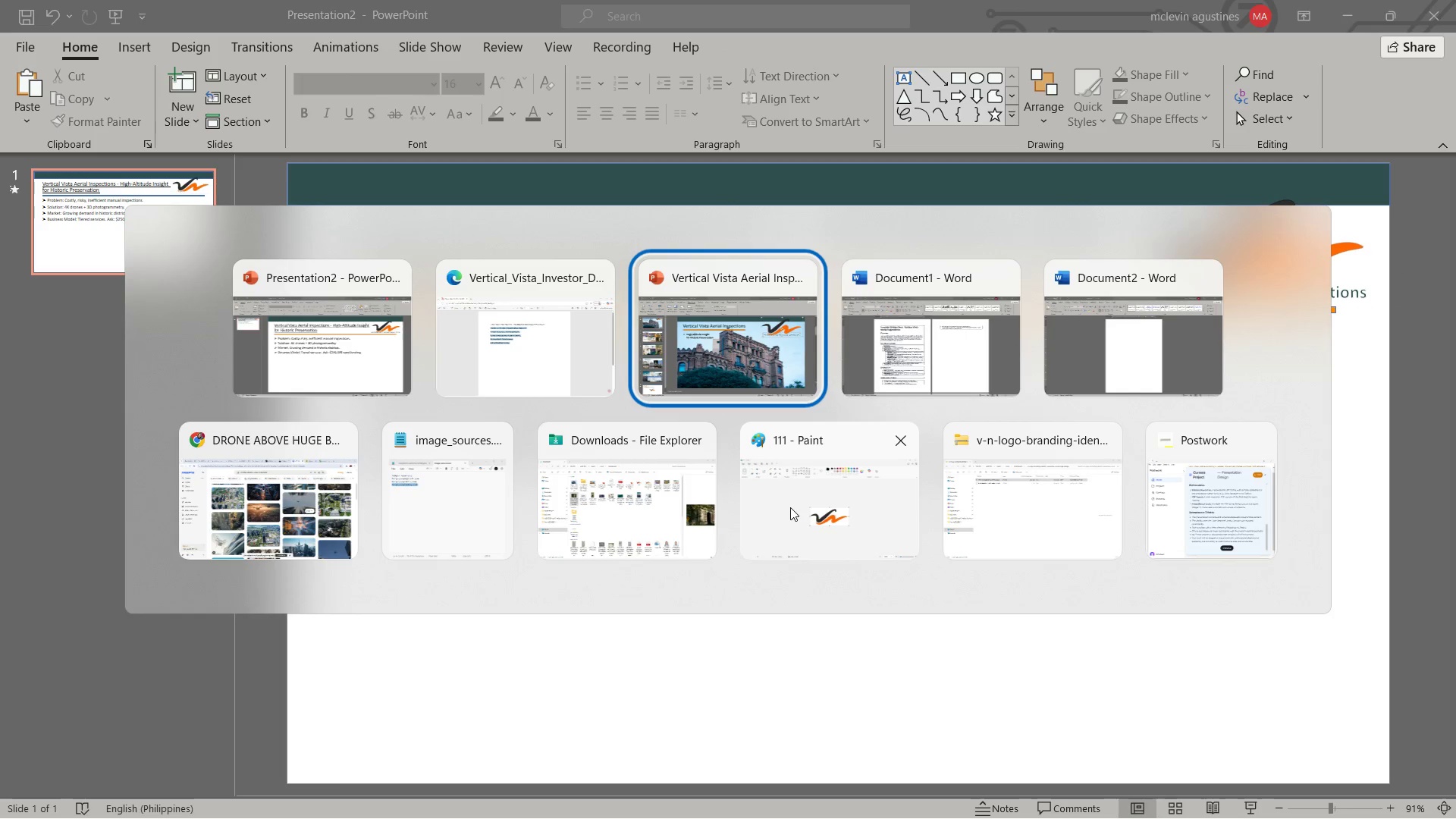 
key(Alt+Tab)
 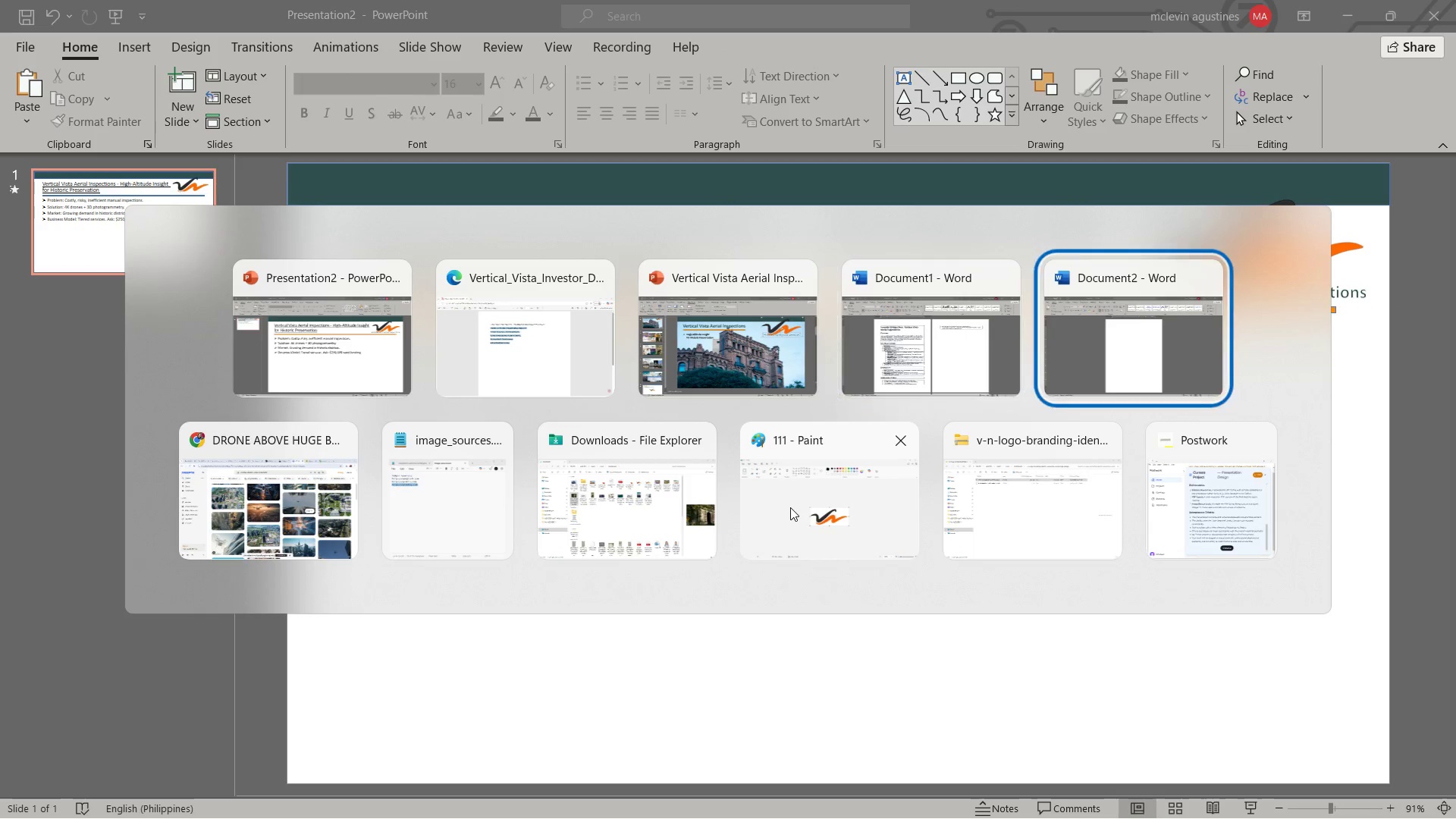 
key(Alt+Tab)
 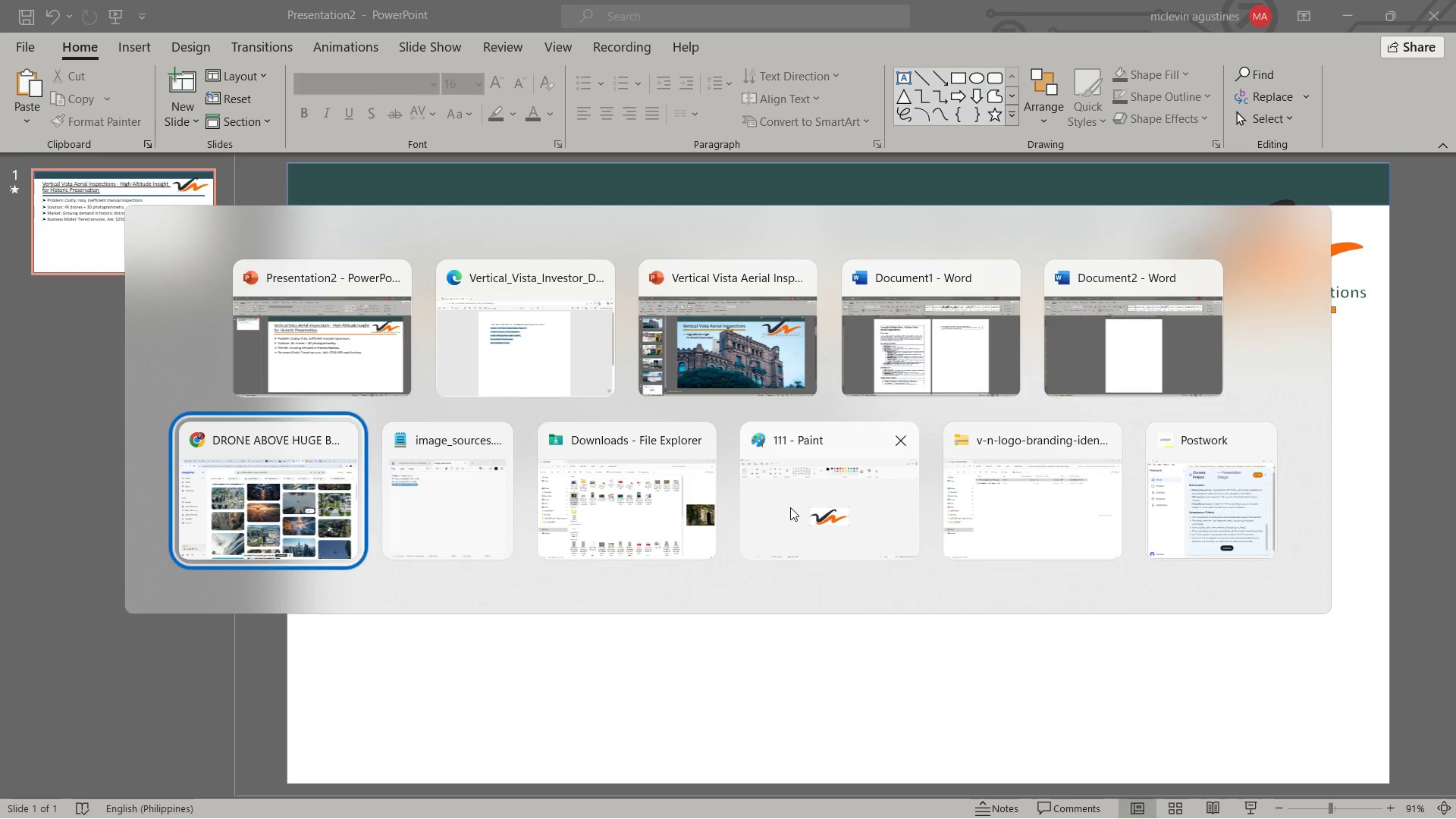 
key(Alt+Tab)
 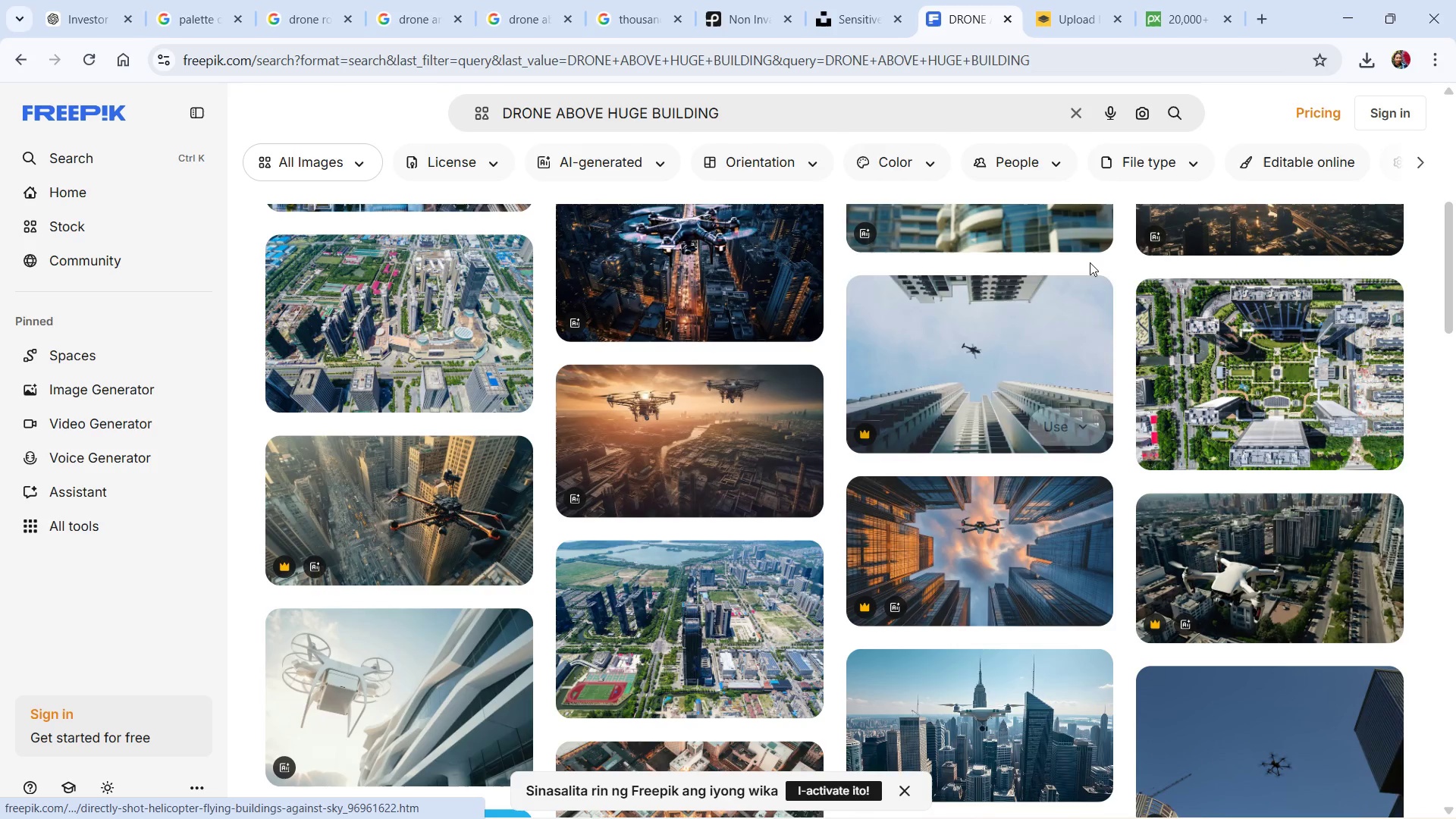 
left_click([1087, 301])
 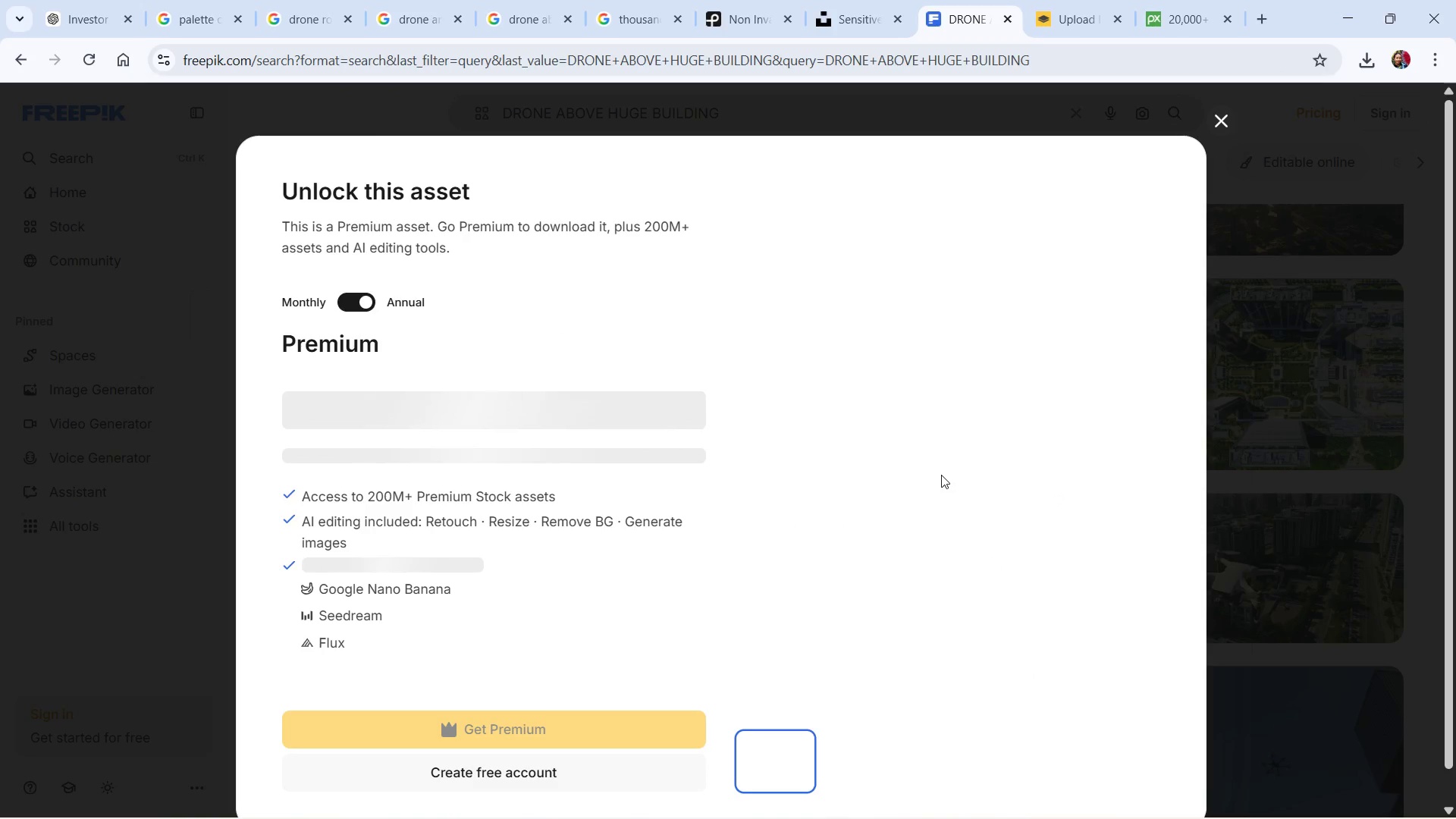 
scroll: coordinate [937, 466], scroll_direction: down, amount: 1.0
 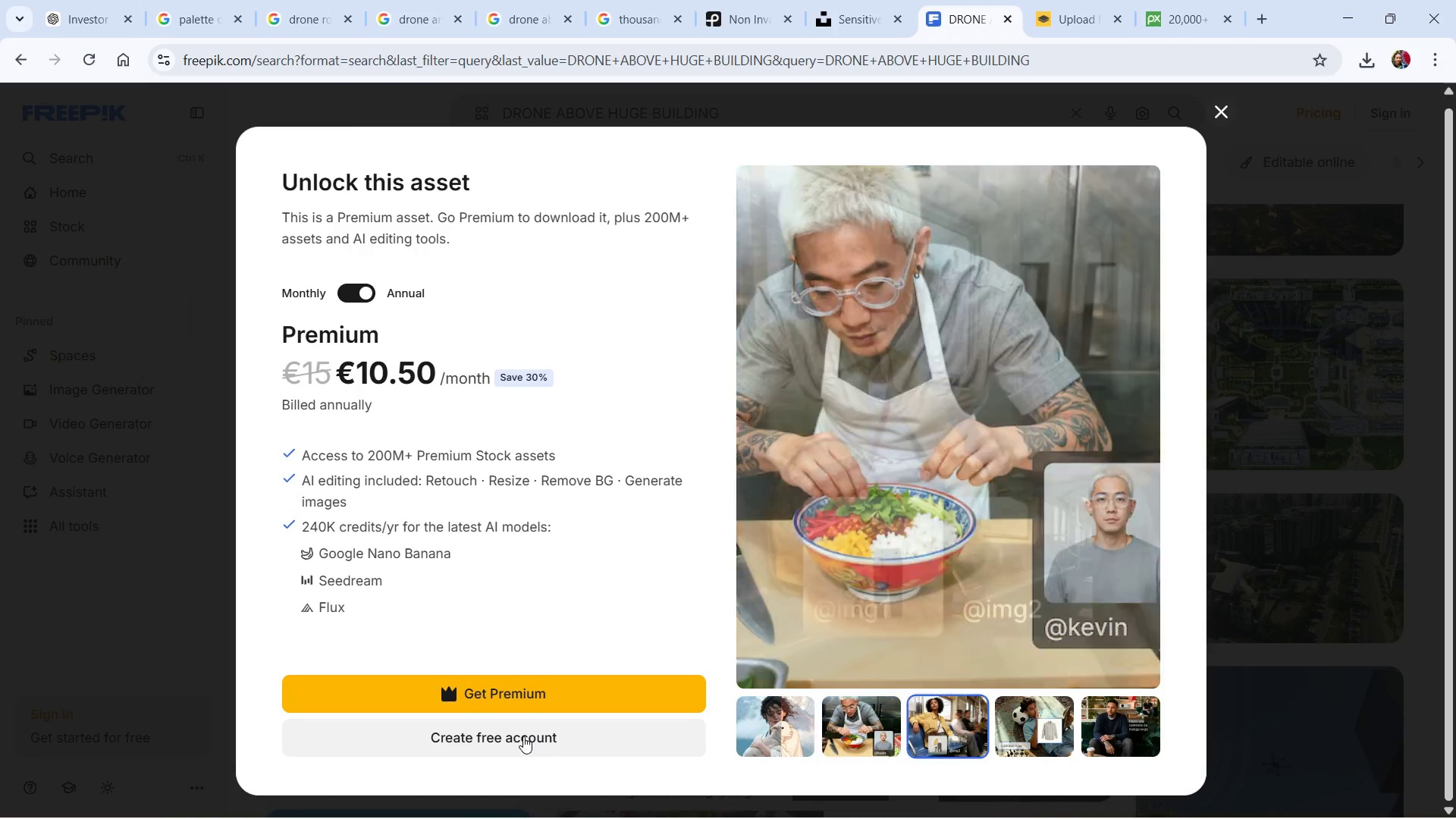 
left_click([1220, 112])
 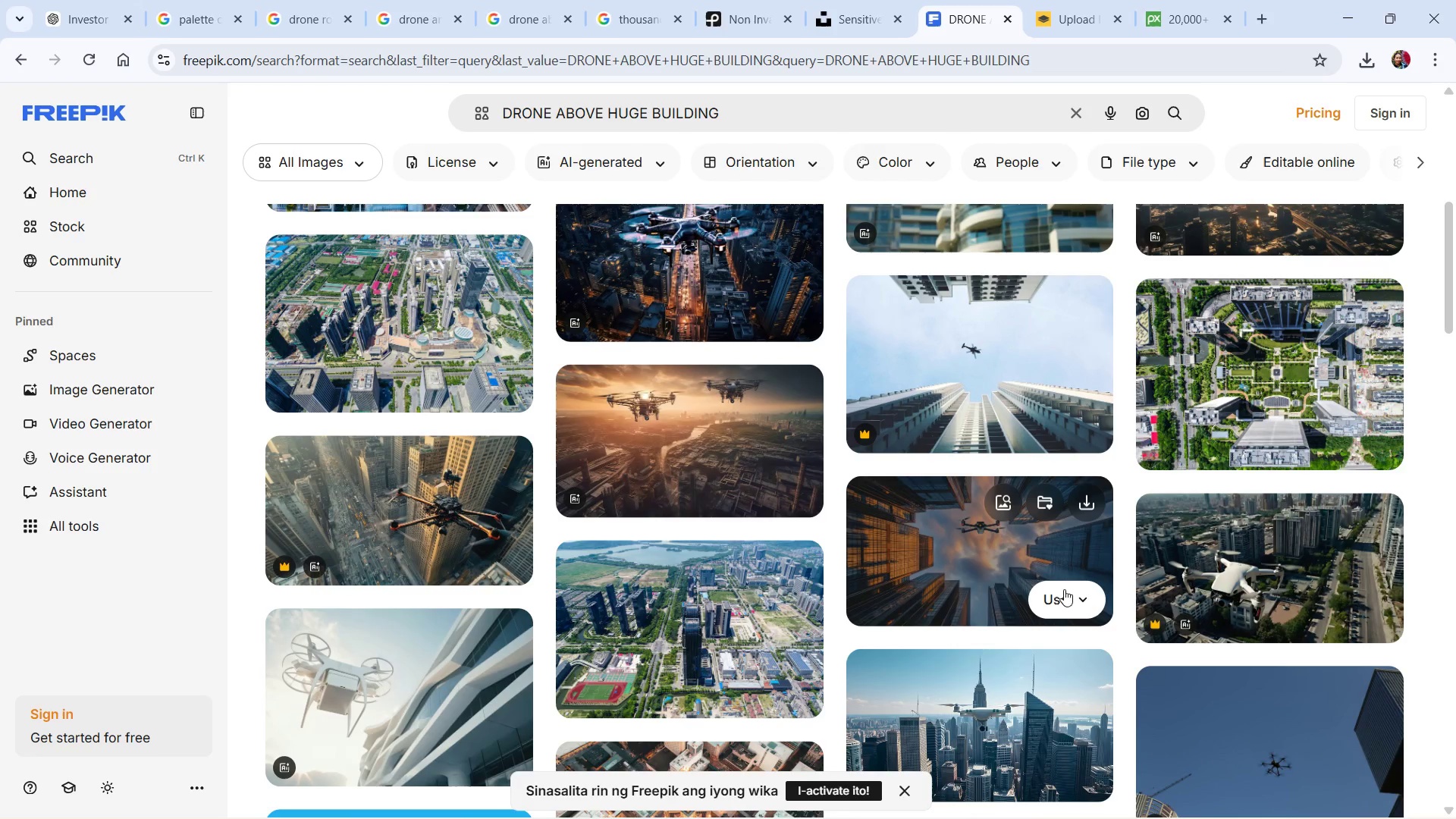 
left_click([1086, 501])
 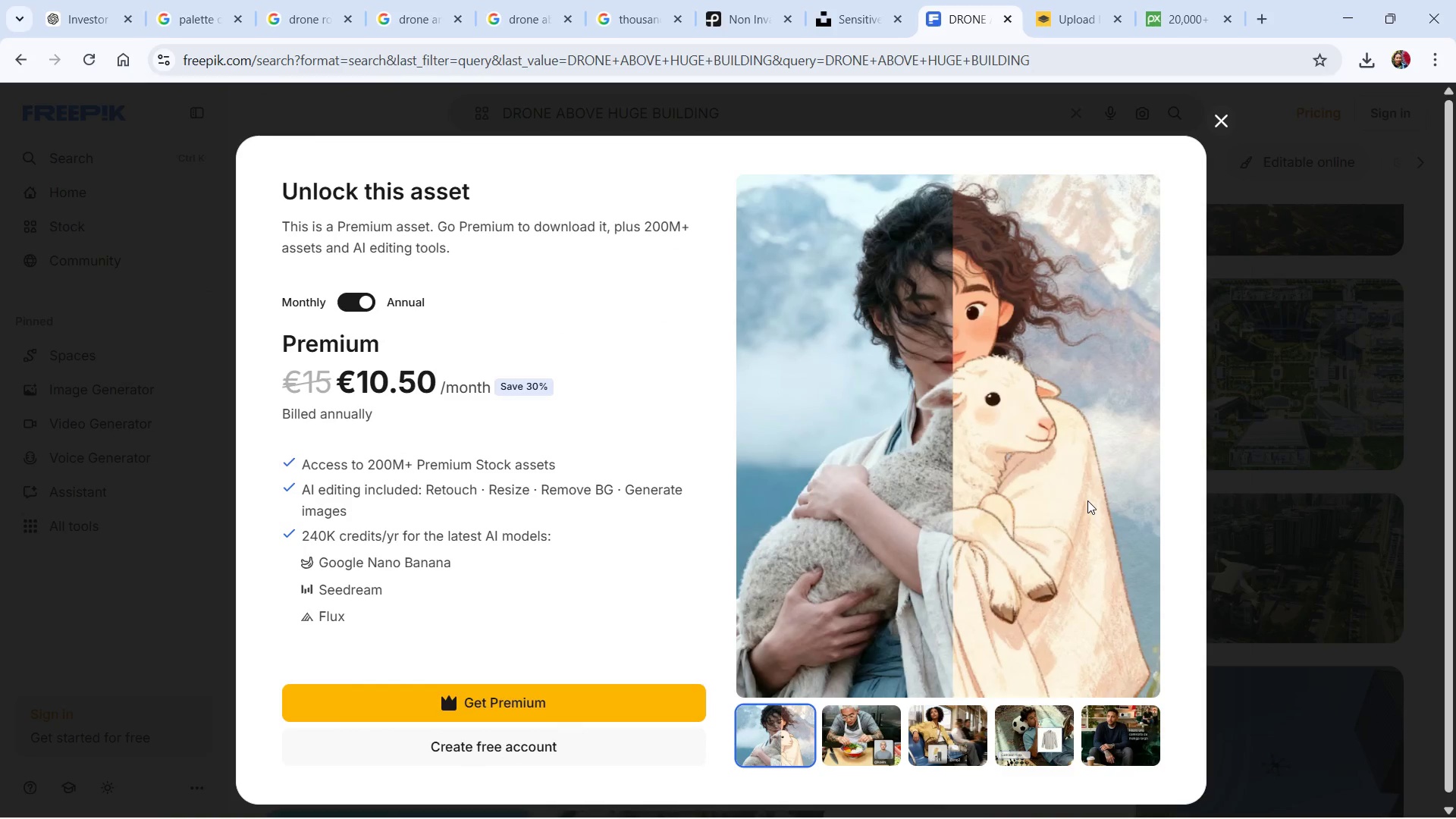 
key(Escape)
 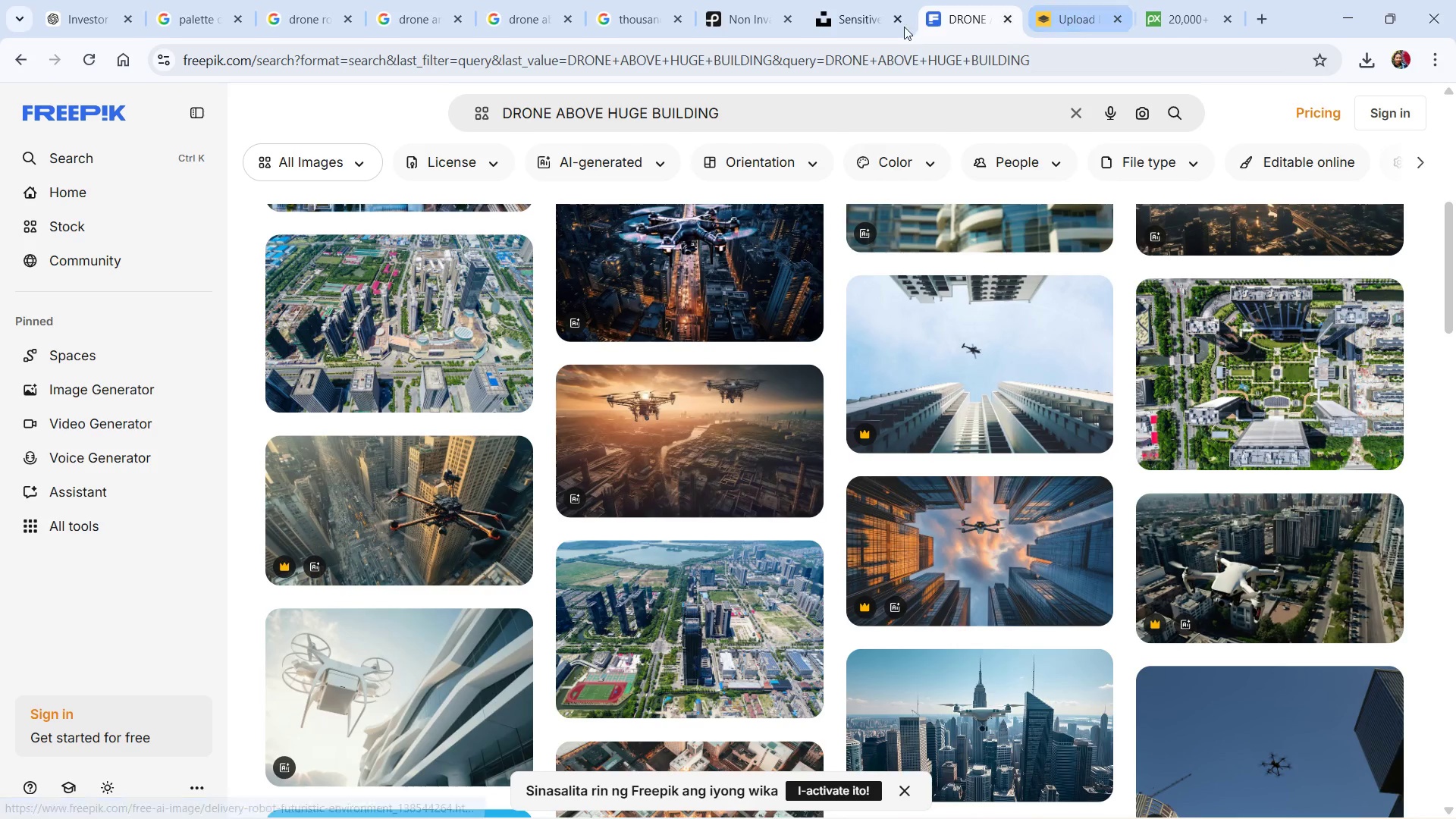 
left_click([849, 24])
 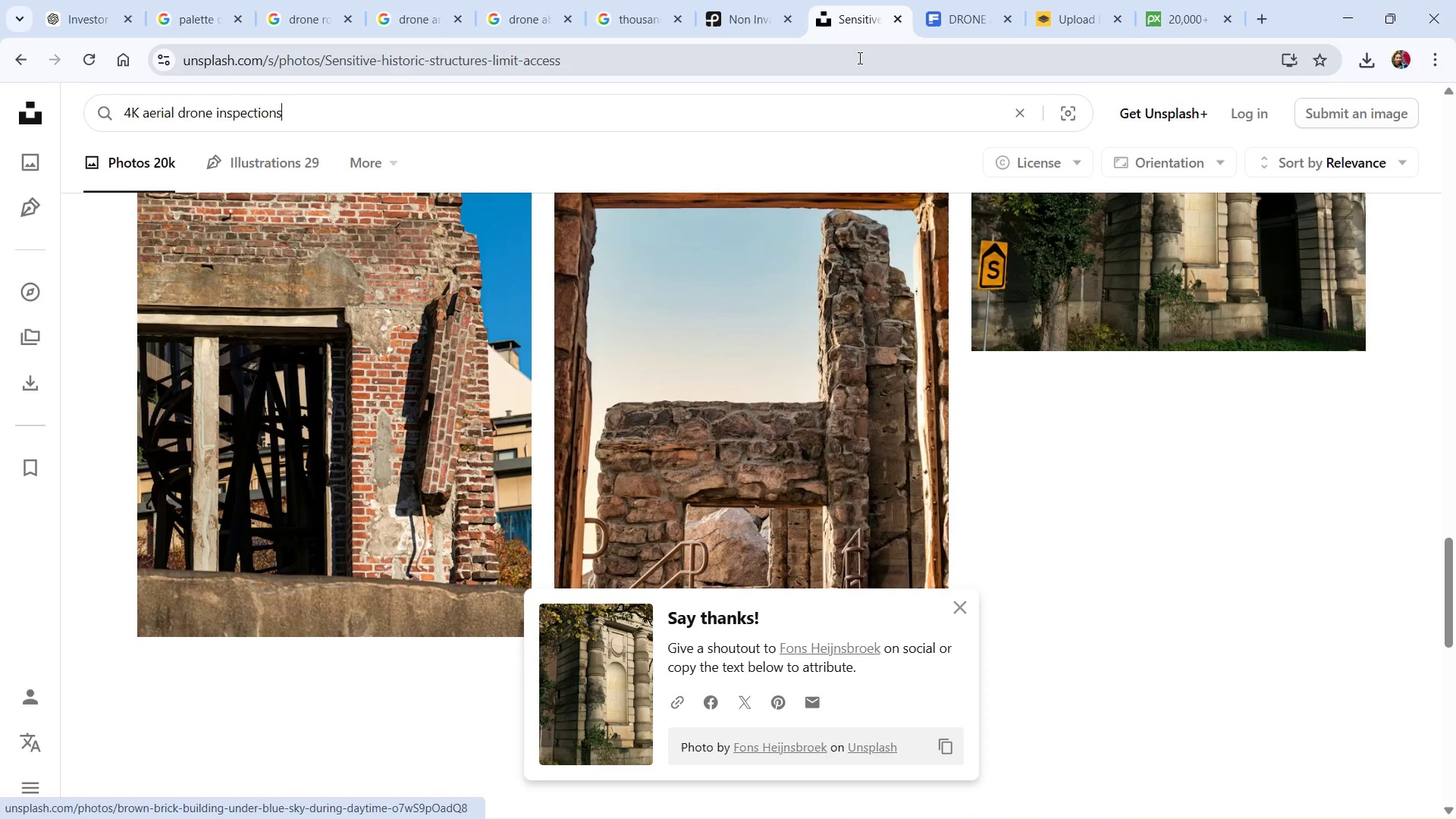 
left_click([759, 20])
 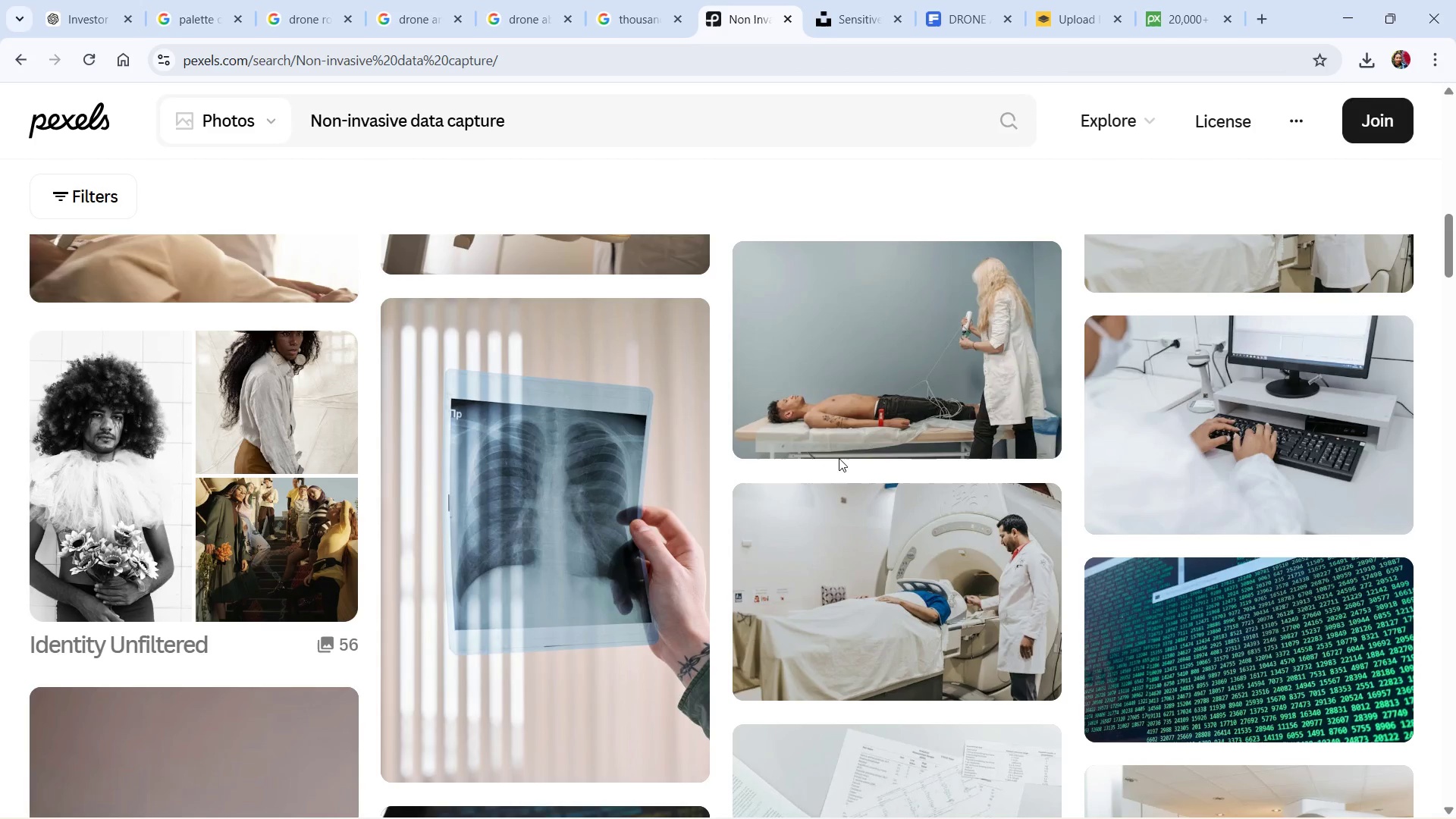 
scroll: coordinate [846, 454], scroll_direction: up, amount: 6.0
 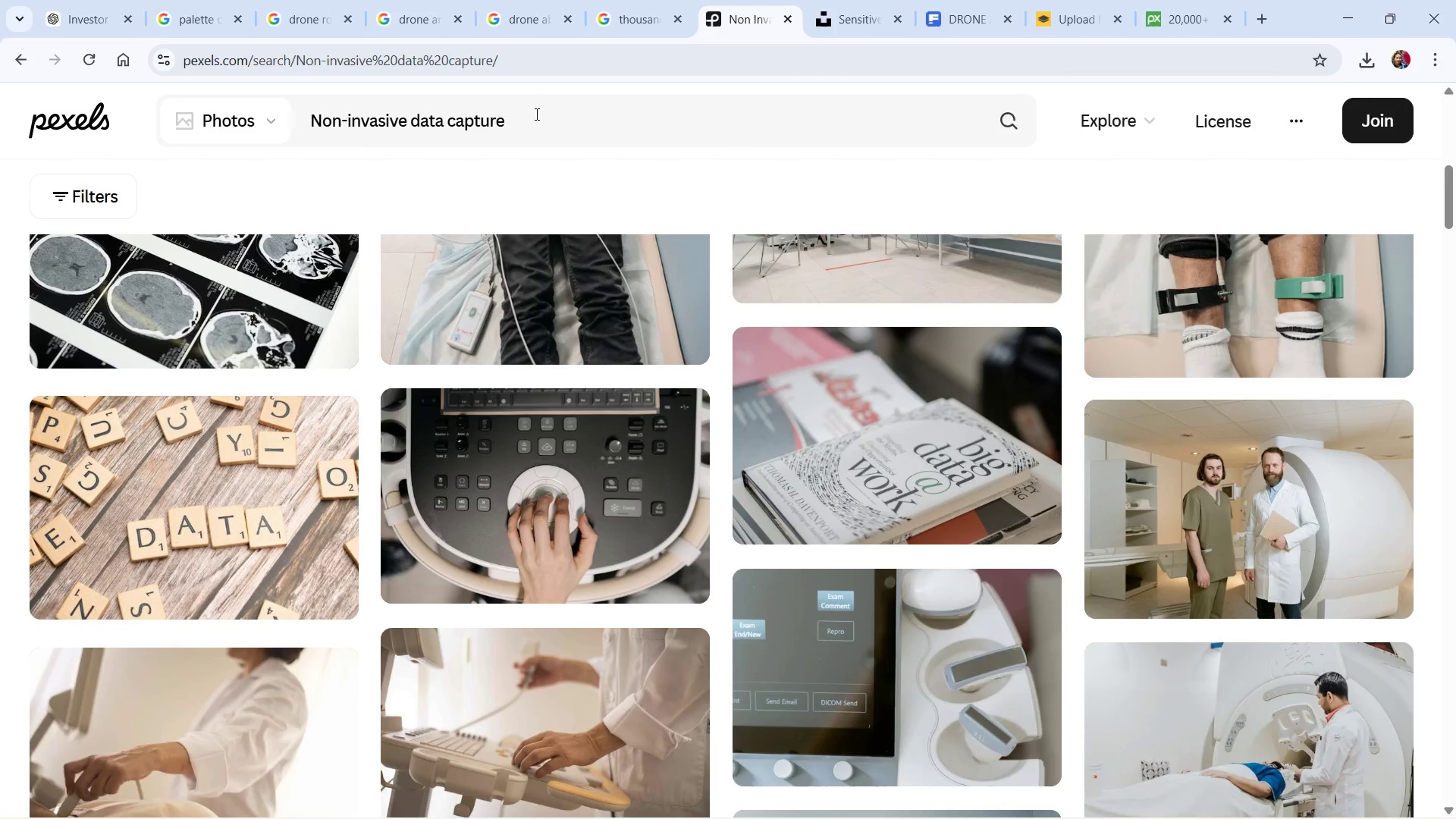 
left_click_drag(start_coordinate=[535, 114], to_coordinate=[240, 106])
 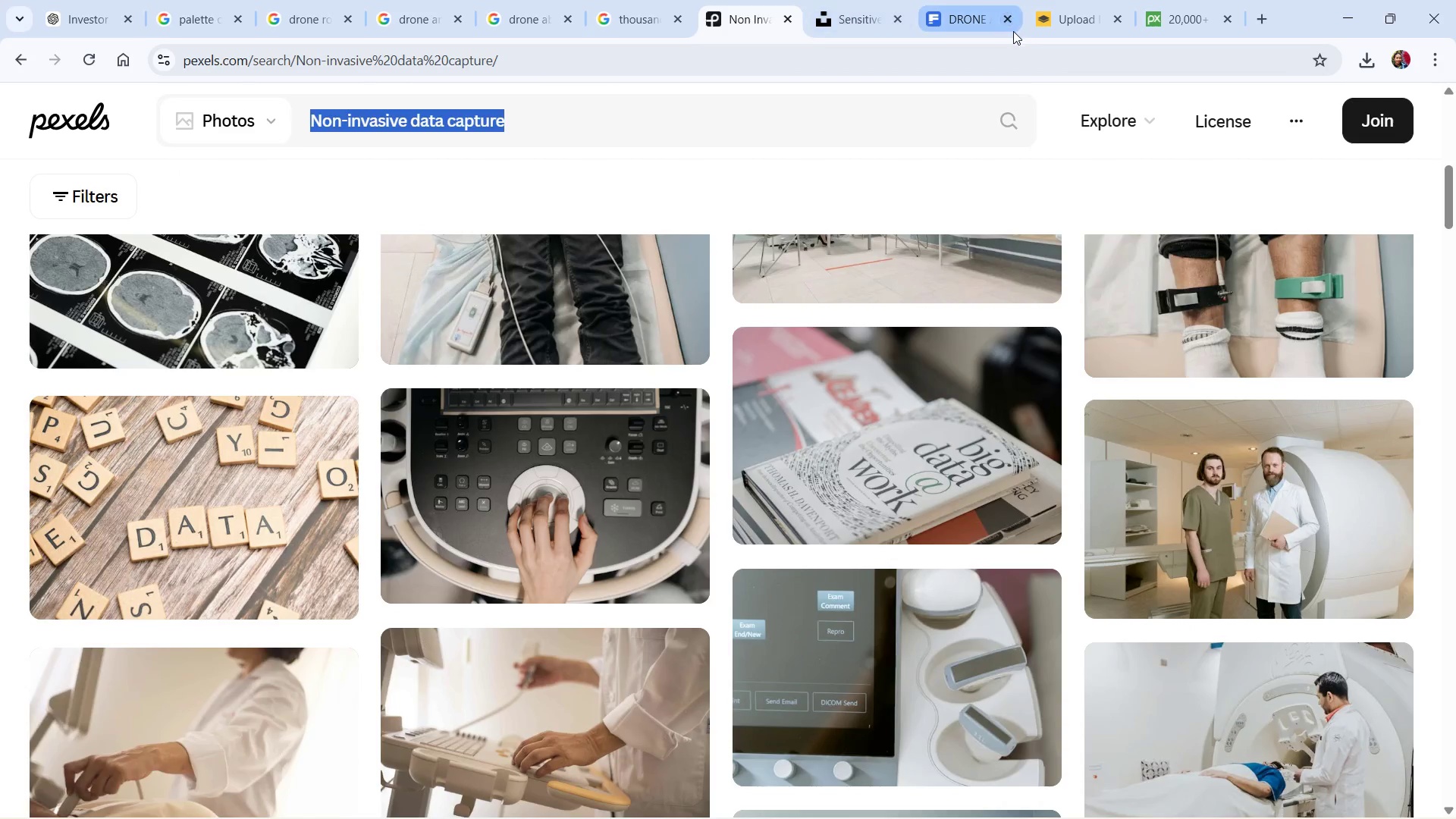 
left_click_drag(start_coordinate=[1014, 31], to_coordinate=[1008, 33])
 